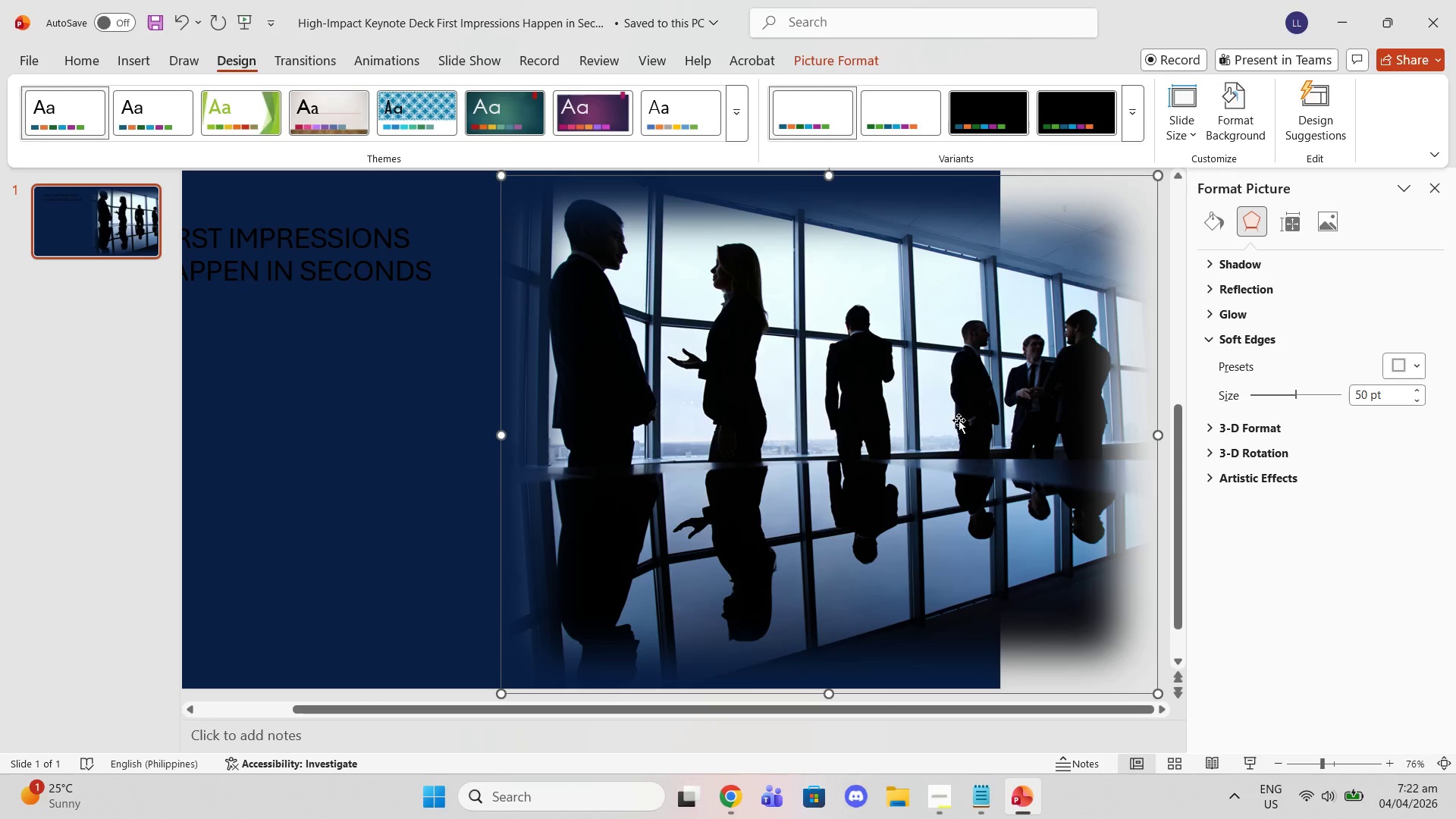 
left_click_drag(start_coordinate=[900, 419], to_coordinate=[864, 422])
 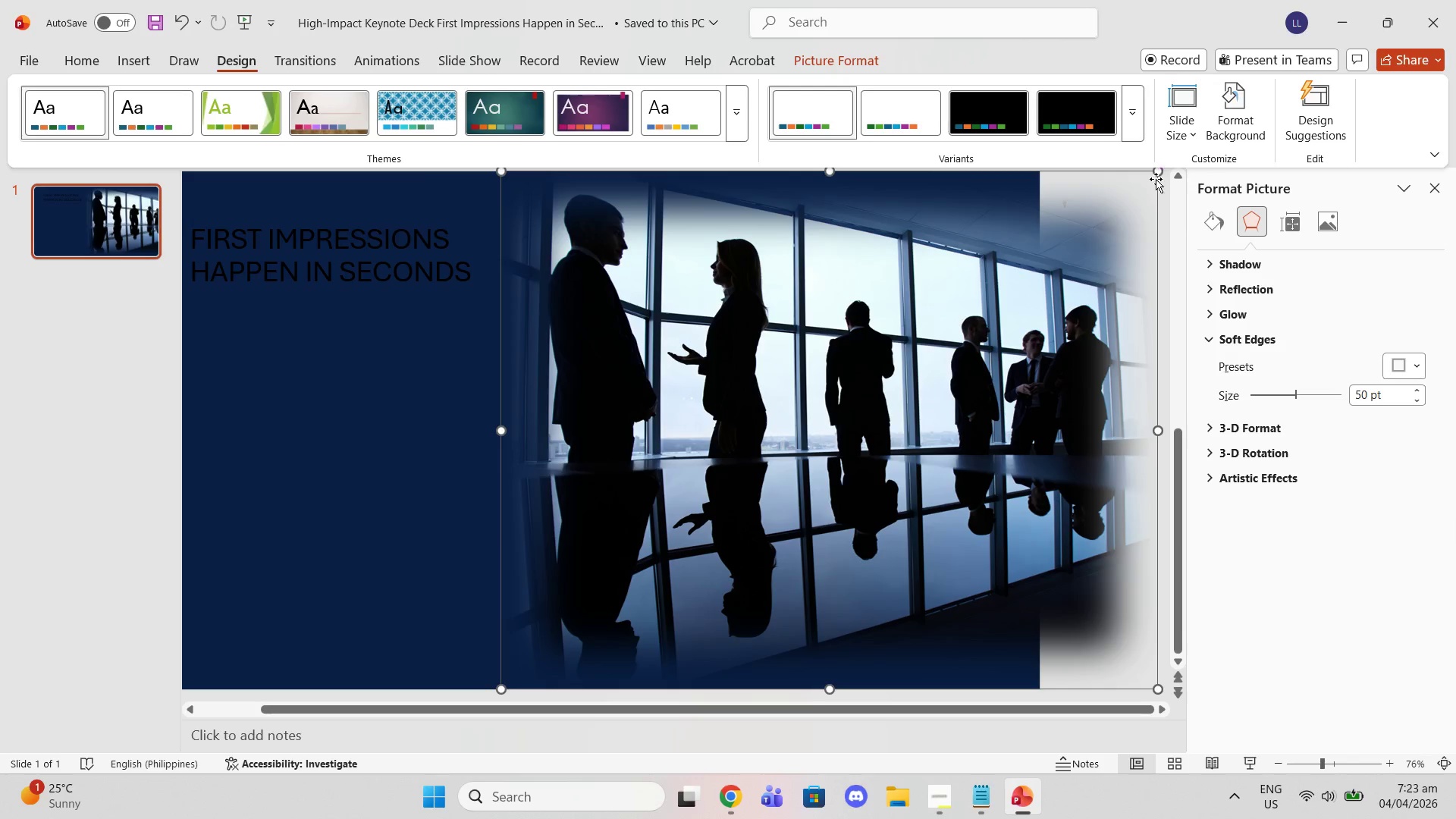 
left_click_drag(start_coordinate=[1156, 172], to_coordinate=[881, 274])
 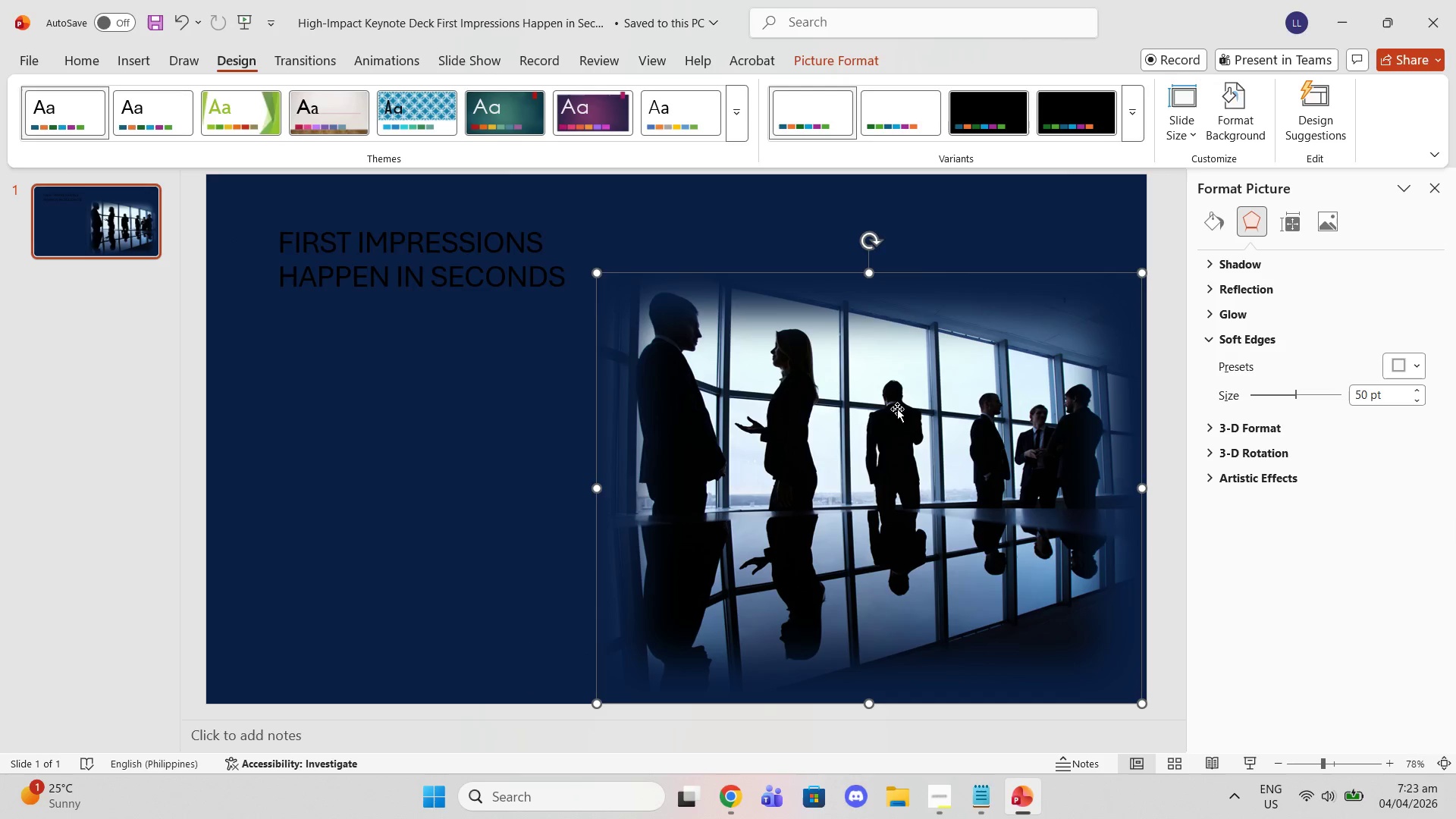 
left_click_drag(start_coordinate=[883, 442], to_coordinate=[881, 395])
 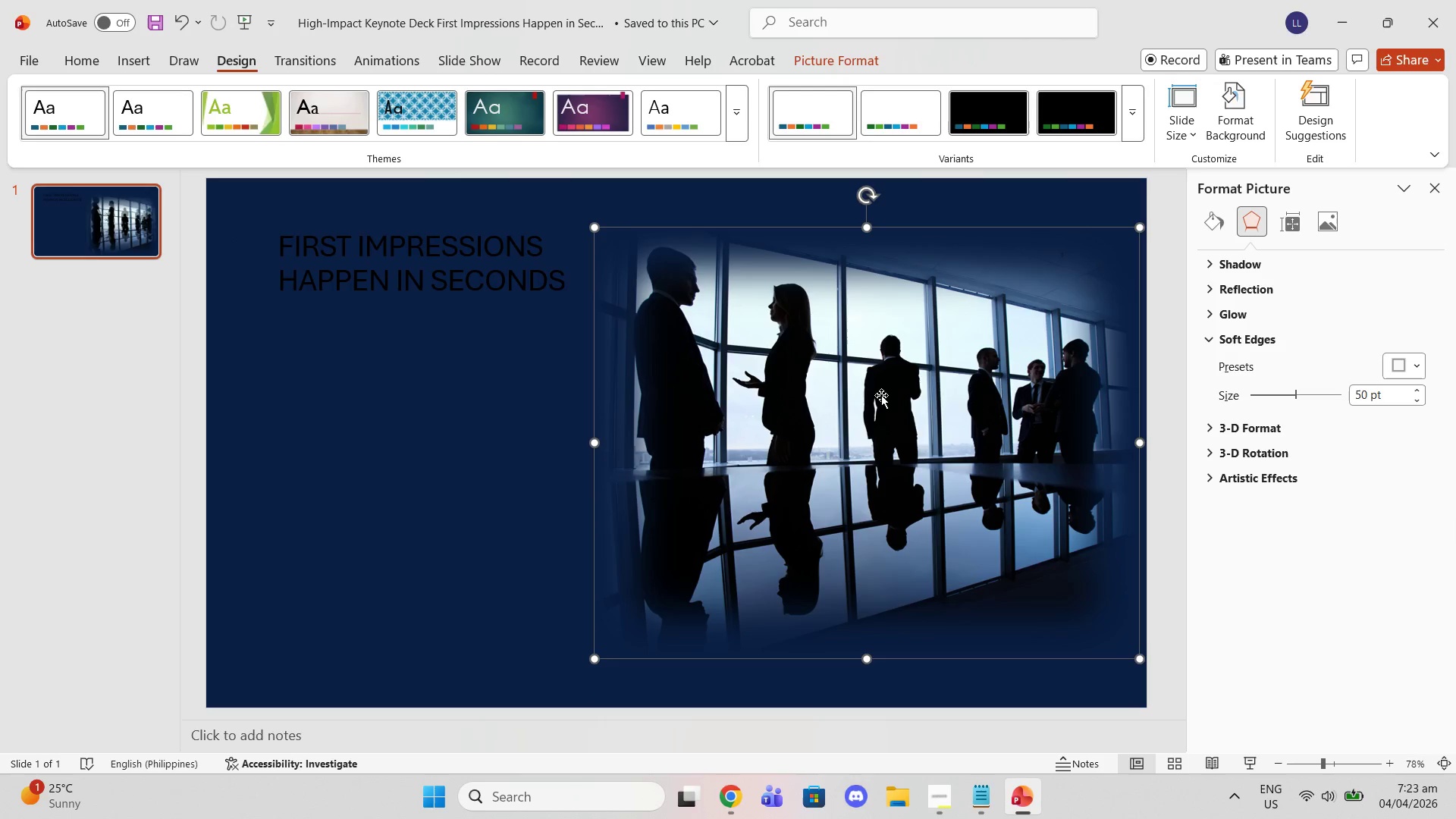 
left_click_drag(start_coordinate=[882, 395], to_coordinate=[892, 388])
 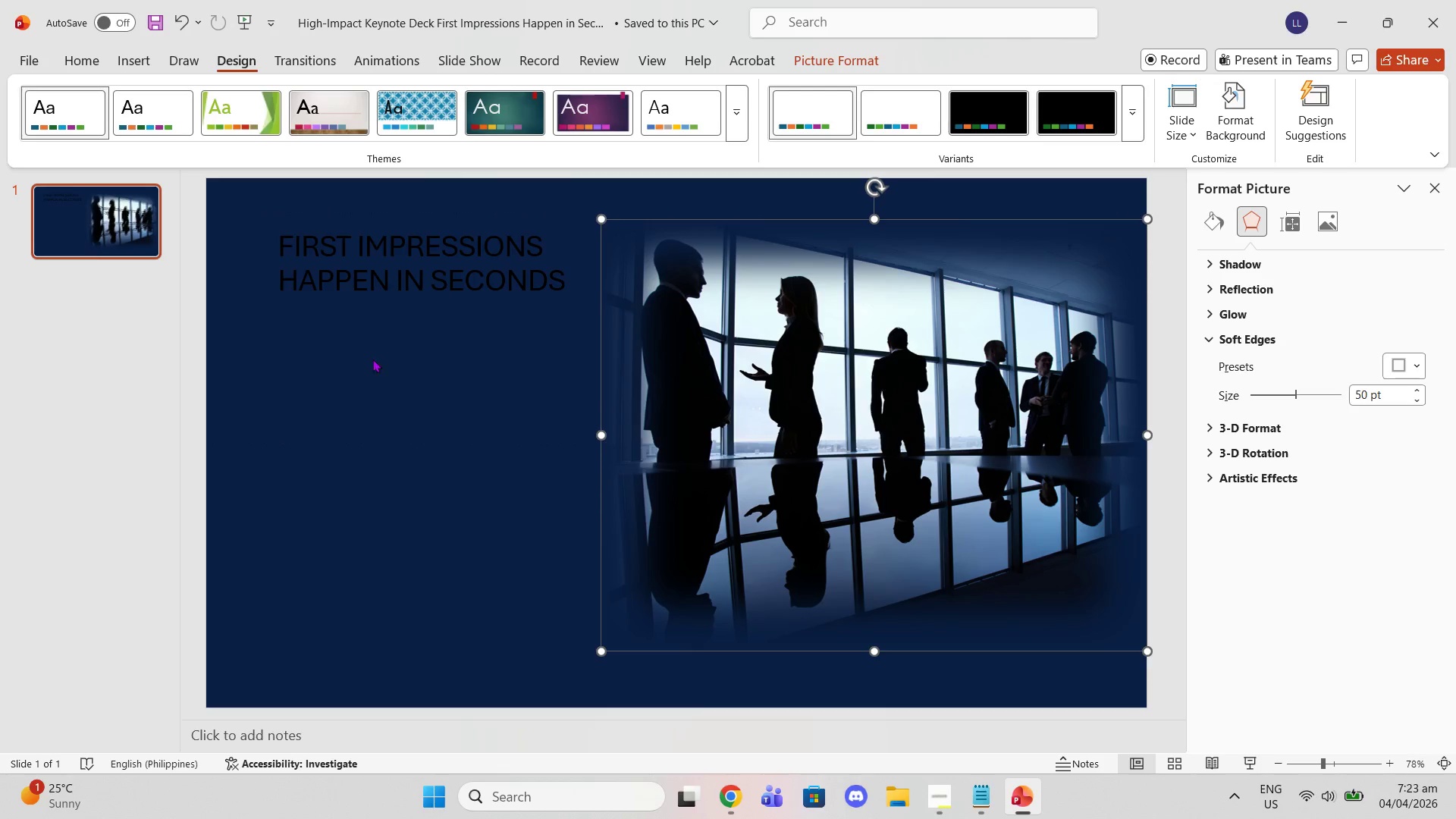 
left_click([350, 363])
 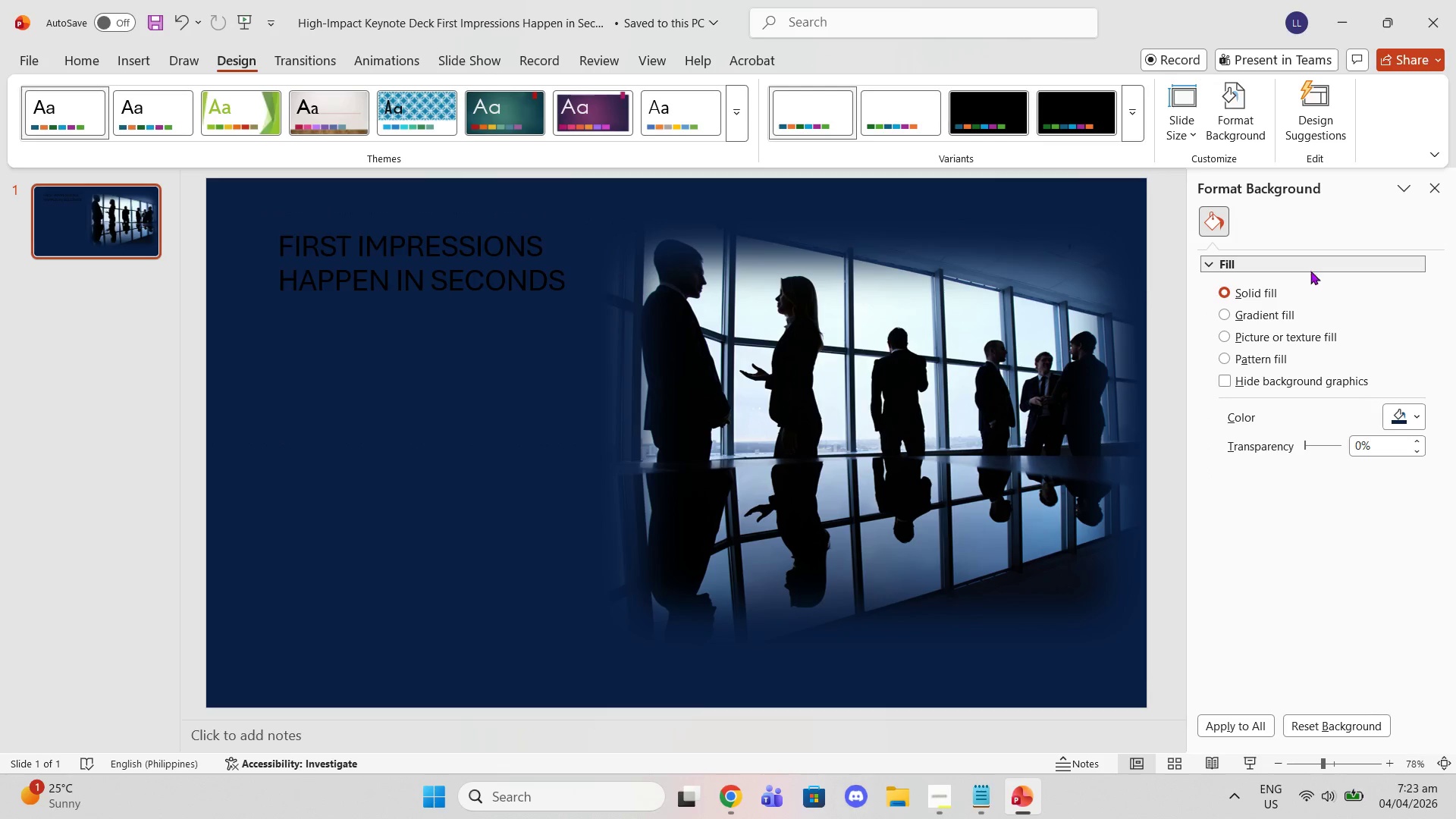 
left_click([309, 470])
 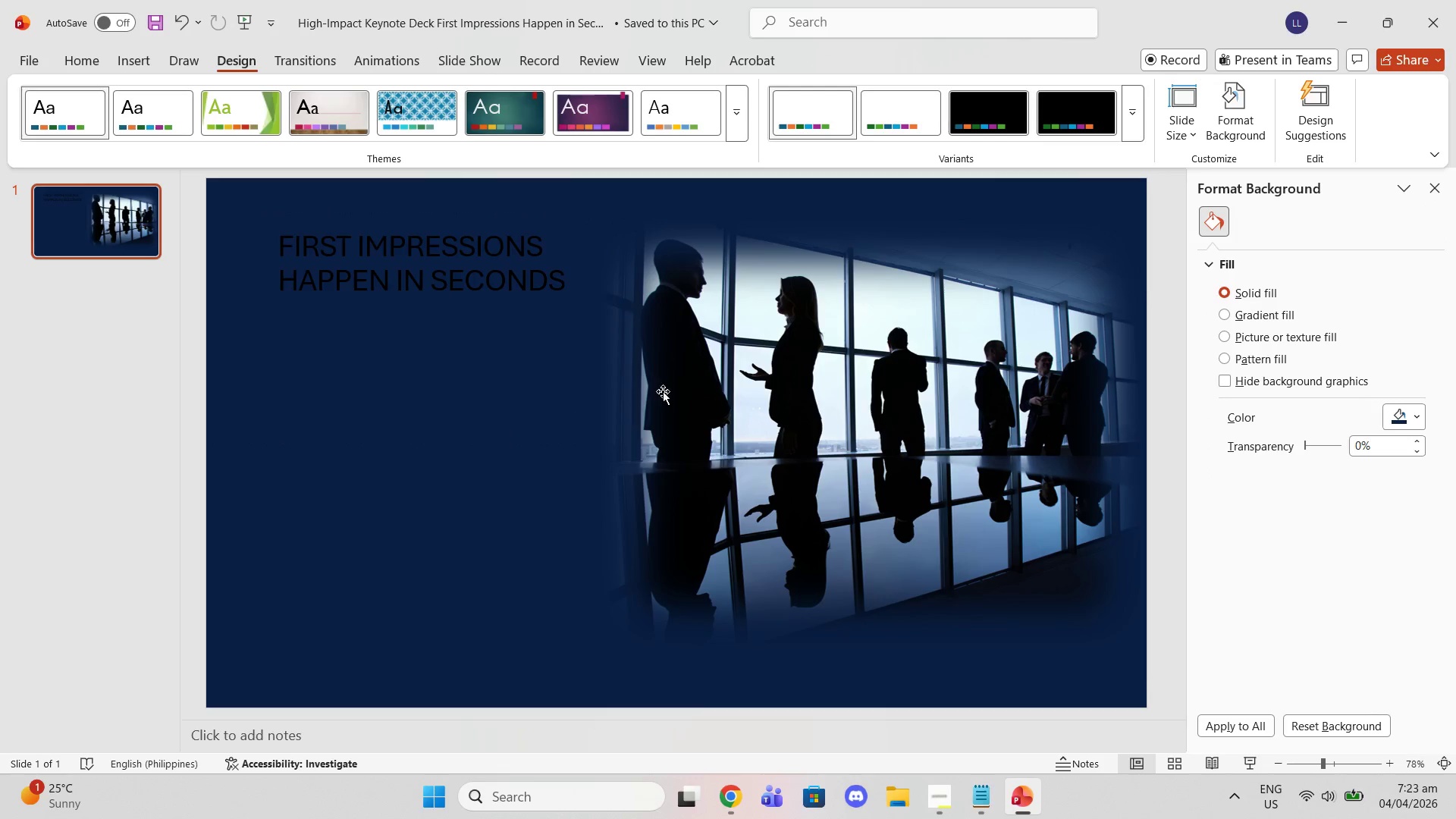 
left_click_drag(start_coordinate=[839, 367], to_coordinate=[879, 364])
 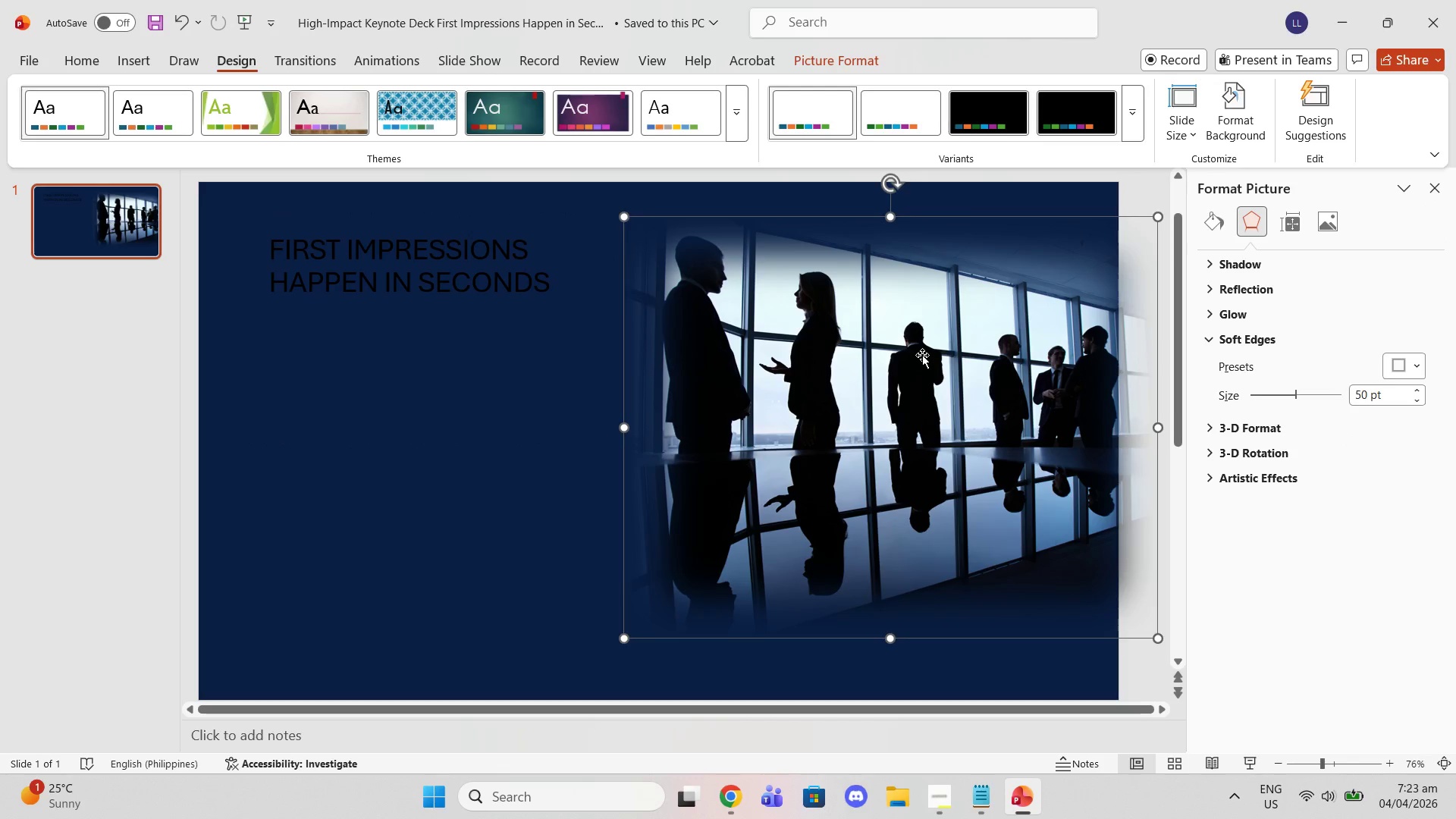 
key(Control+ControlLeft)
 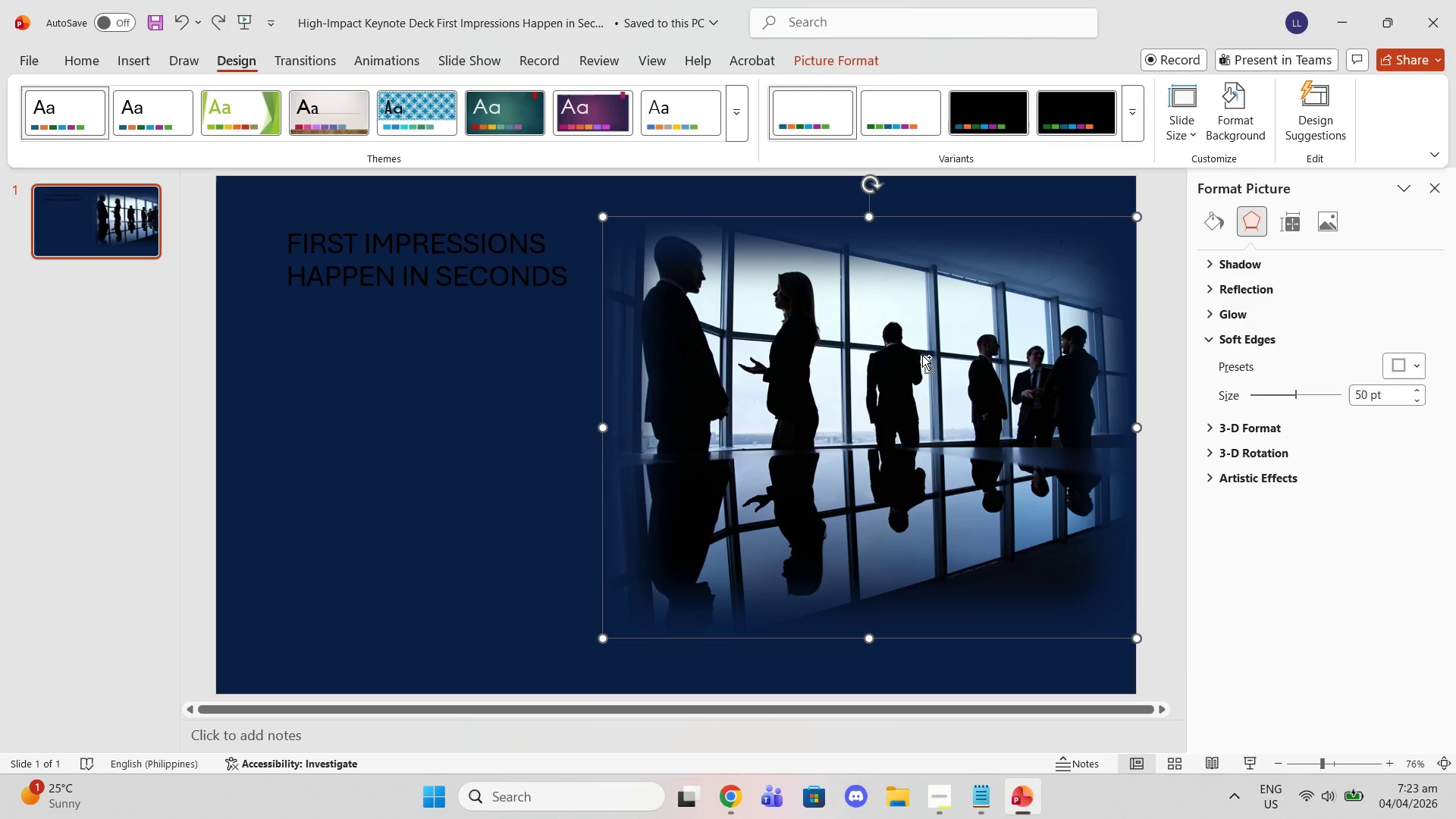 
key(Control+Z)
 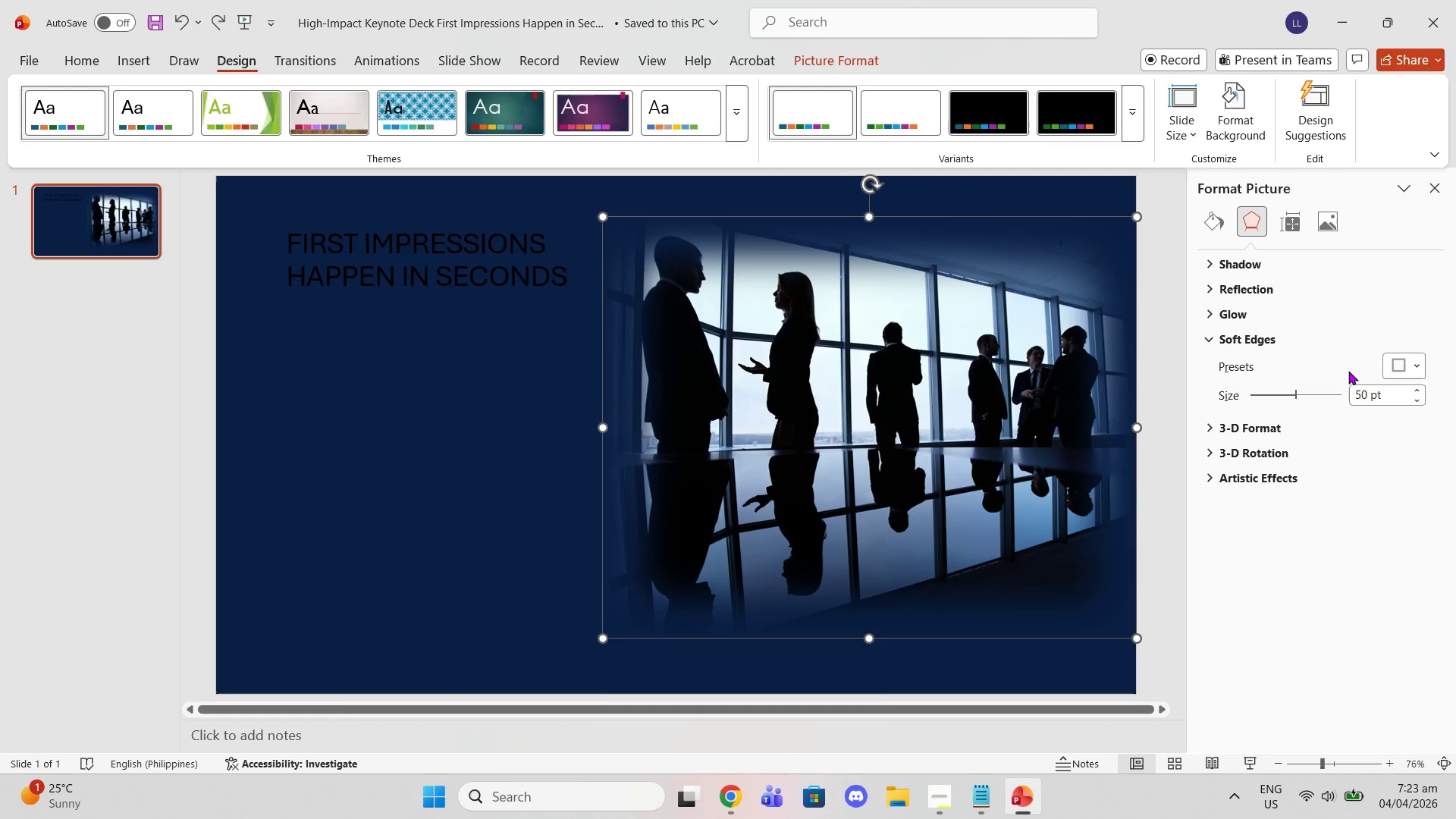 
left_click_drag(start_coordinate=[1300, 394], to_coordinate=[1161, 391])
 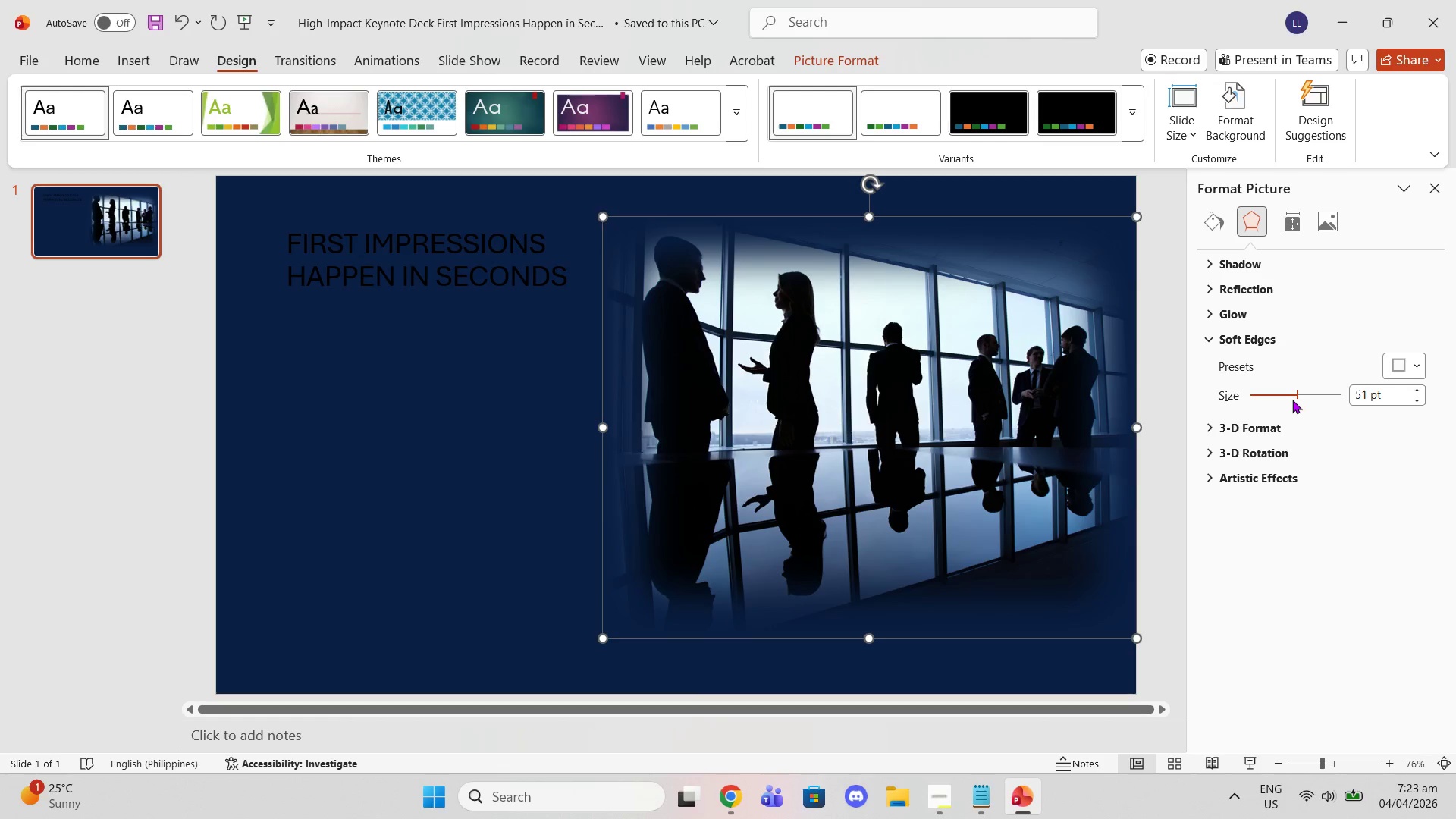 
left_click_drag(start_coordinate=[1291, 400], to_coordinate=[1210, 394])
 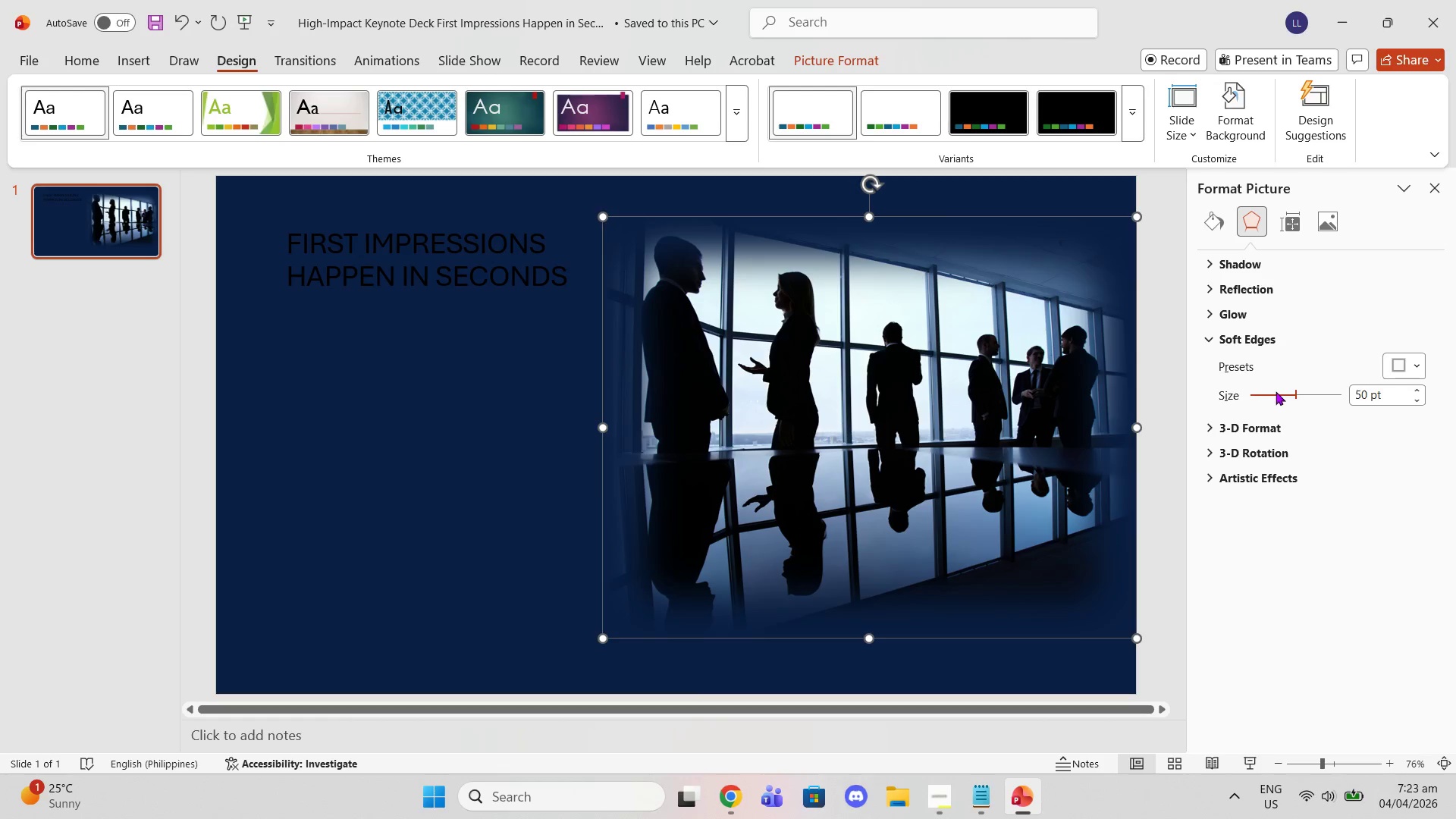 
left_click_drag(start_coordinate=[1276, 391], to_coordinate=[1241, 397])
 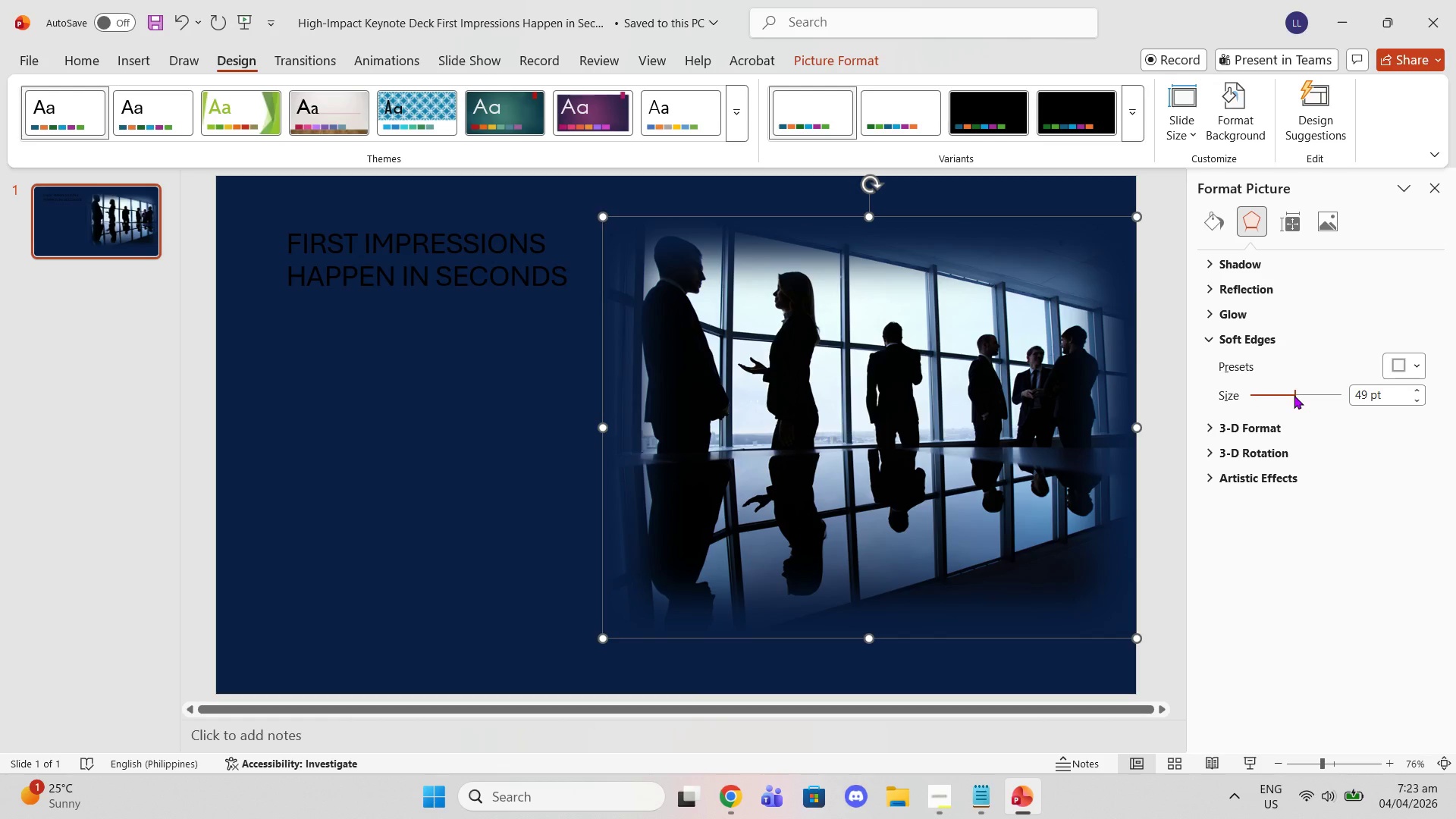 
left_click_drag(start_coordinate=[1294, 395], to_coordinate=[1270, 393])
 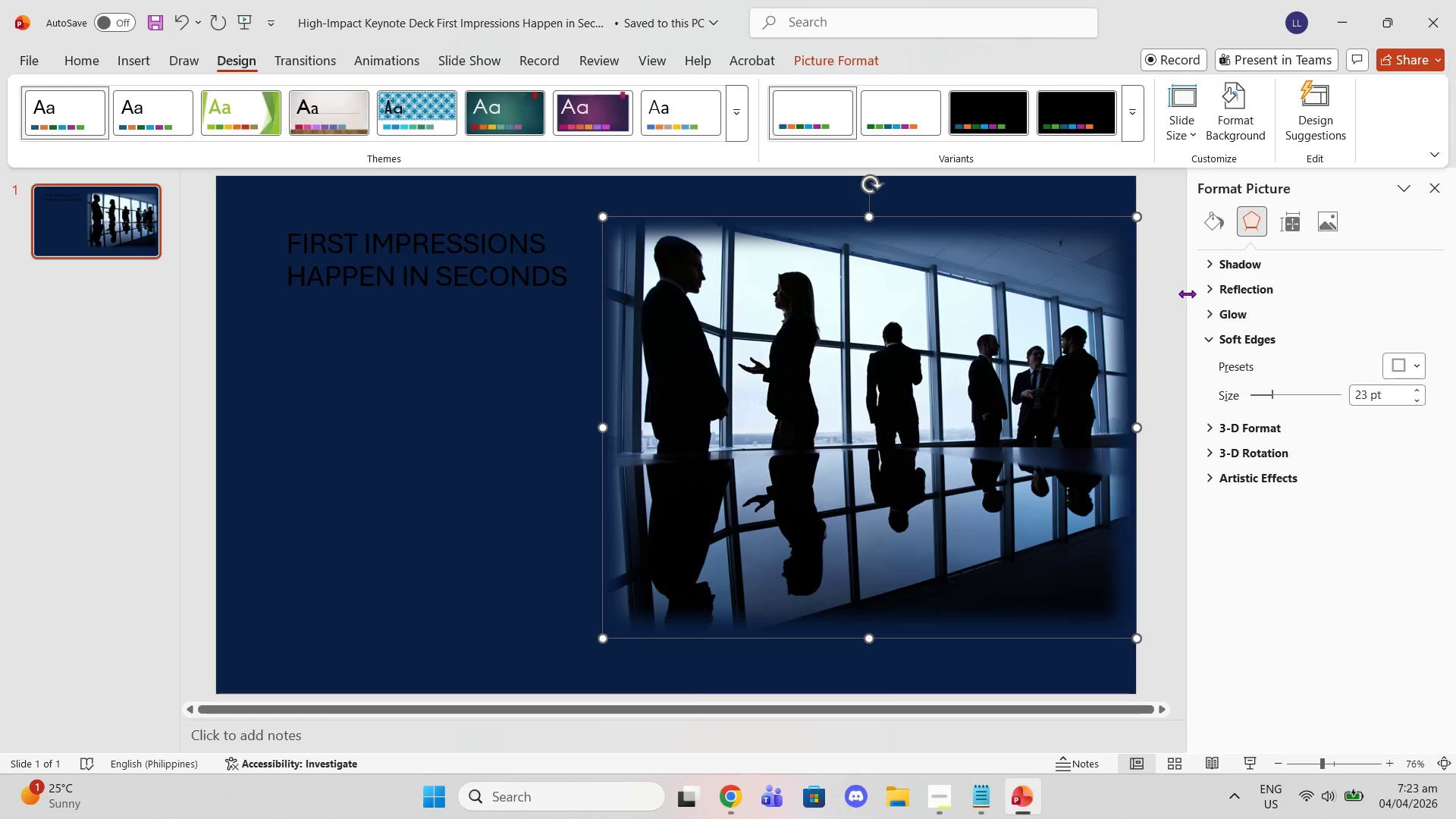 
left_click([1187, 293])
 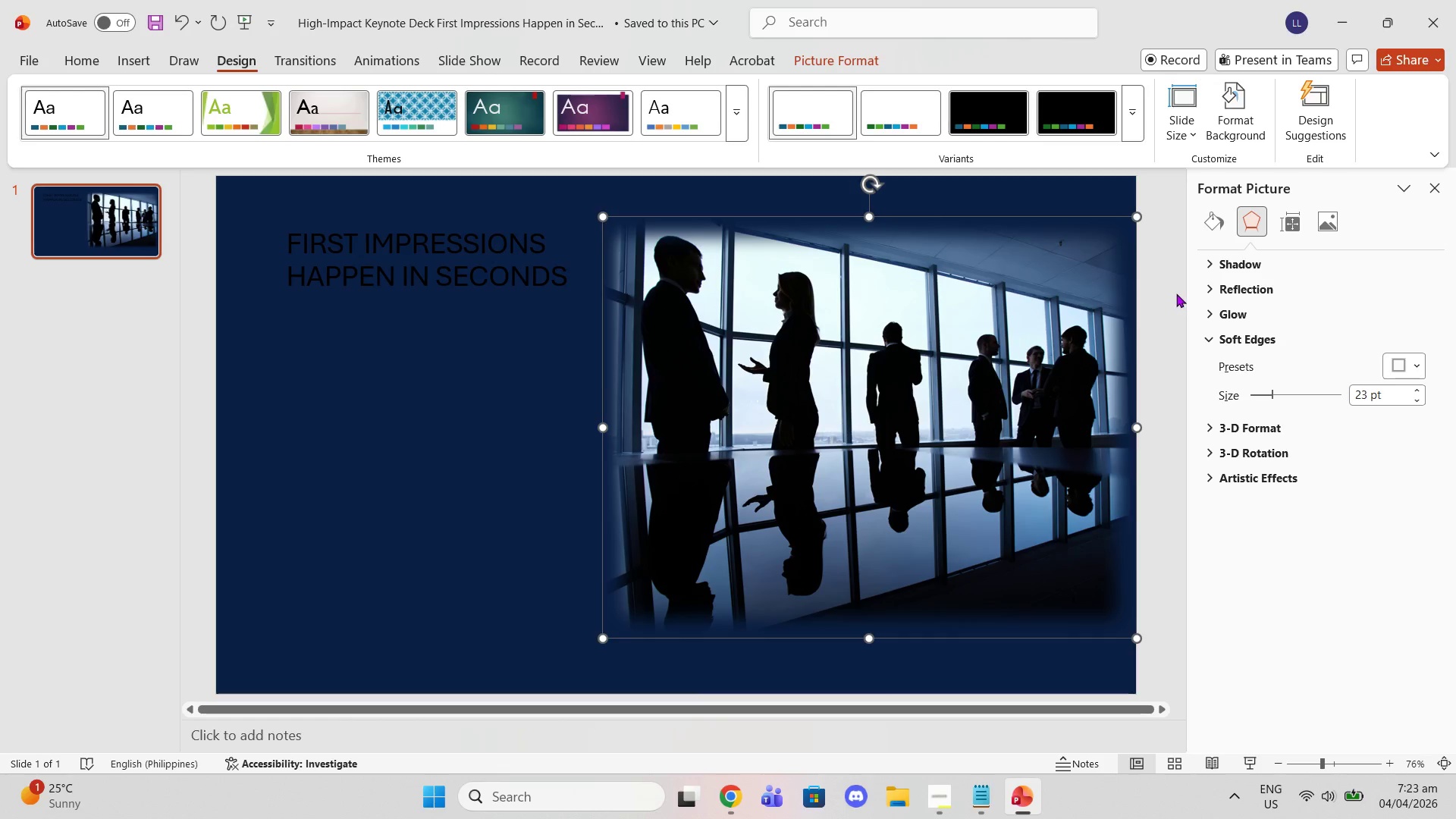 
left_click([1171, 293])
 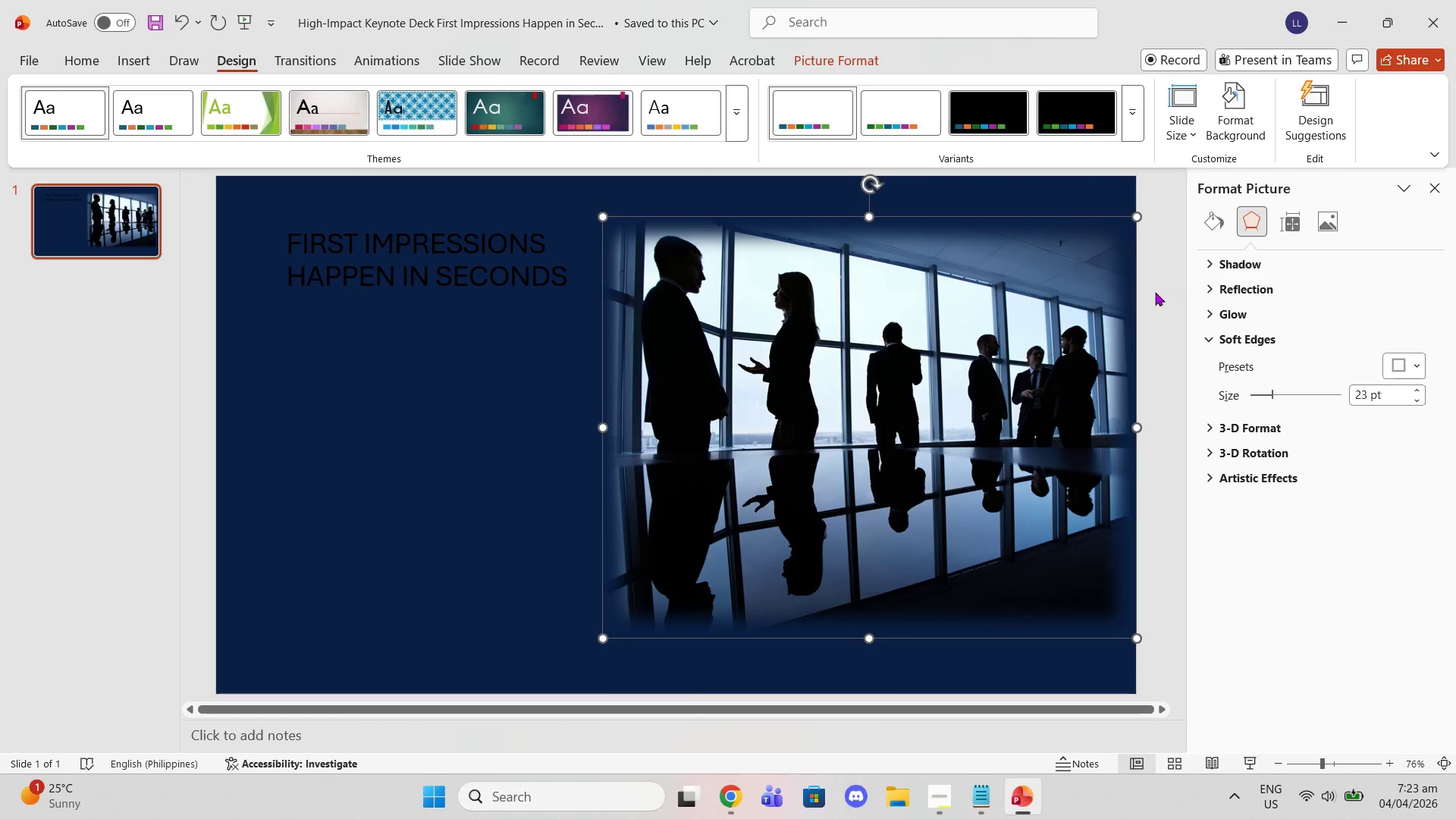 
left_click([1153, 292])
 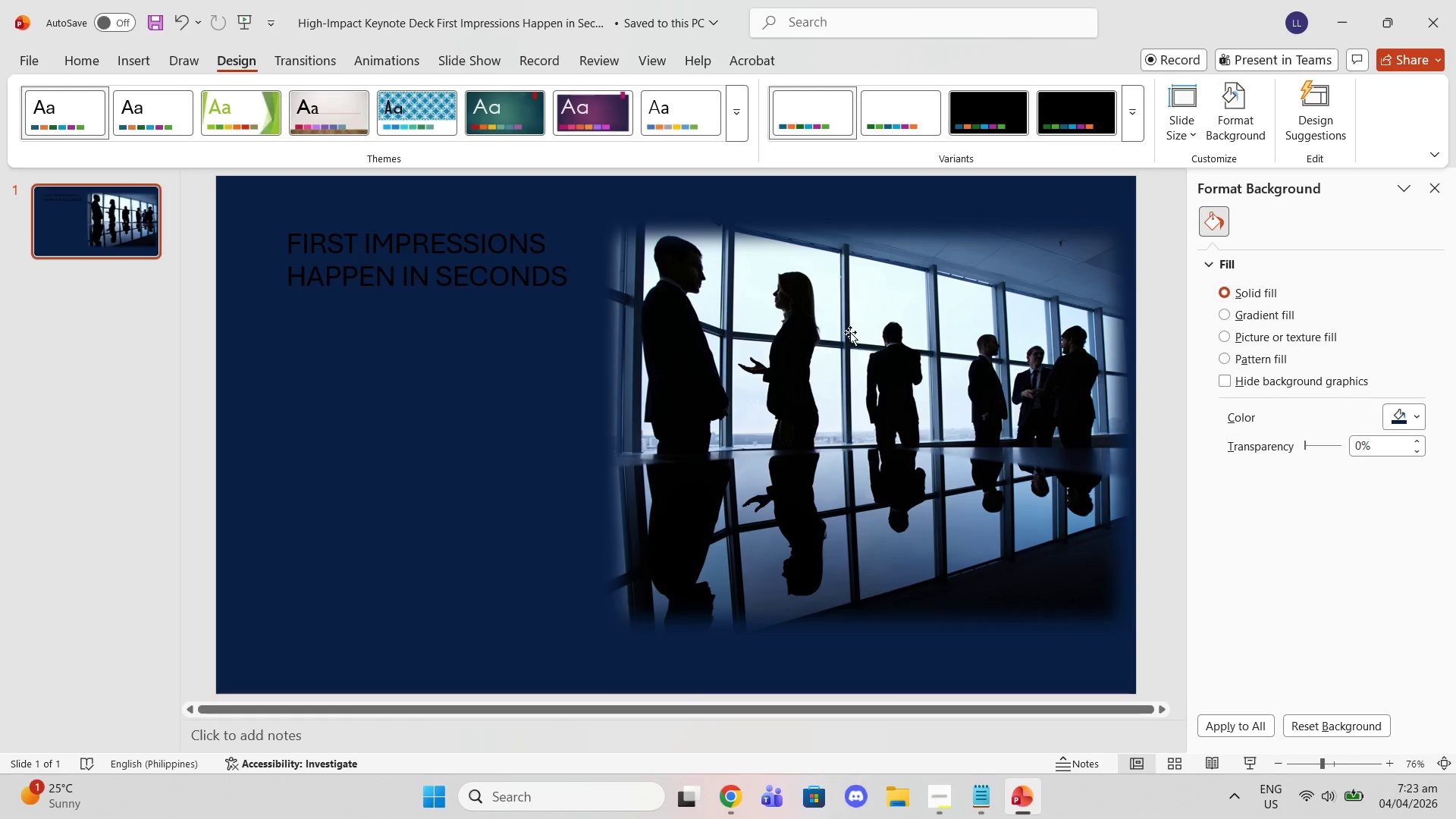 
left_click([846, 353])
 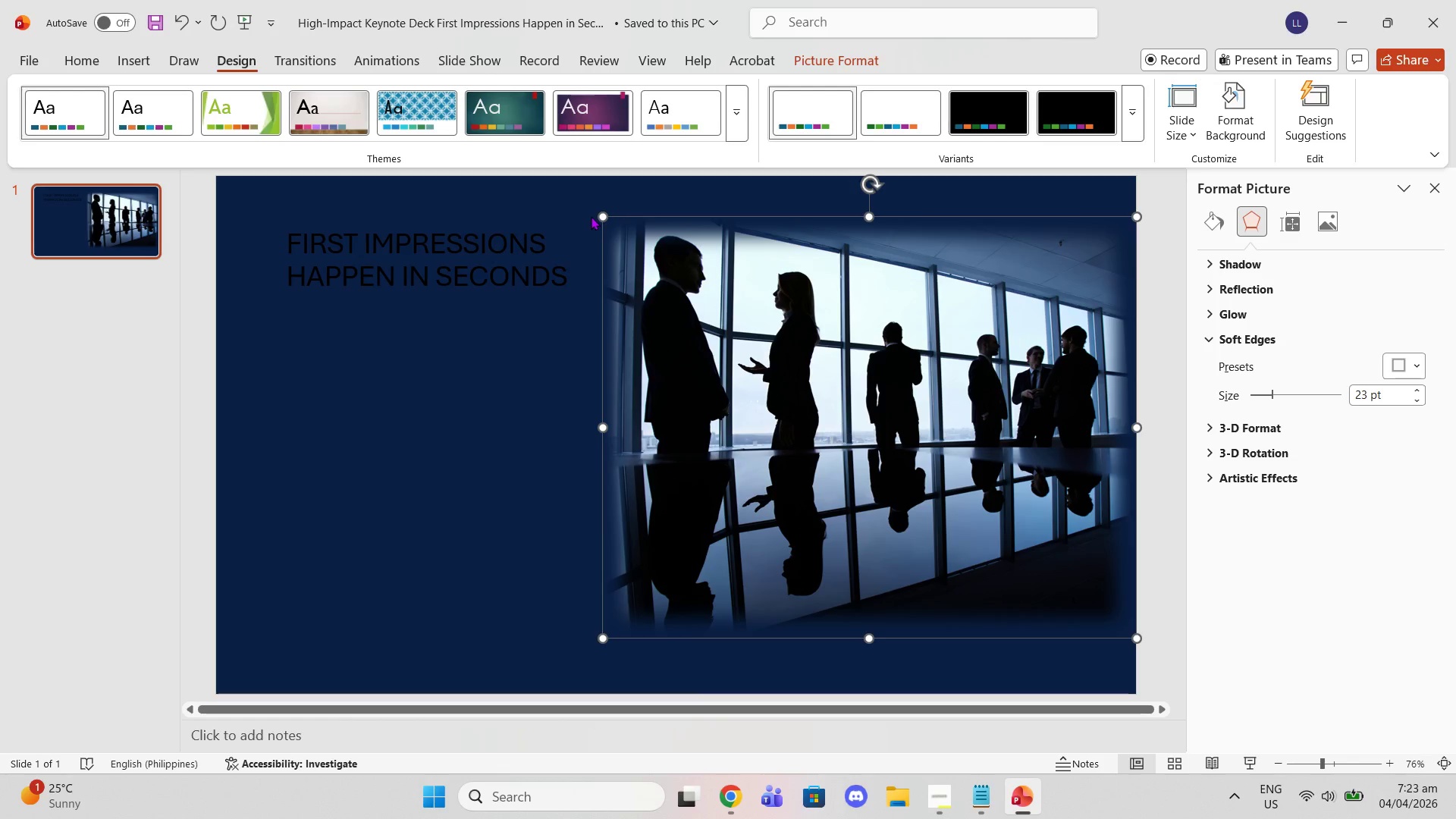 
left_click_drag(start_coordinate=[601, 215], to_coordinate=[601, 205])
 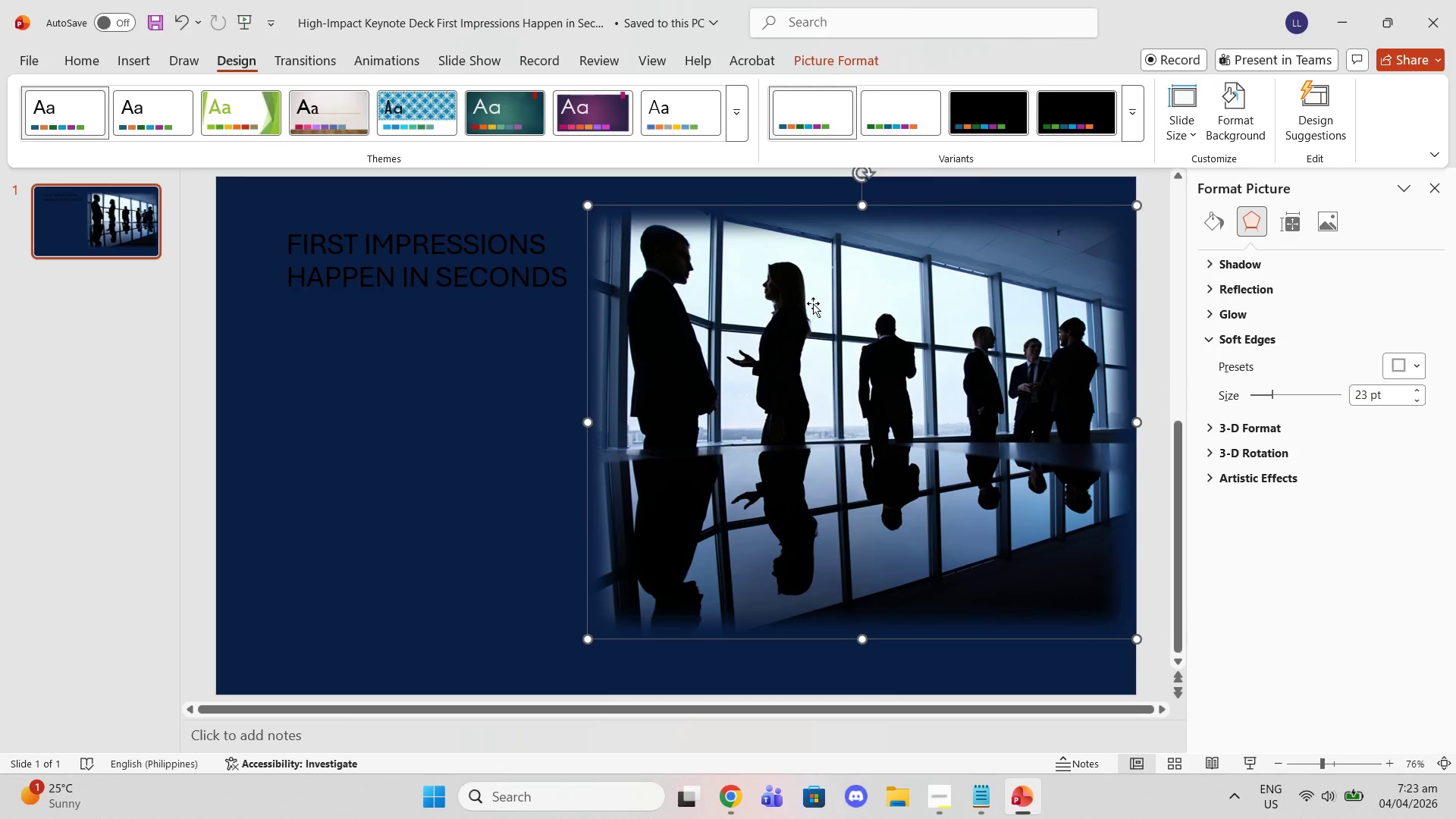 
left_click_drag(start_coordinate=[814, 304], to_coordinate=[816, 318])
 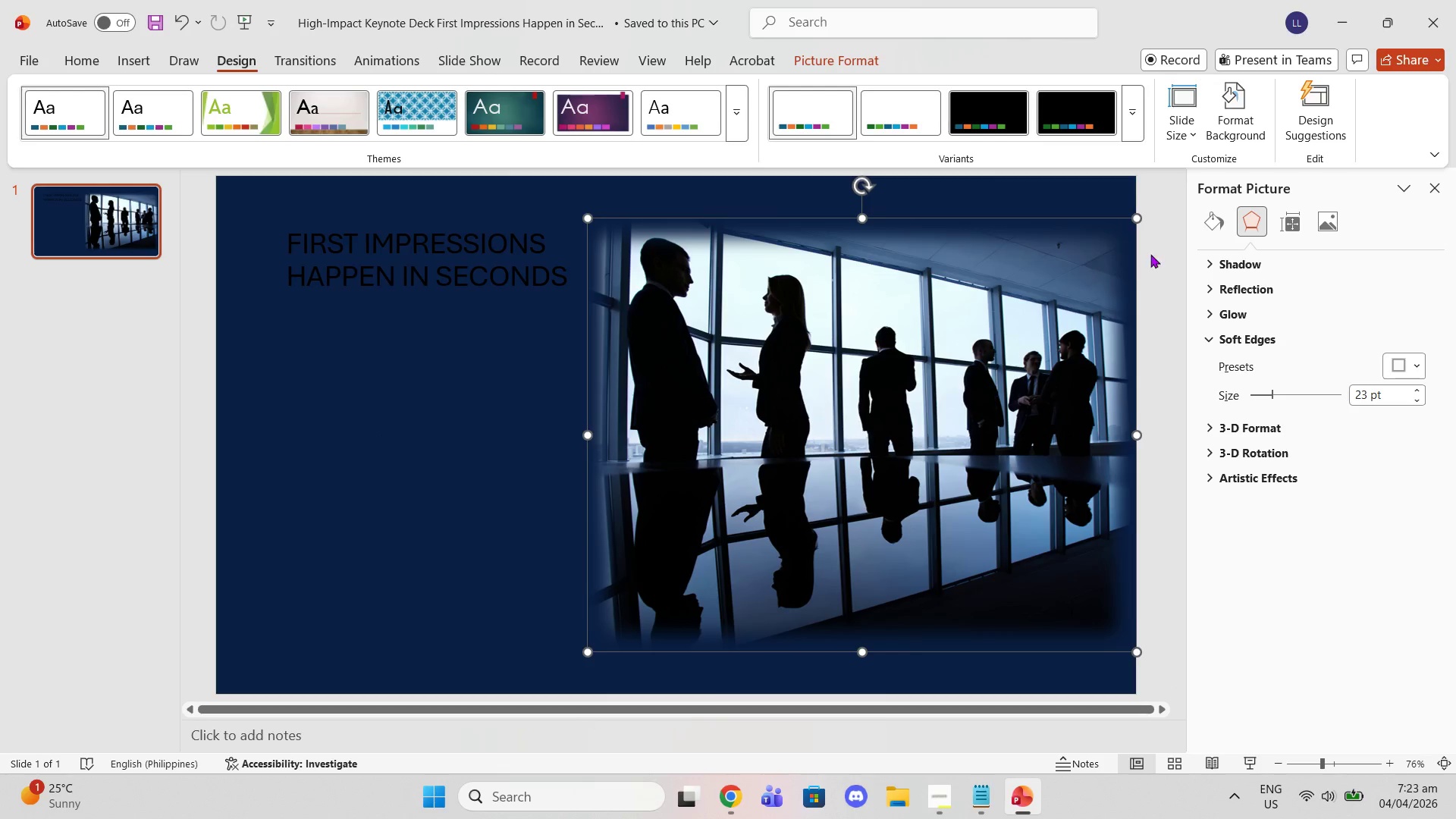 
left_click([1169, 255])
 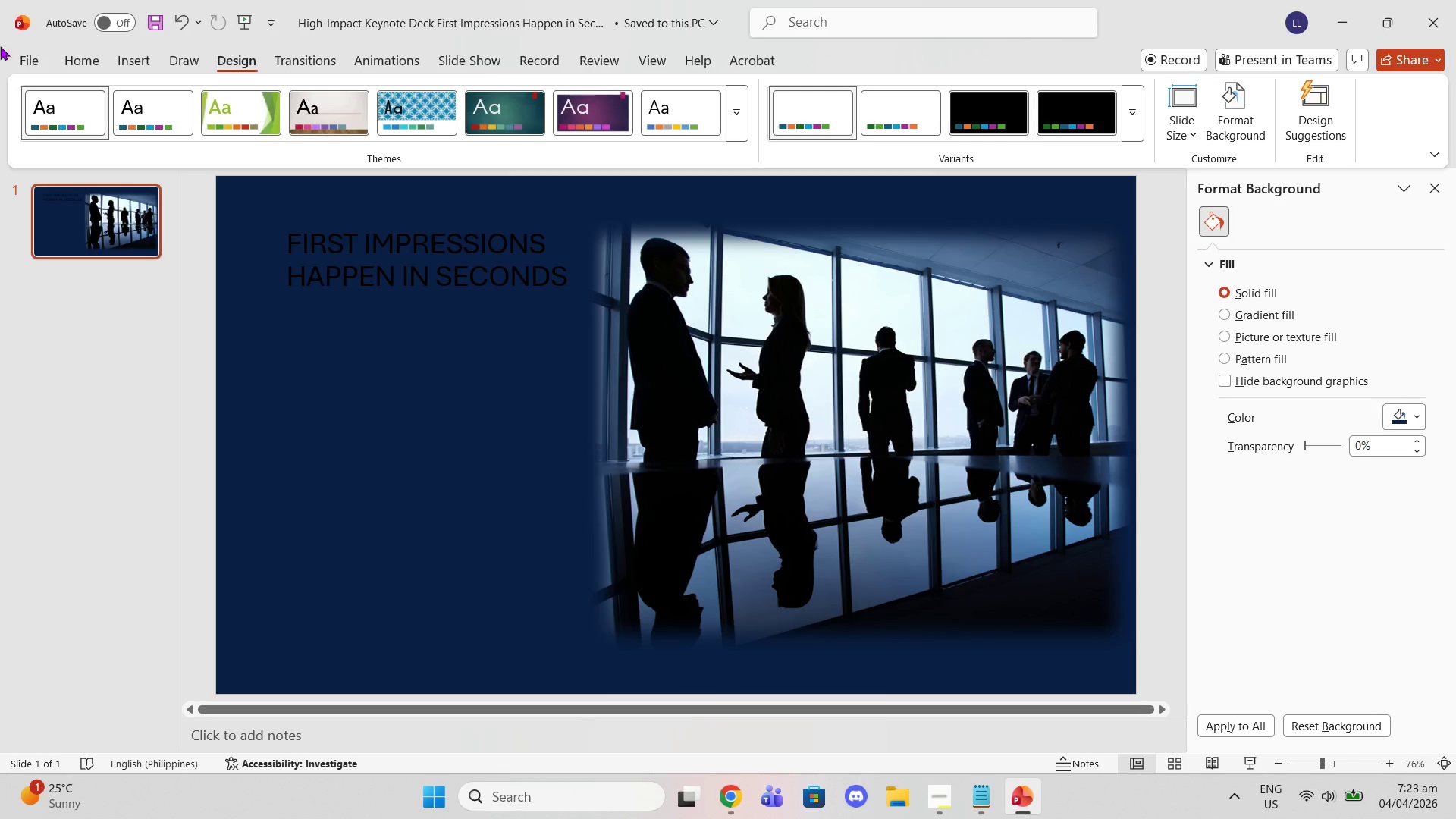 
left_click([26, 54])
 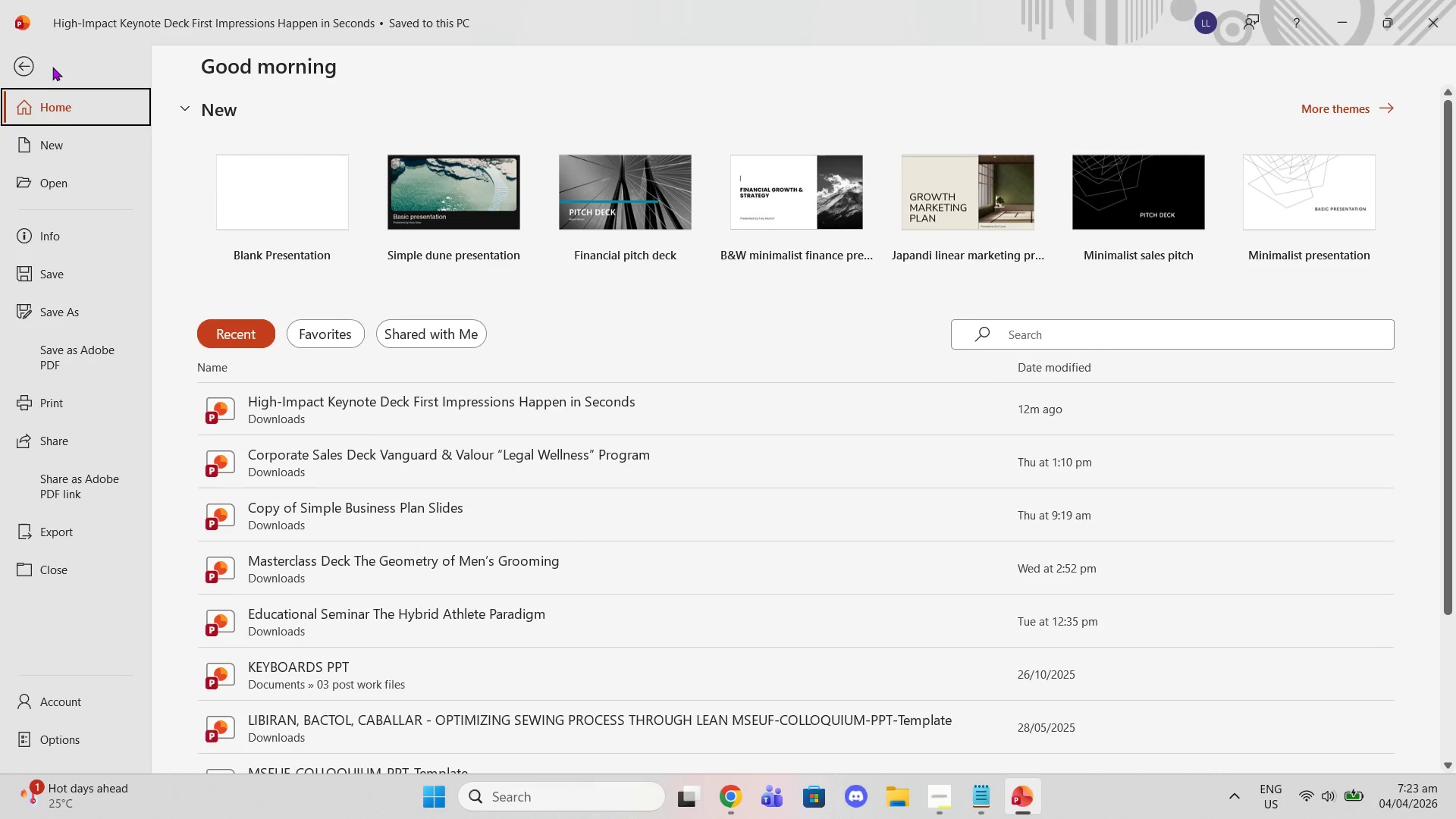 
left_click([19, 64])
 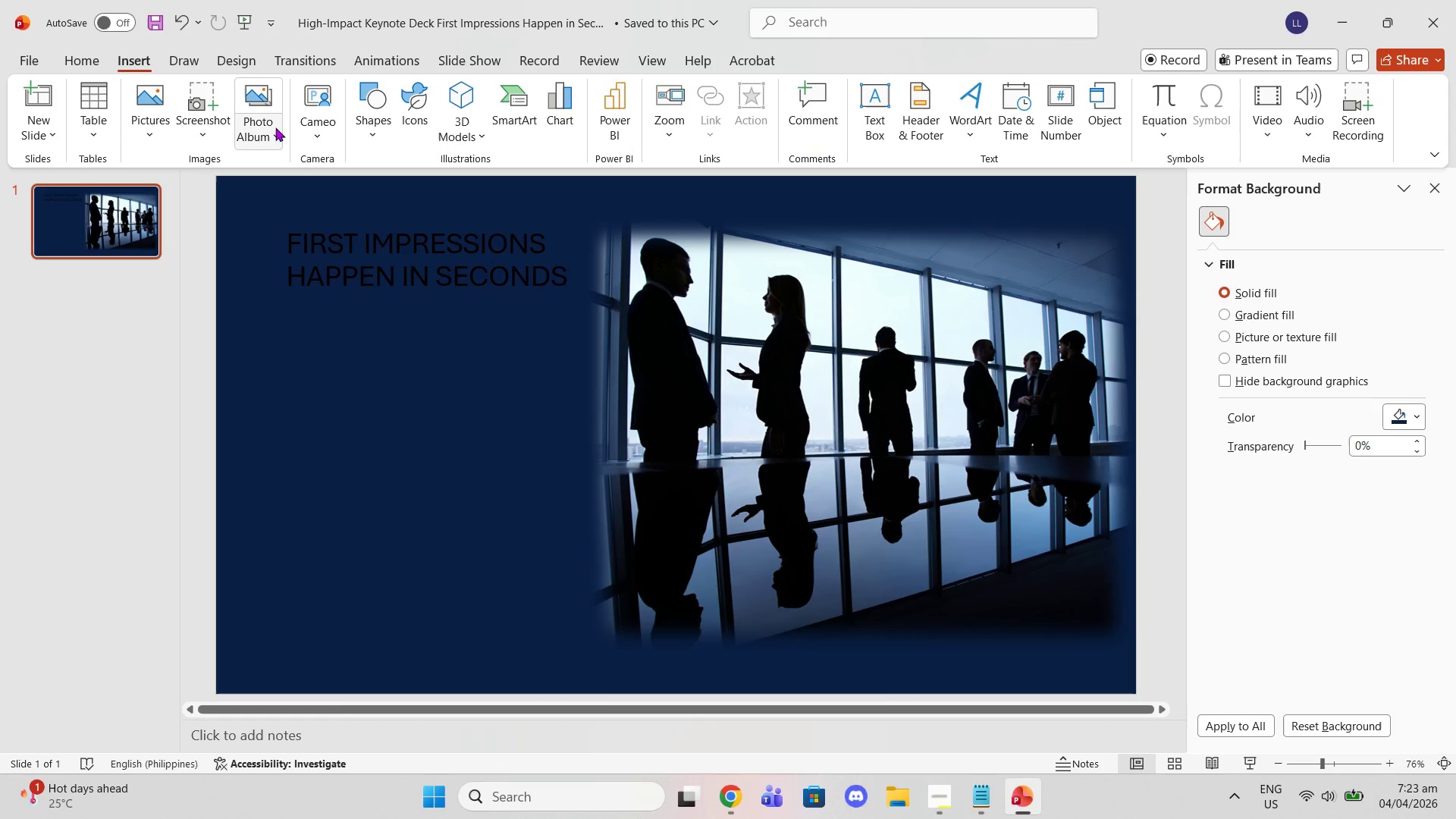 
left_click([375, 132])
 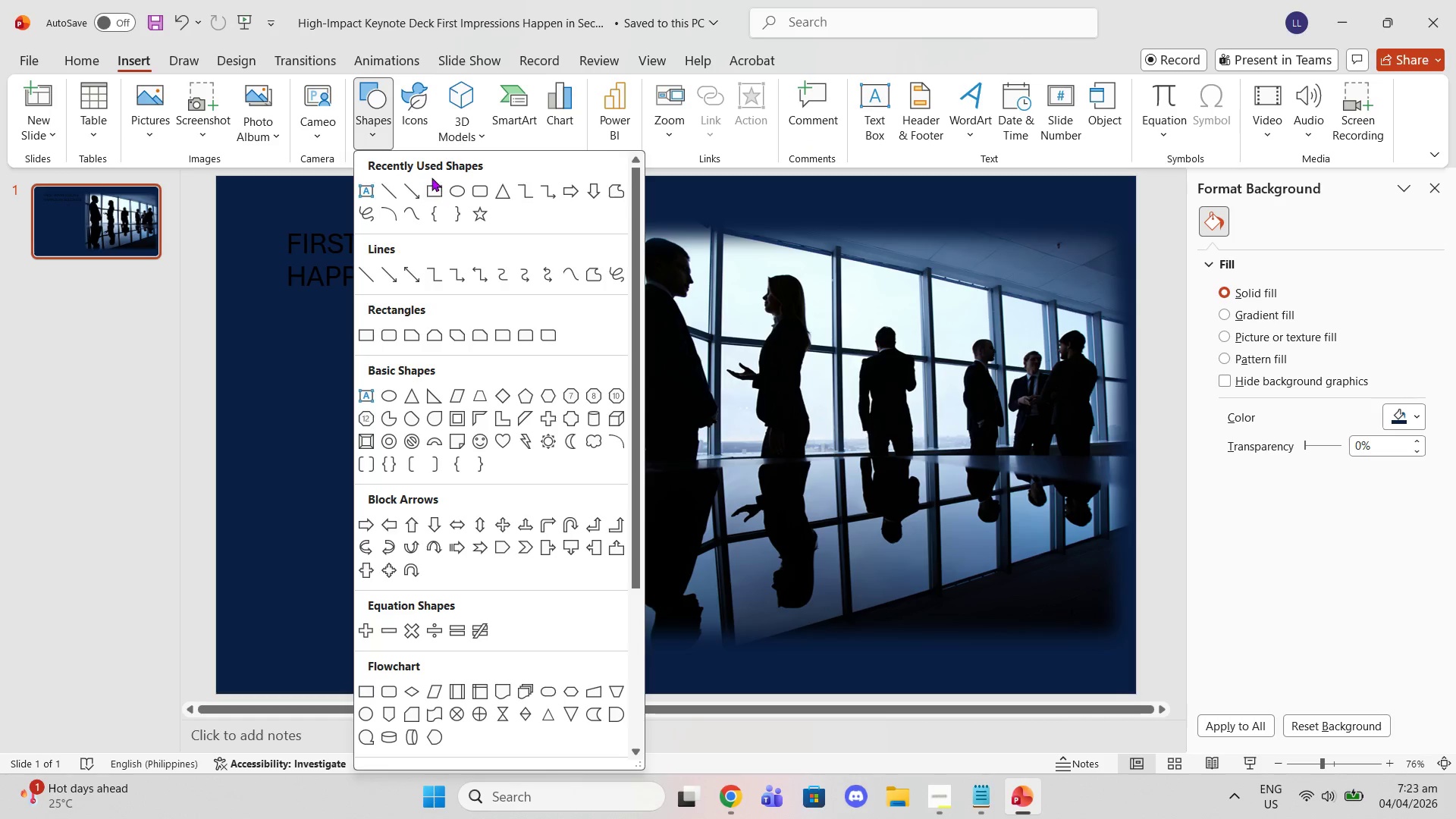 
double_click([429, 187])
 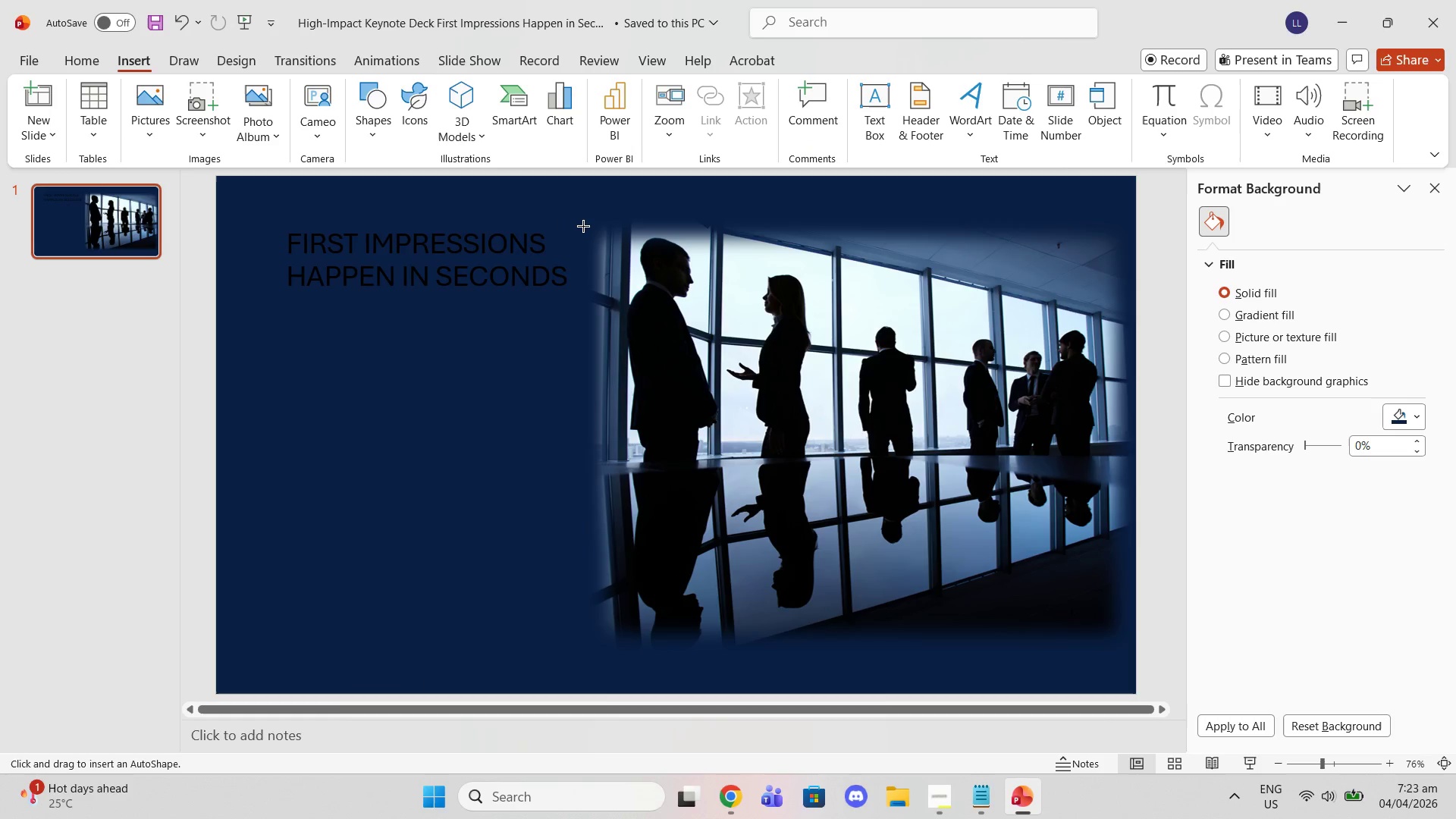 
left_click_drag(start_coordinate=[592, 216], to_coordinate=[1134, 647])
 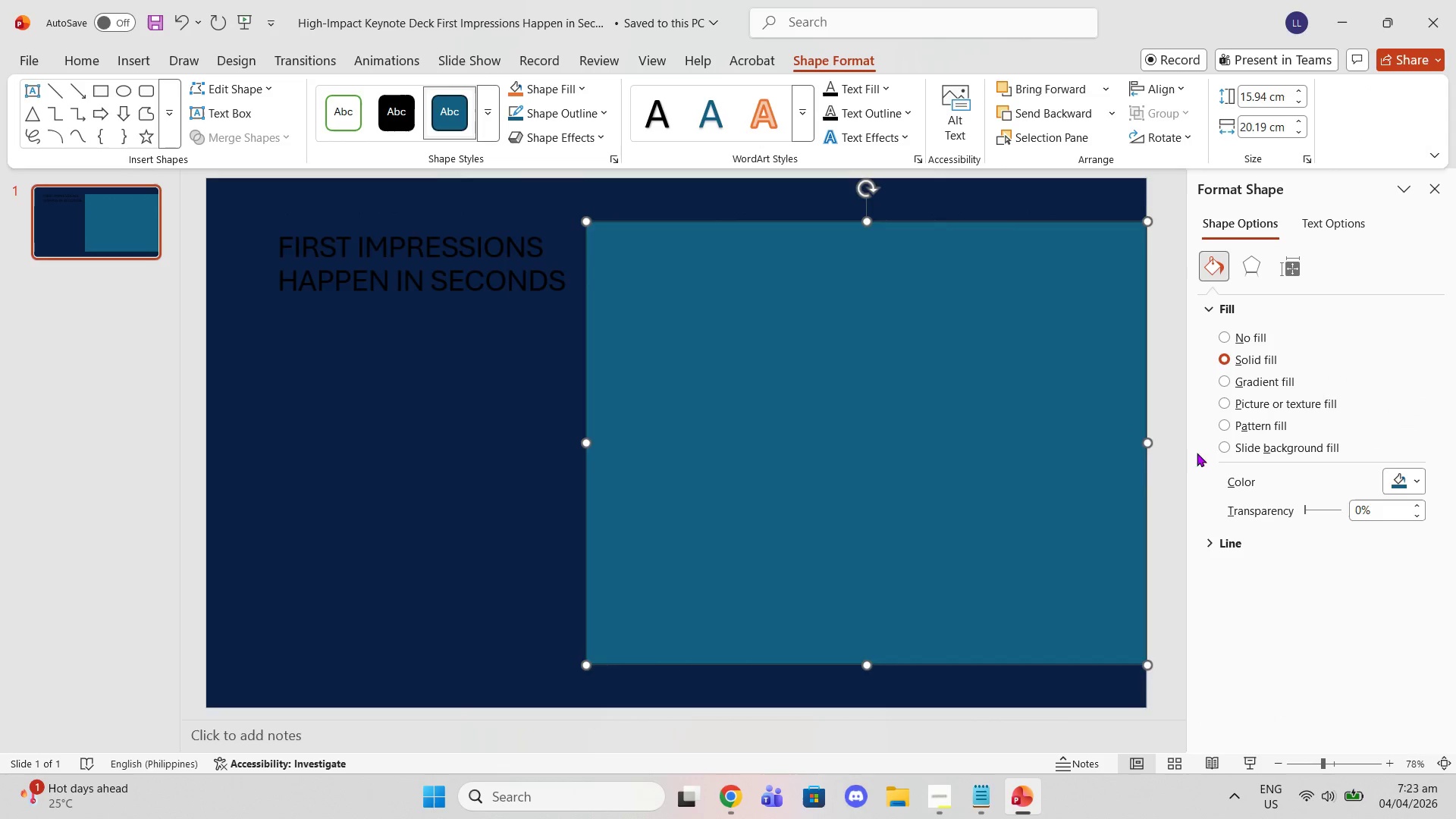 
left_click([1411, 490])
 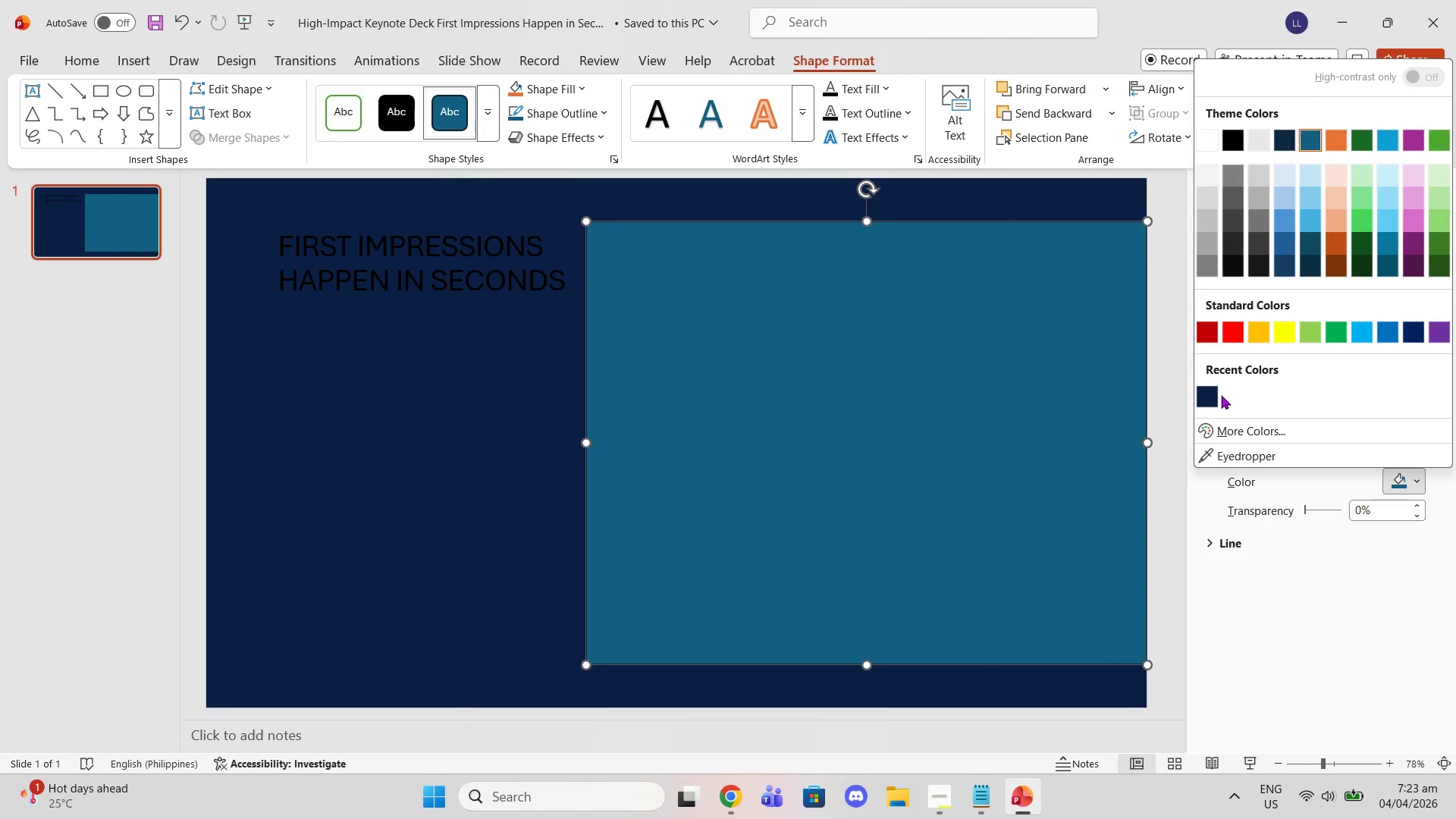 
left_click_drag(start_coordinate=[1207, 398], to_coordinate=[1202, 398])
 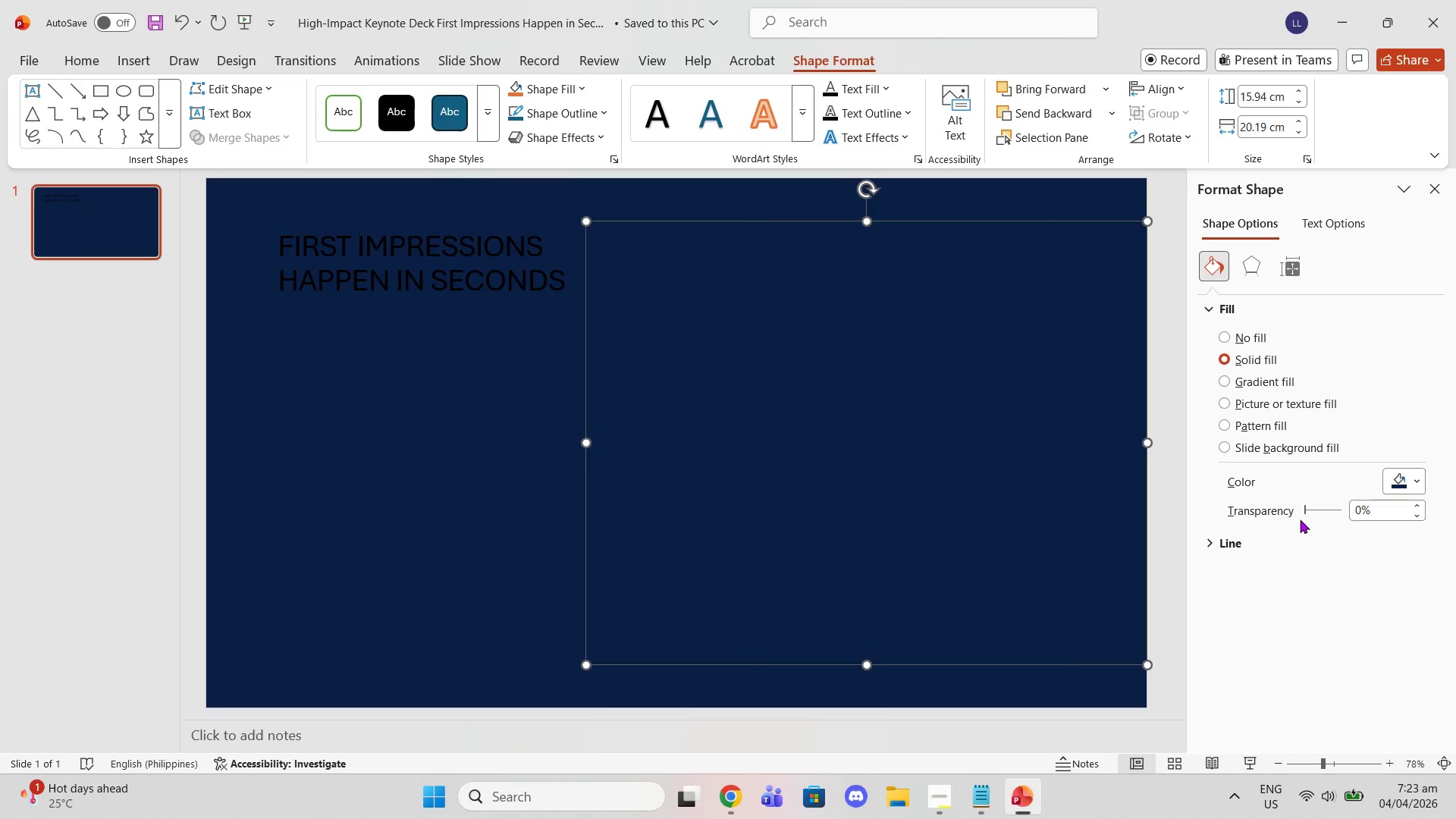 
left_click_drag(start_coordinate=[1304, 509], to_coordinate=[1332, 508])
 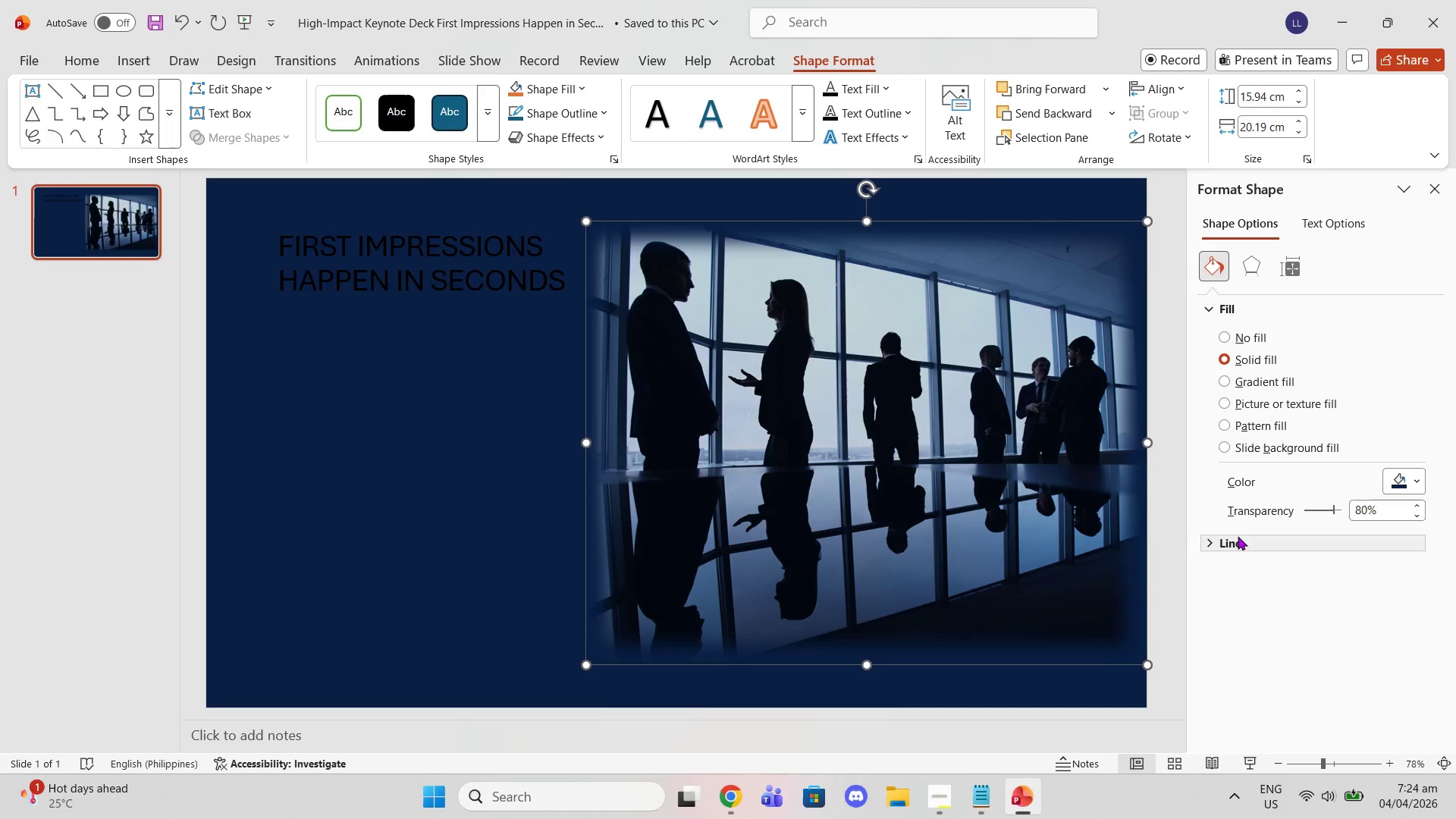 
scroll: coordinate [1240, 554], scroll_direction: down, amount: 1.0
 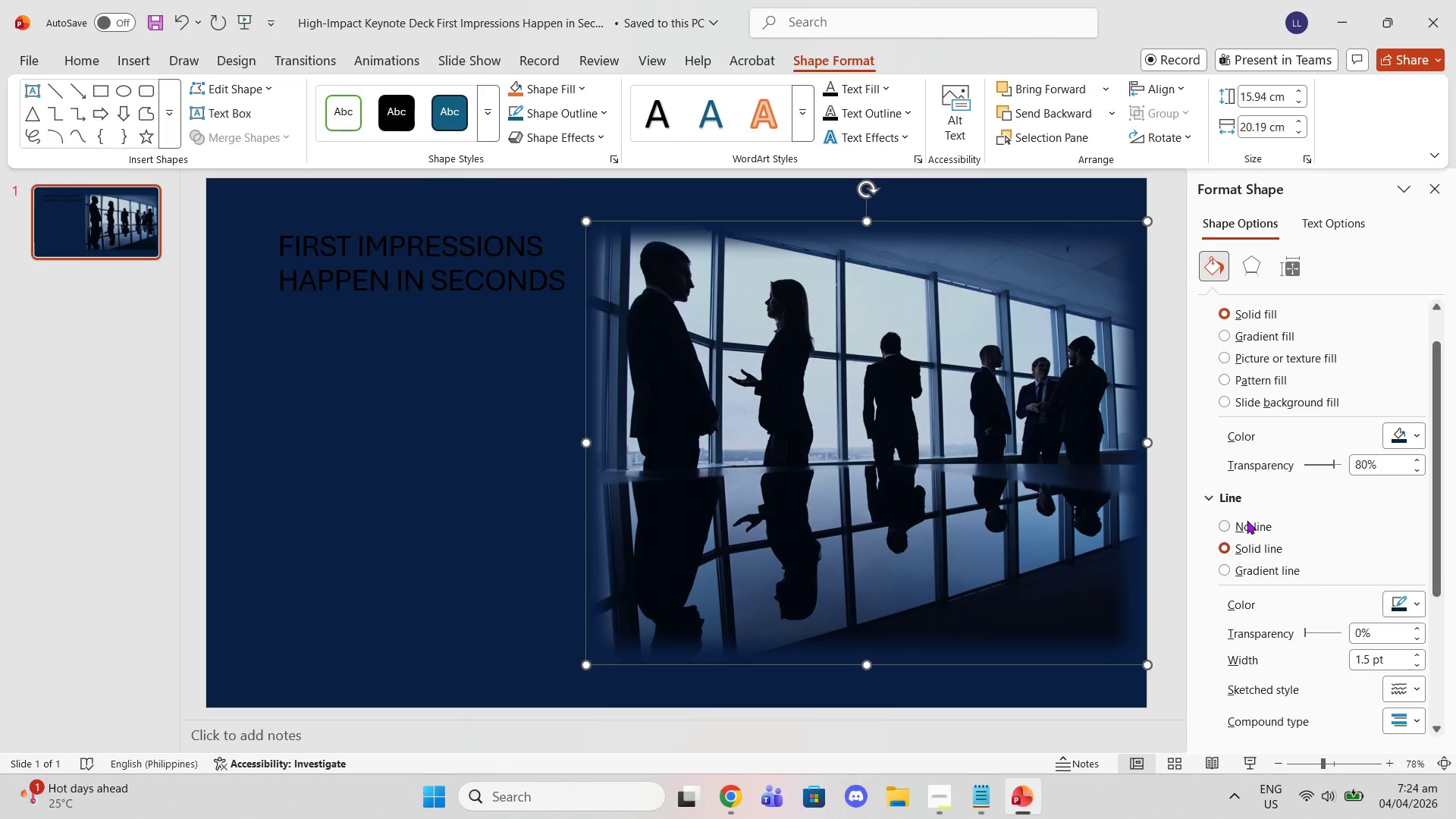 
left_click([1243, 518])
 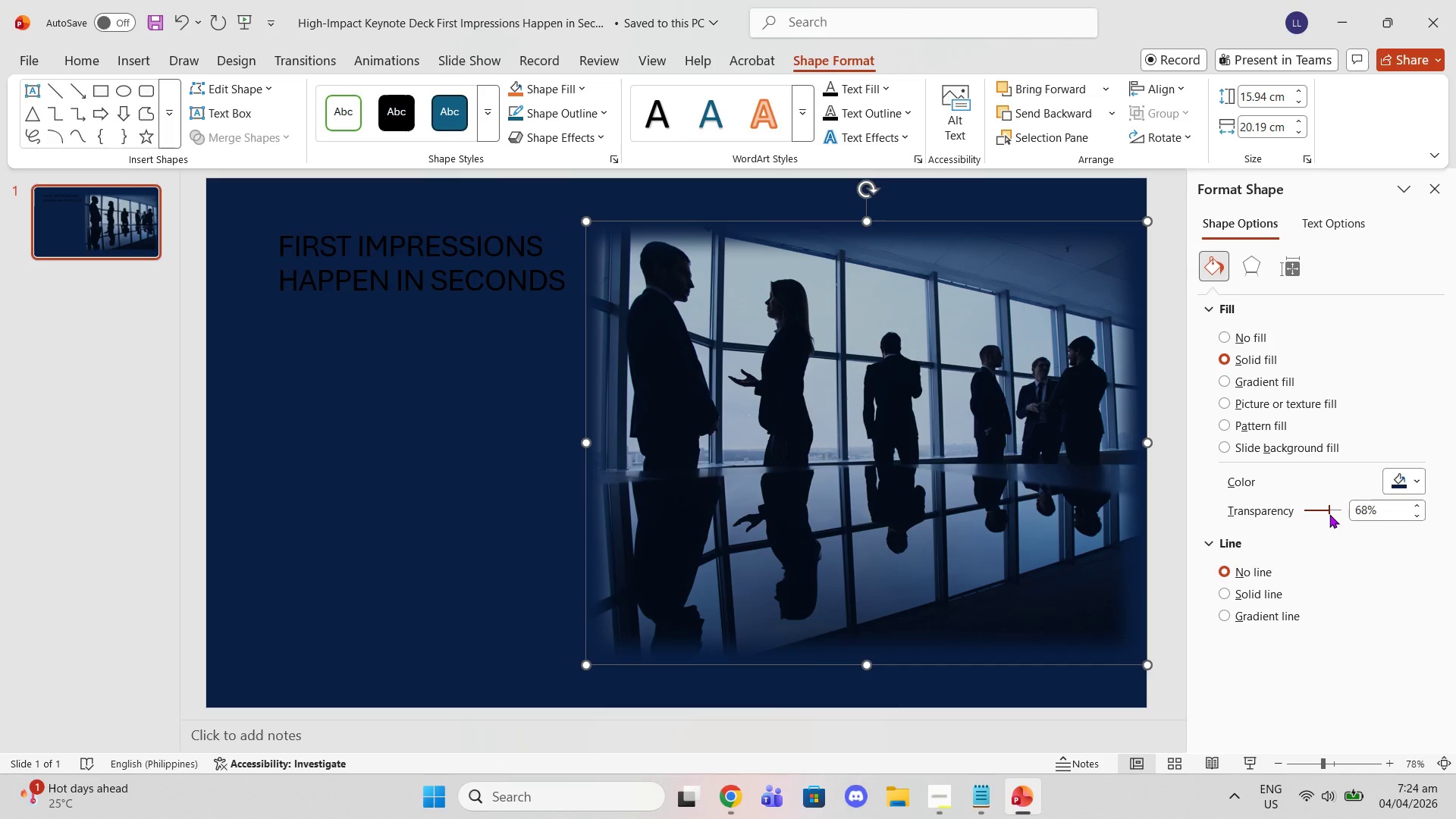 
wait(14.28)
 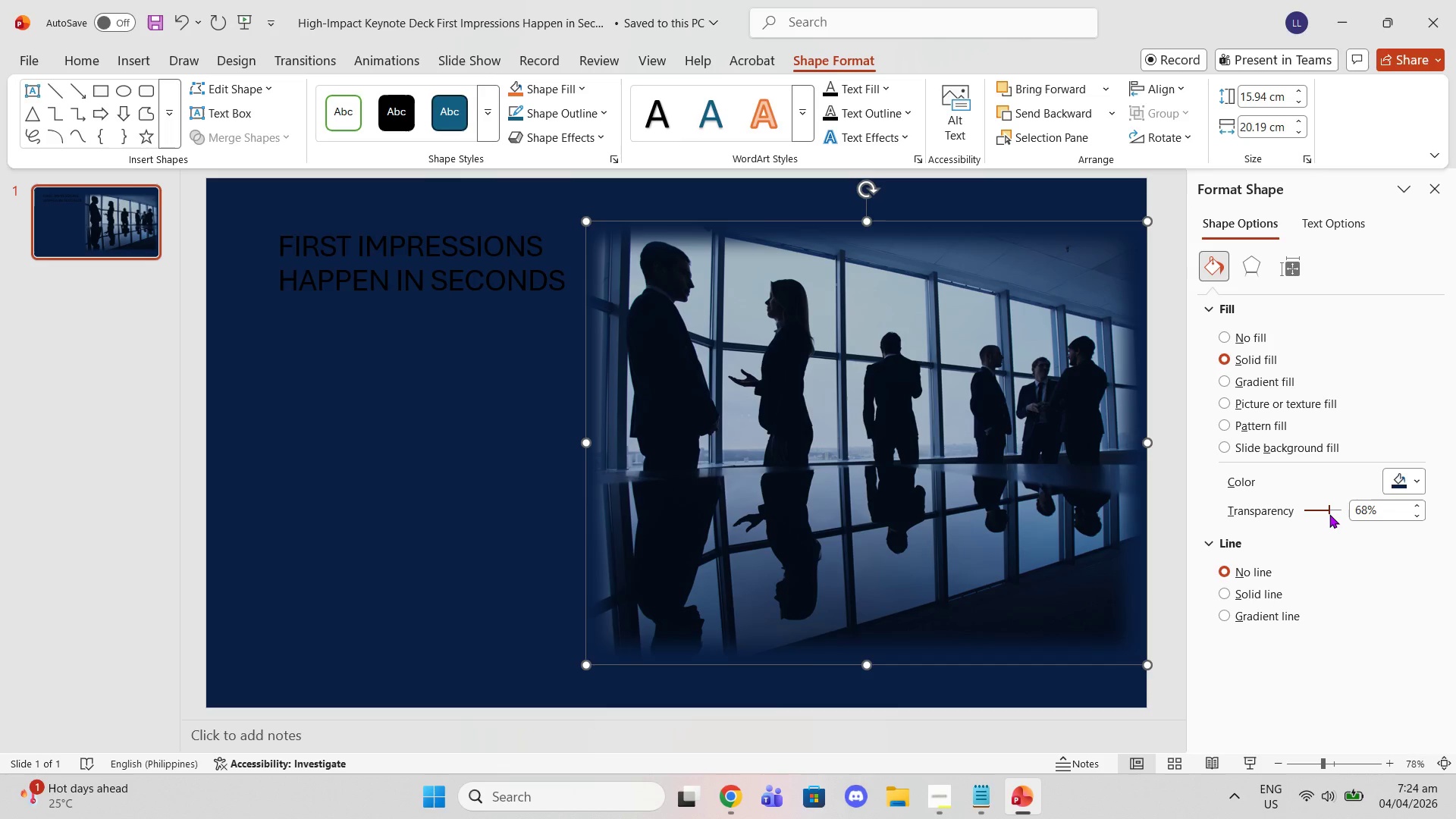 
left_click([1175, 510])
 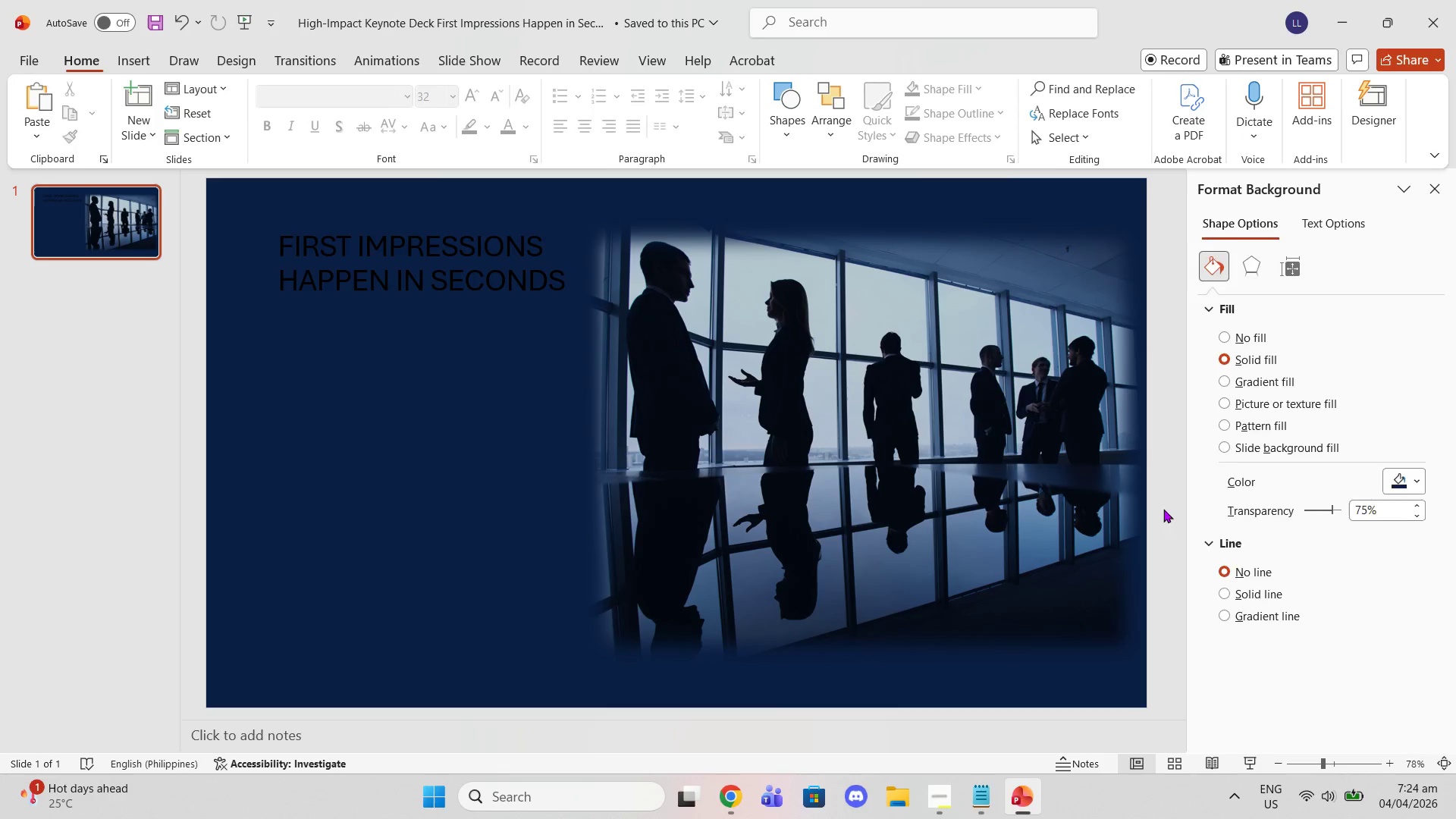 
double_click([1035, 466])
 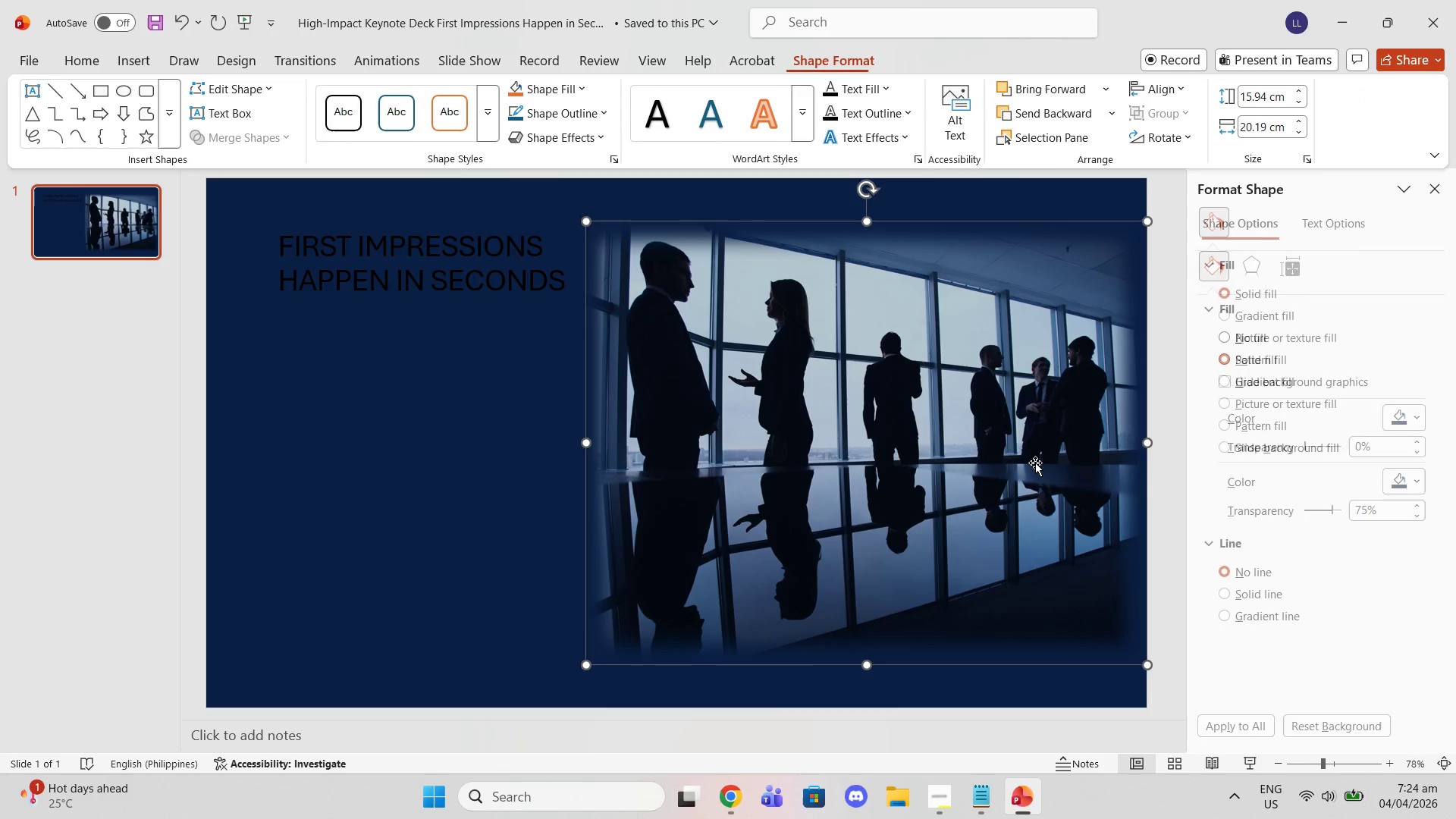 
left_click_drag(start_coordinate=[1035, 462], to_coordinate=[1050, 460])
 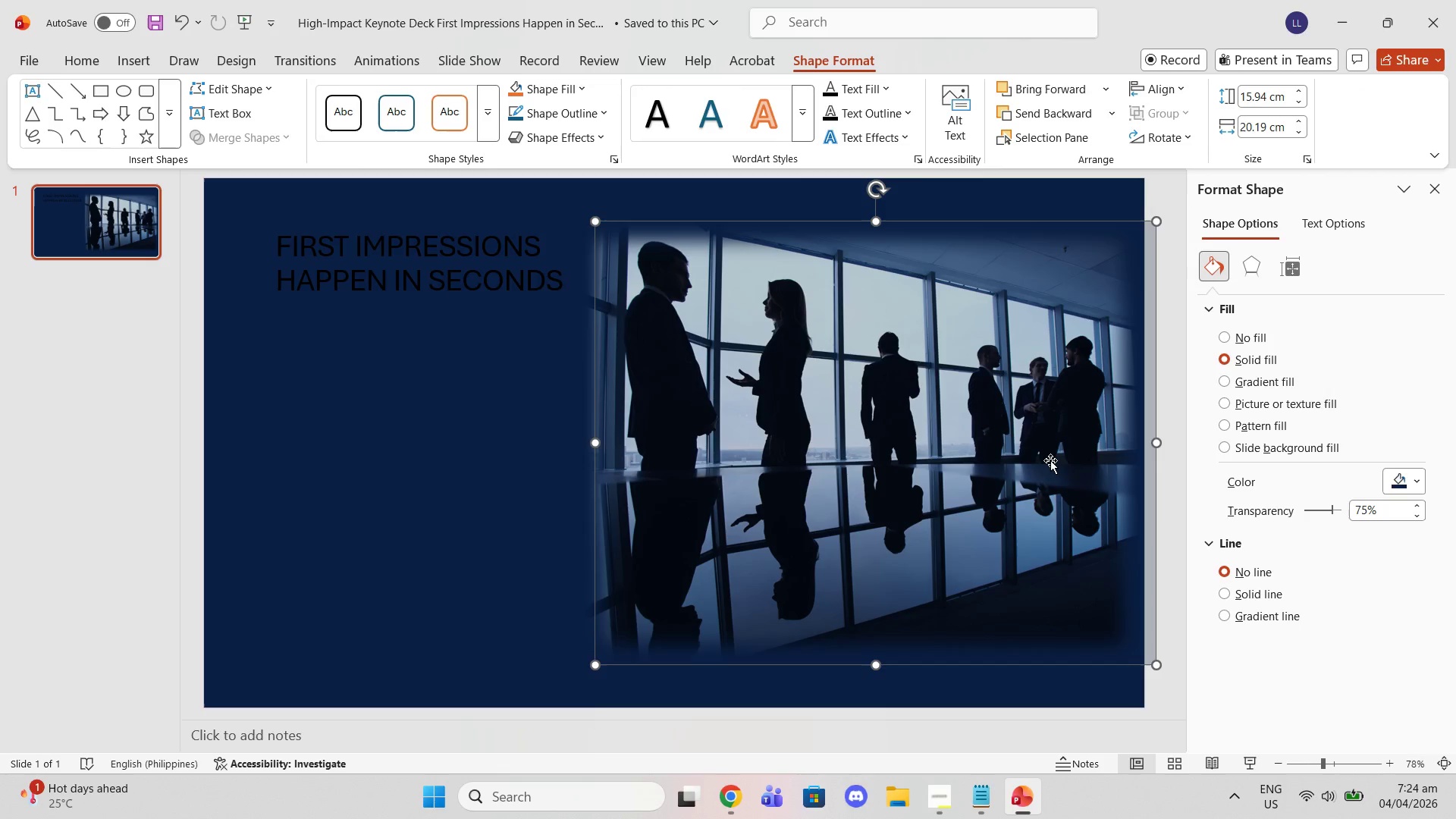 
key(Control+ControlLeft)
 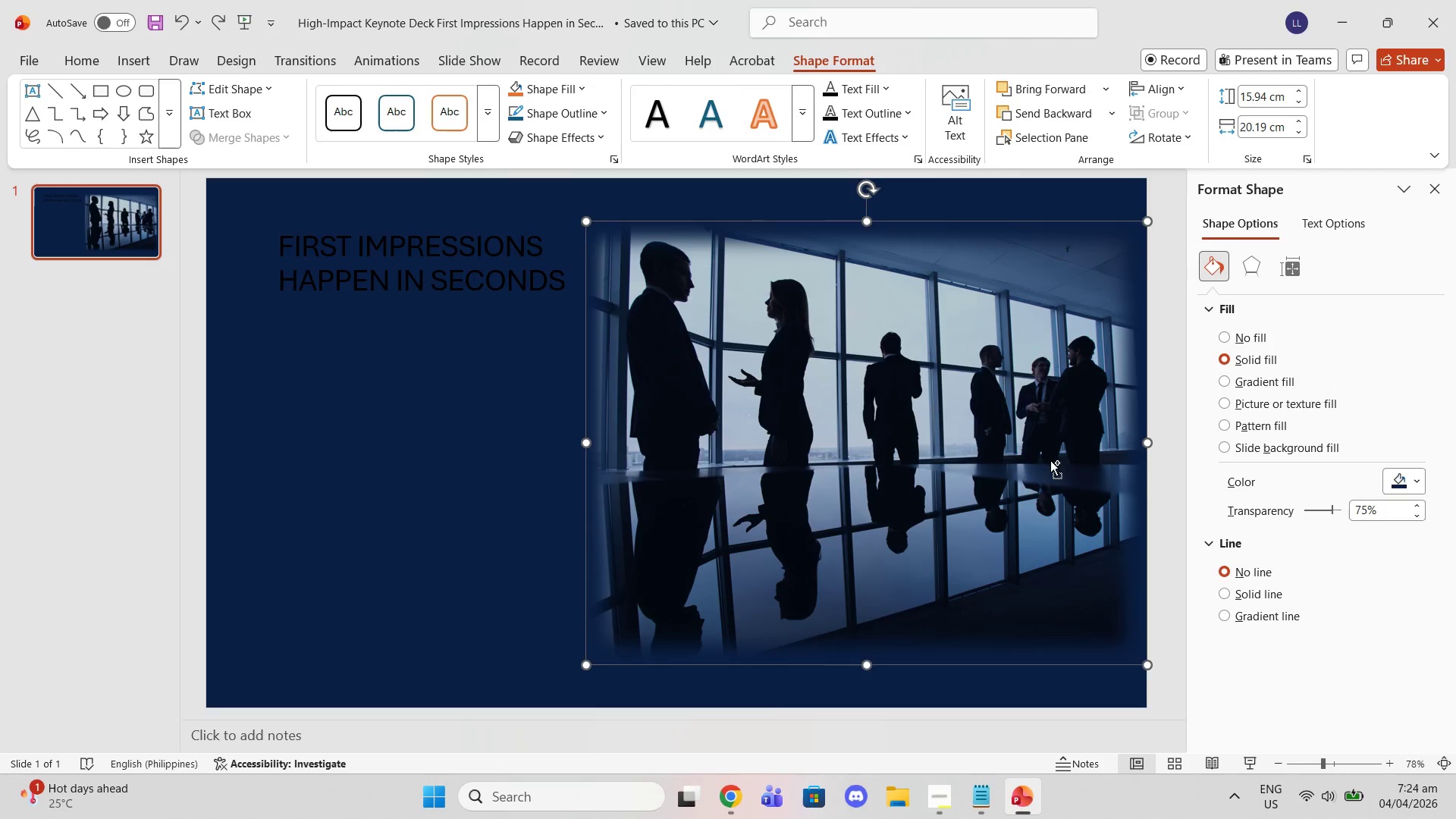 
key(Control+Z)
 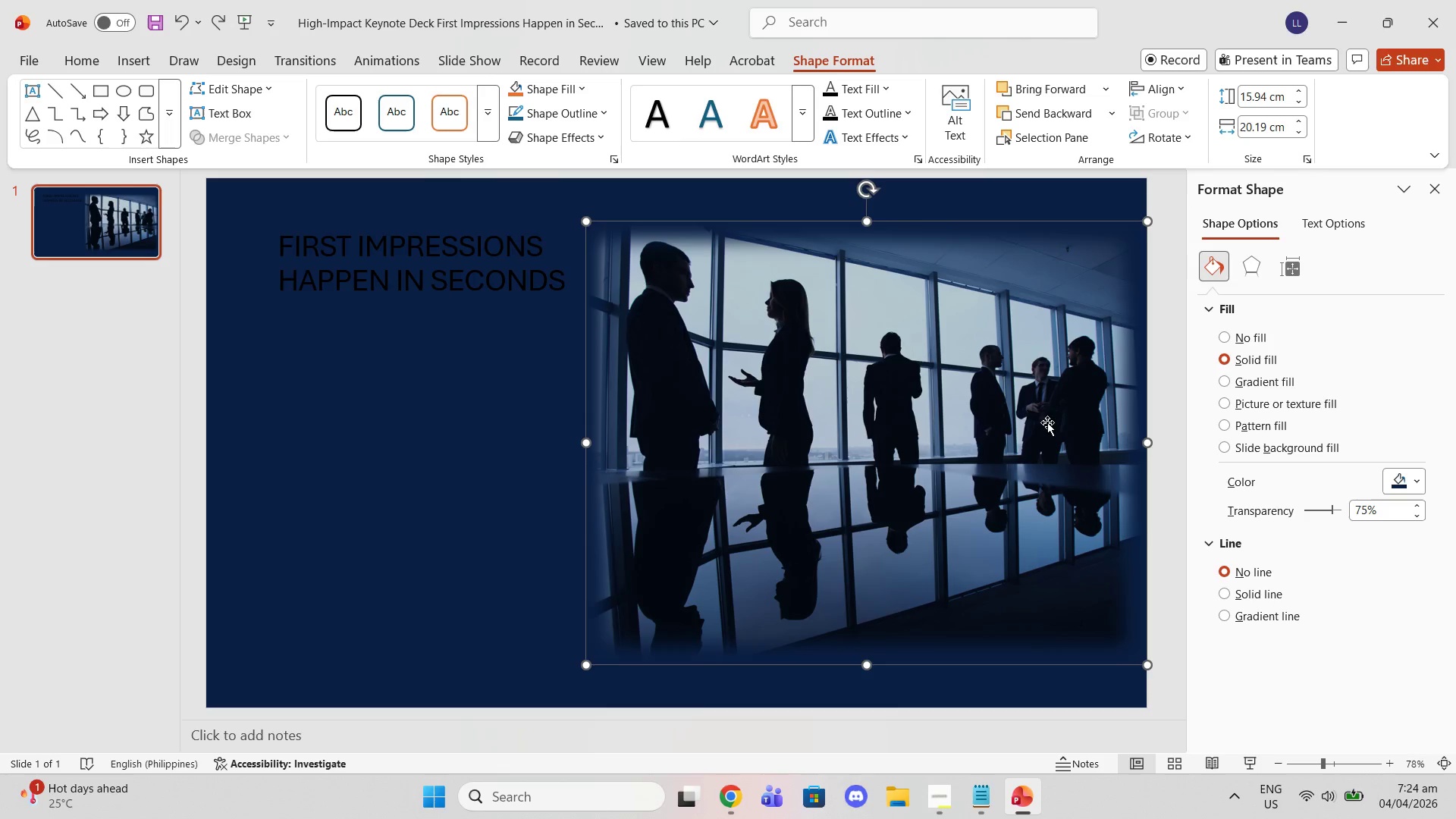 
left_click_drag(start_coordinate=[1046, 419], to_coordinate=[1049, 452])
 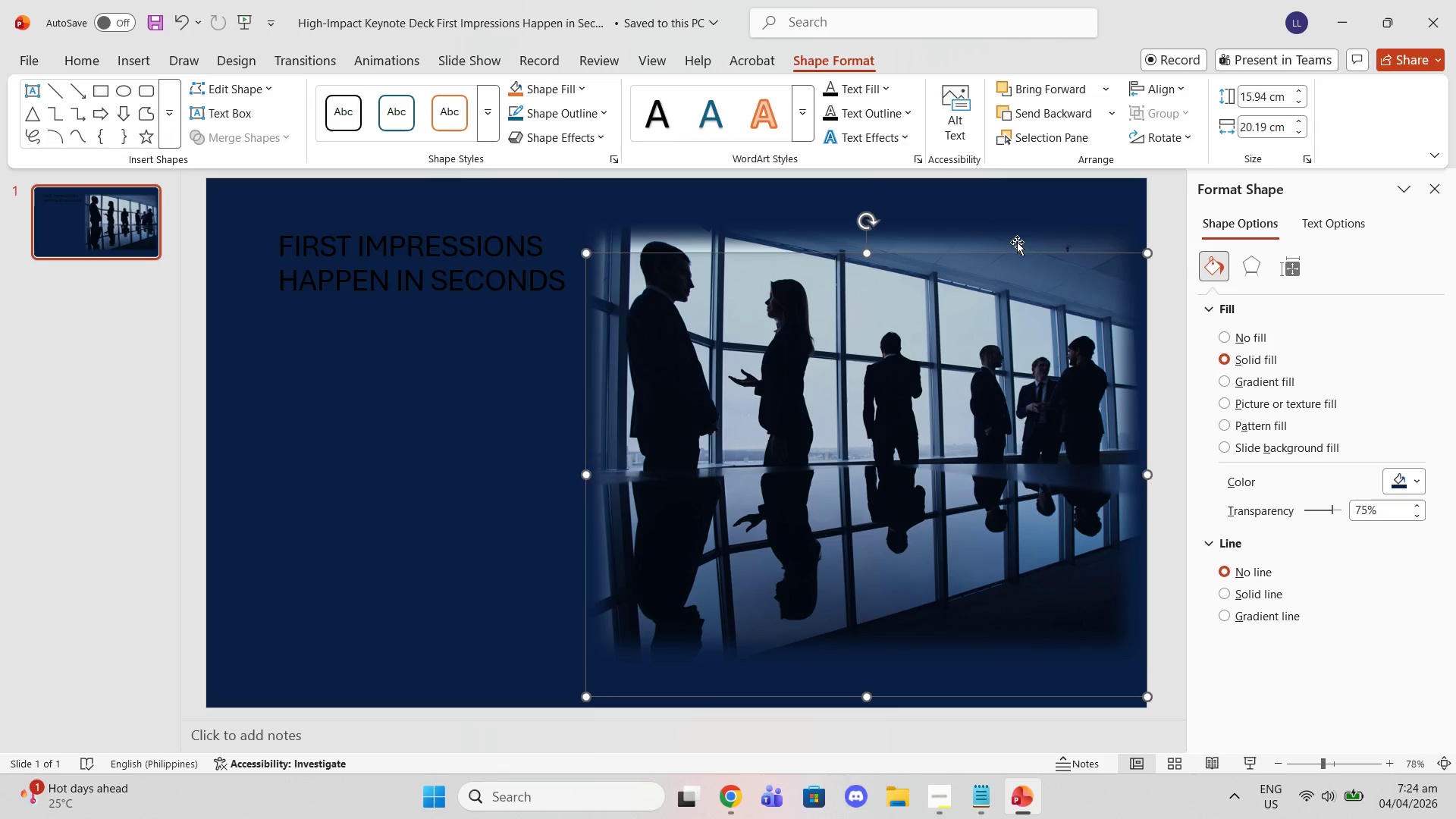 
left_click([1016, 242])
 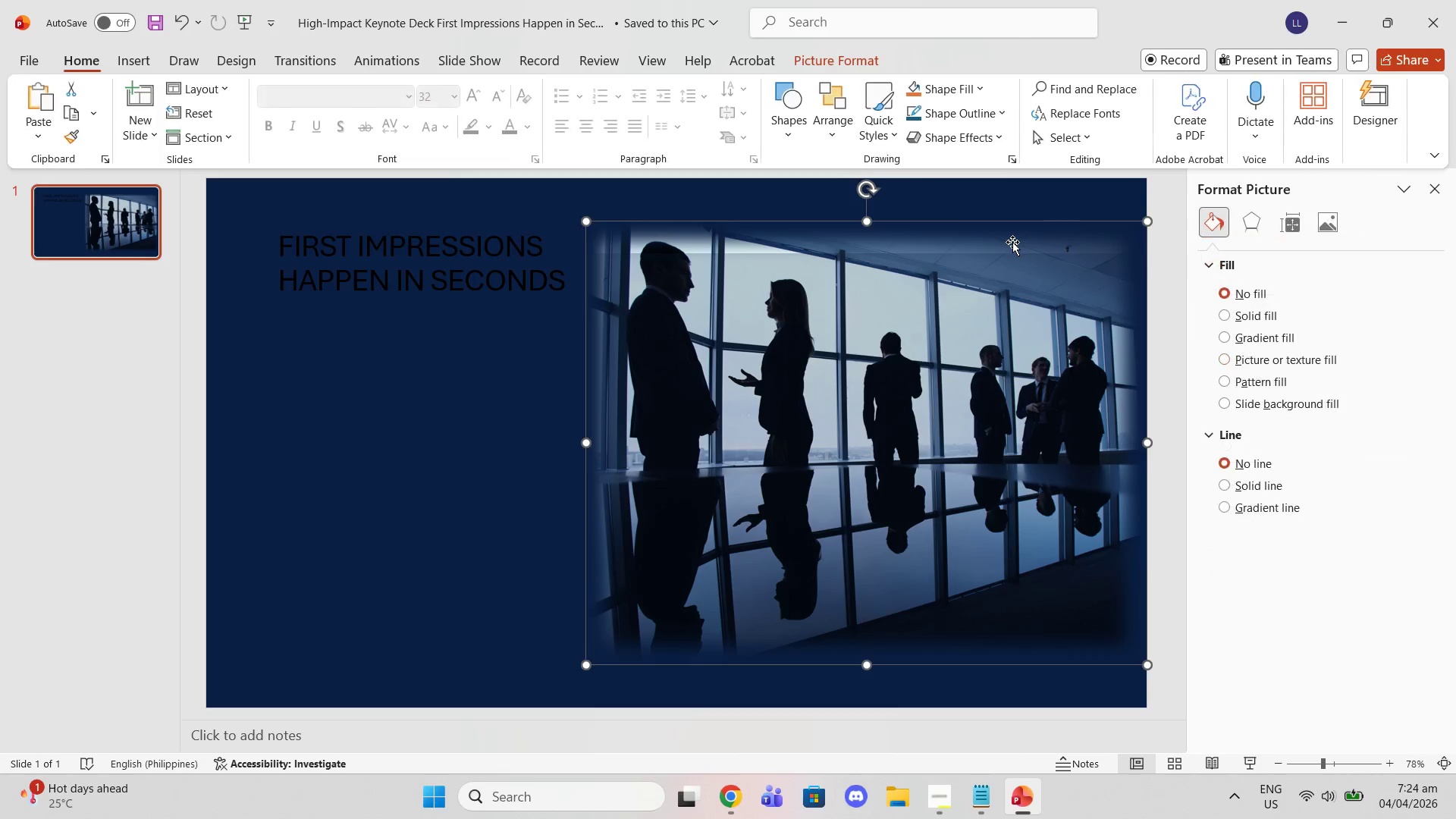 
left_click_drag(start_coordinate=[1012, 242], to_coordinate=[1043, 241])
 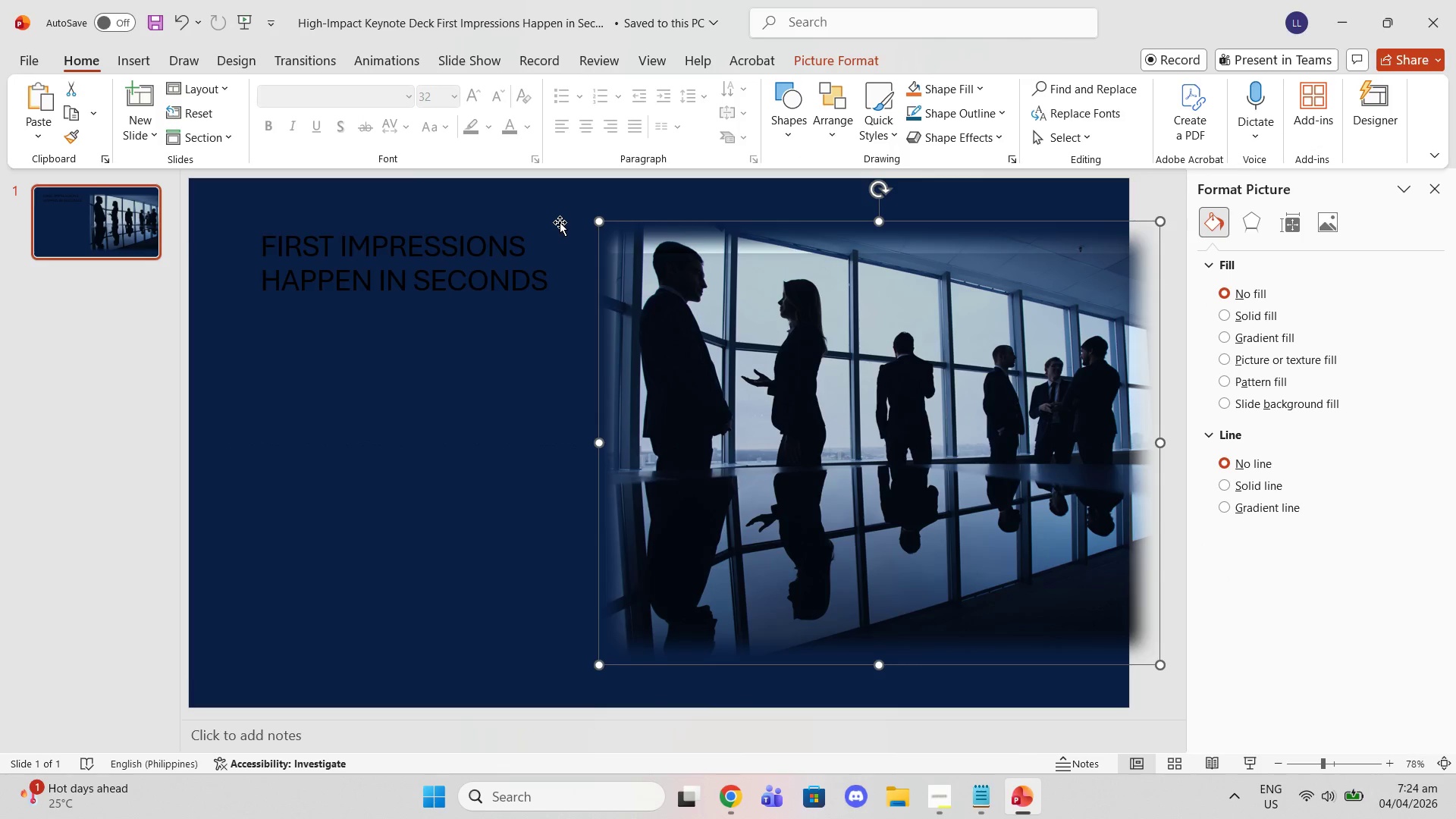 
left_click_drag(start_coordinate=[598, 220], to_coordinate=[573, 199])
 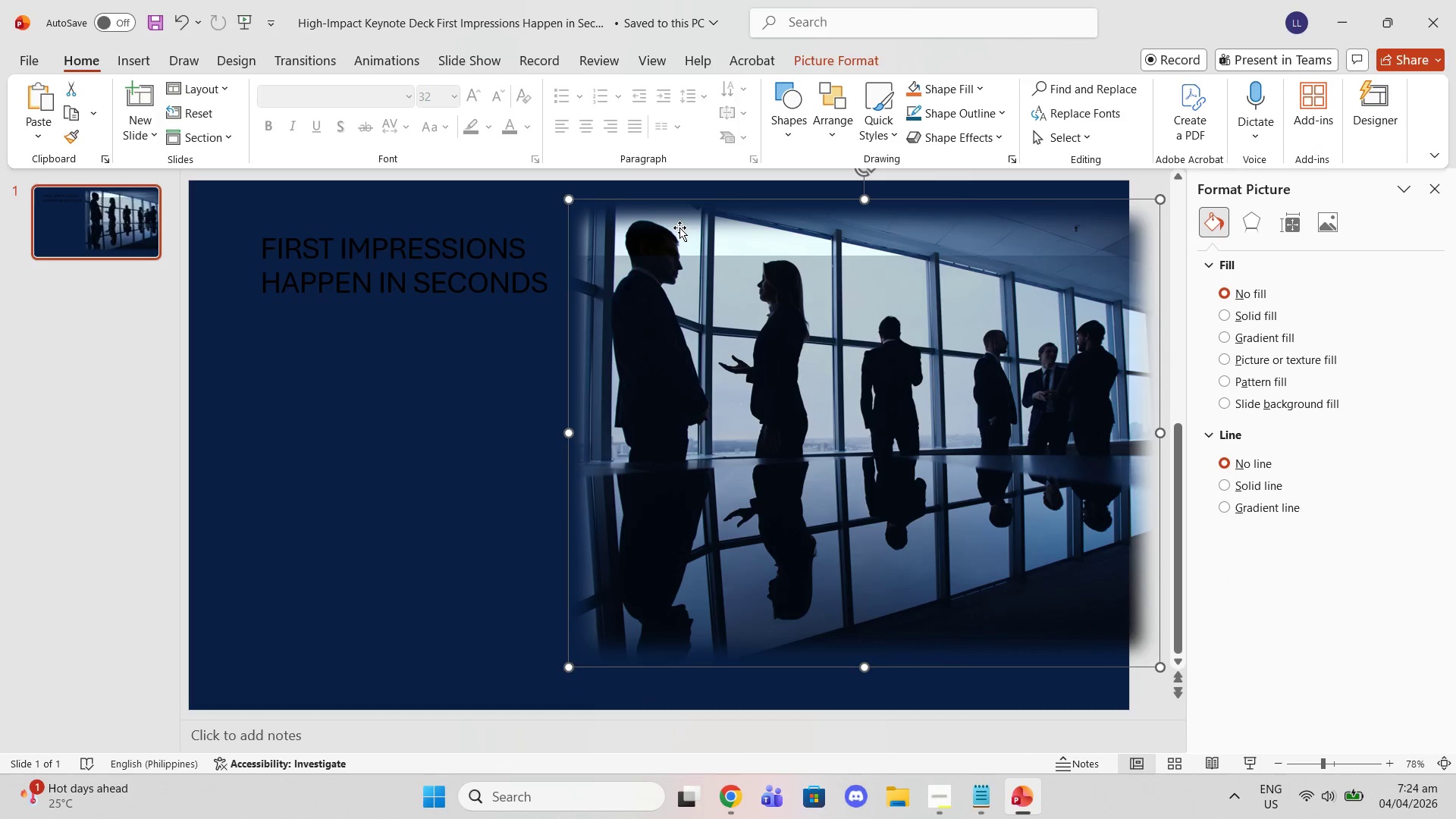 
left_click_drag(start_coordinate=[679, 228], to_coordinate=[702, 234])
 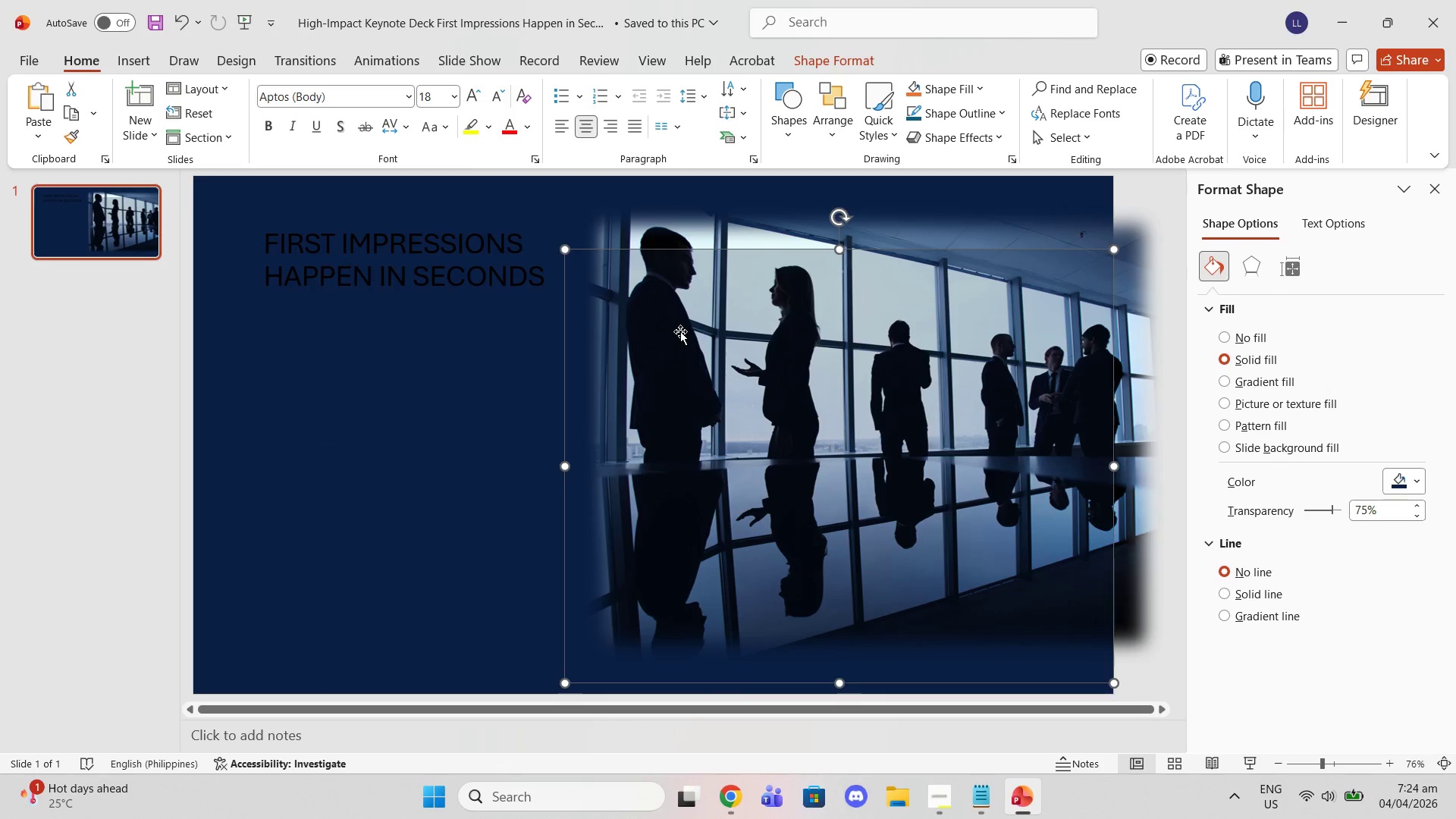 
key(Delete)
 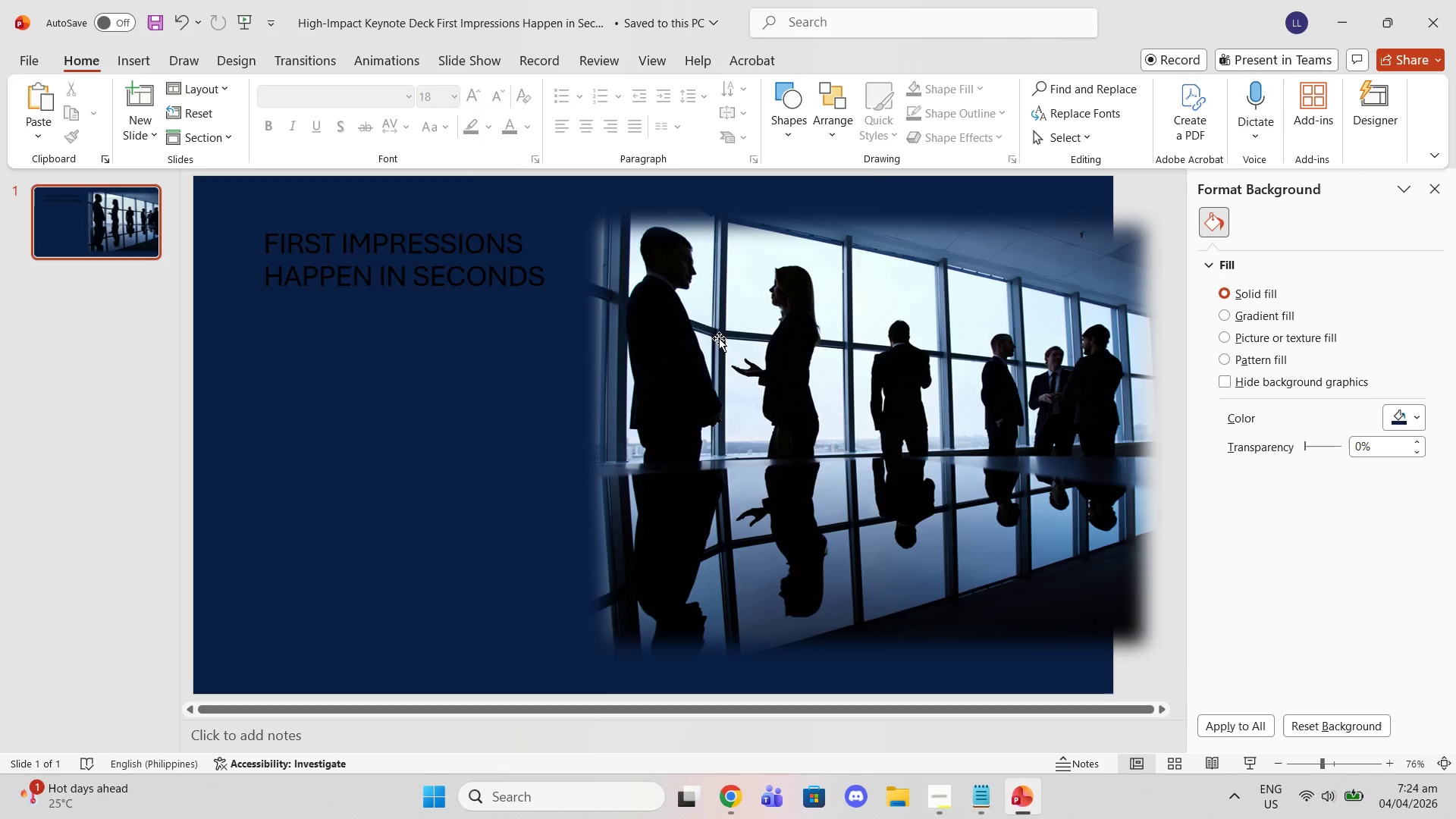 
left_click_drag(start_coordinate=[719, 338], to_coordinate=[720, 332])
 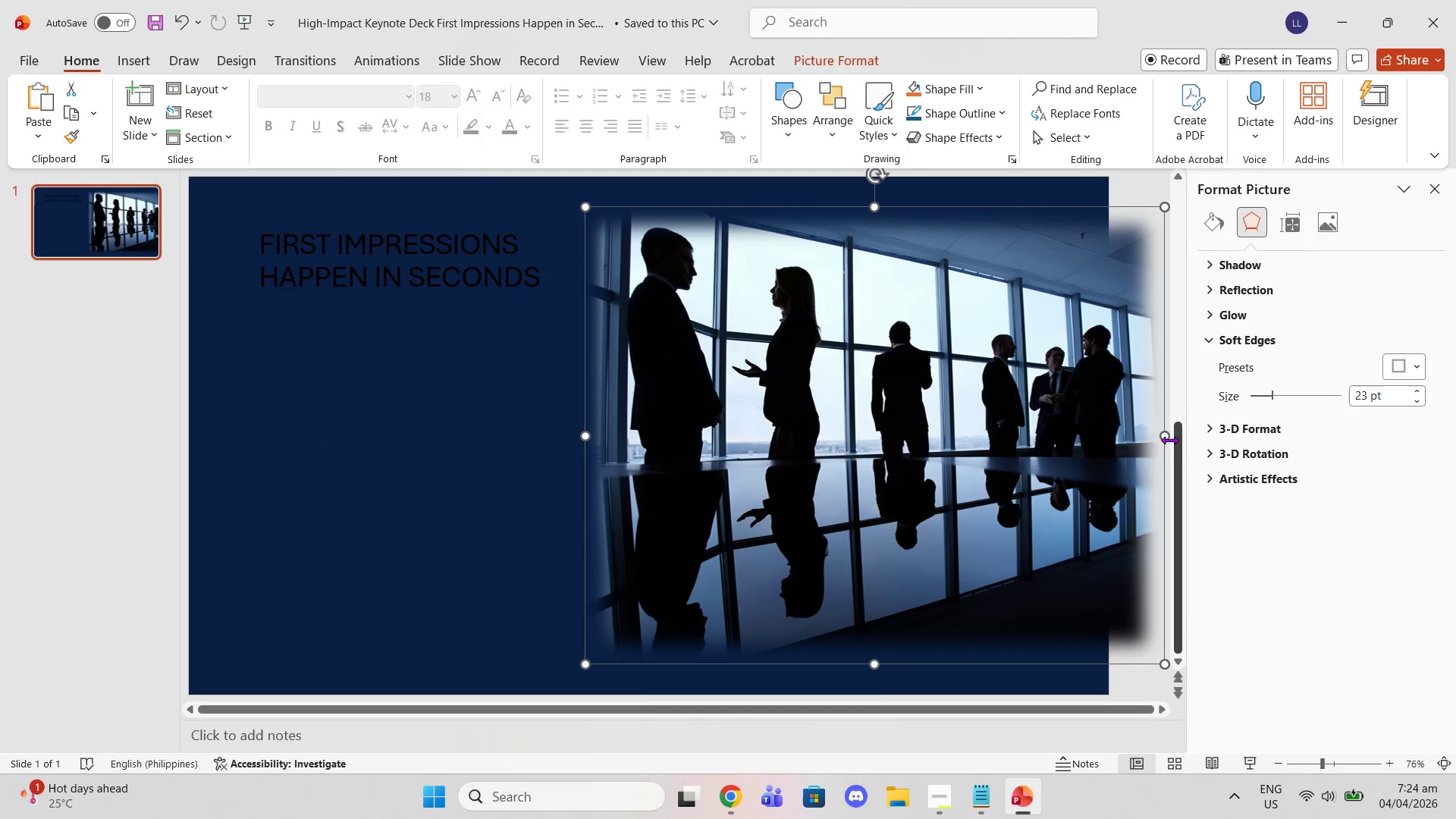 
left_click_drag(start_coordinate=[1166, 437], to_coordinate=[1163, 417])
 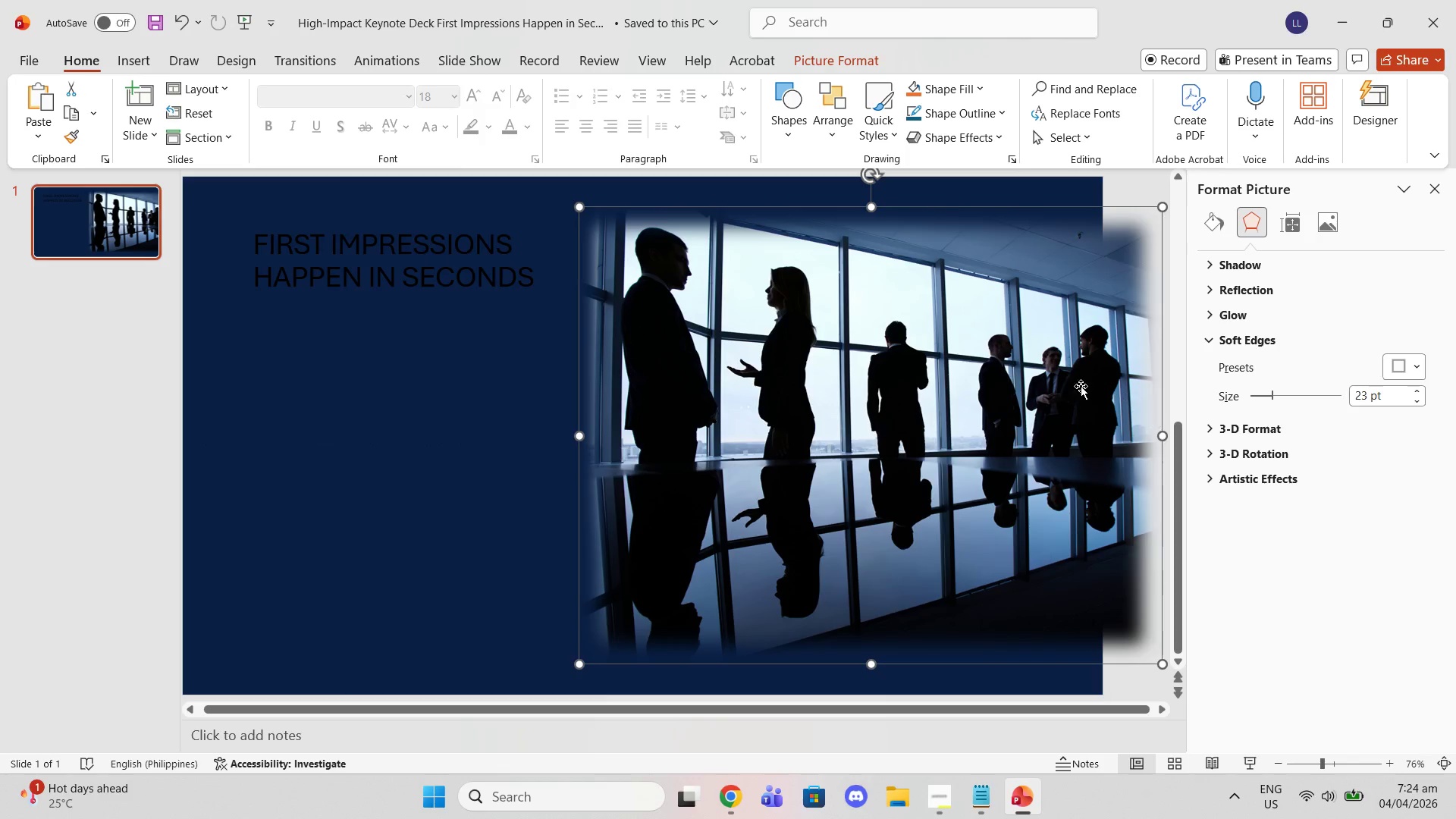 
right_click([1072, 385])
 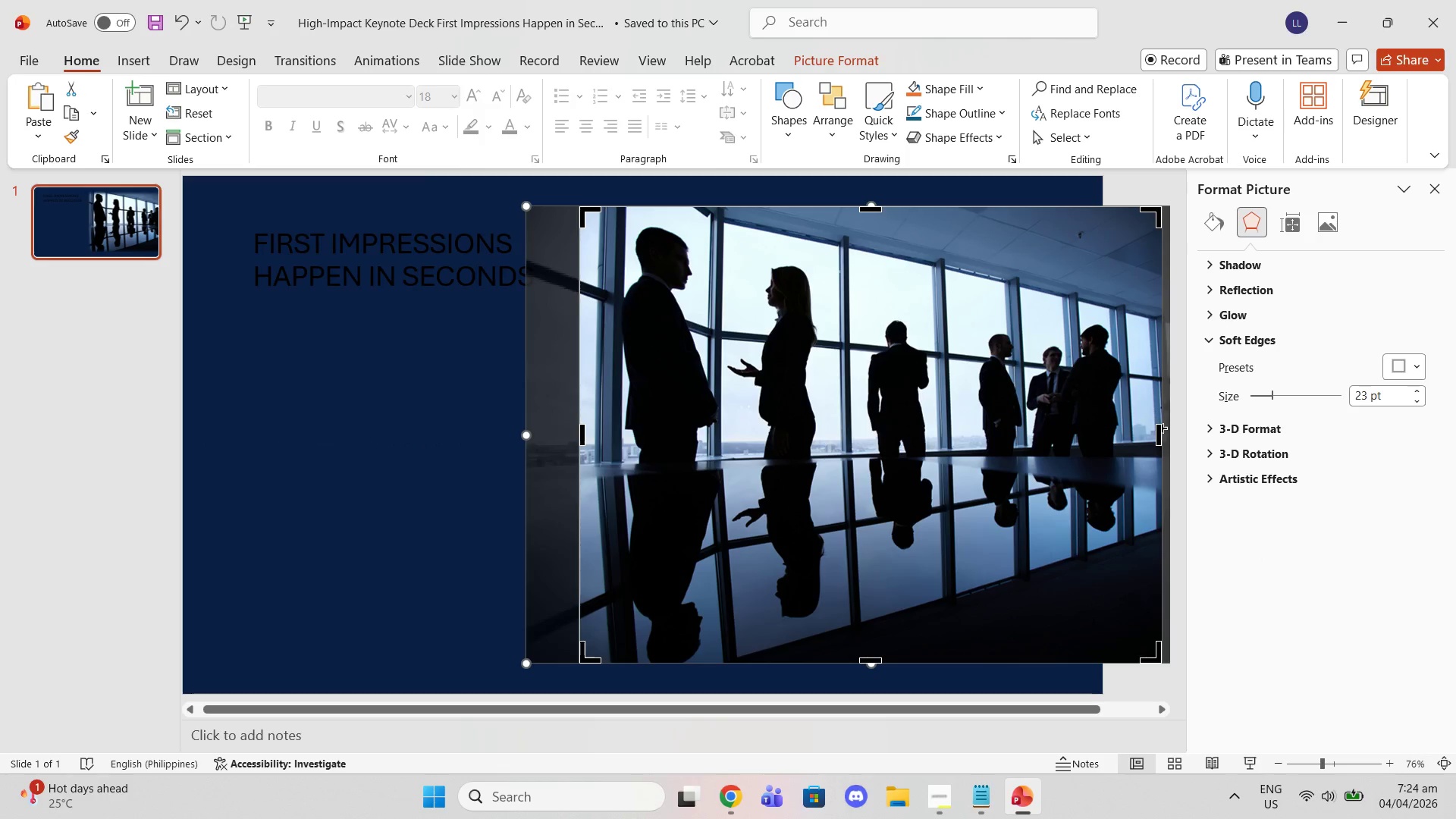 
left_click_drag(start_coordinate=[1158, 436], to_coordinate=[1108, 427])
 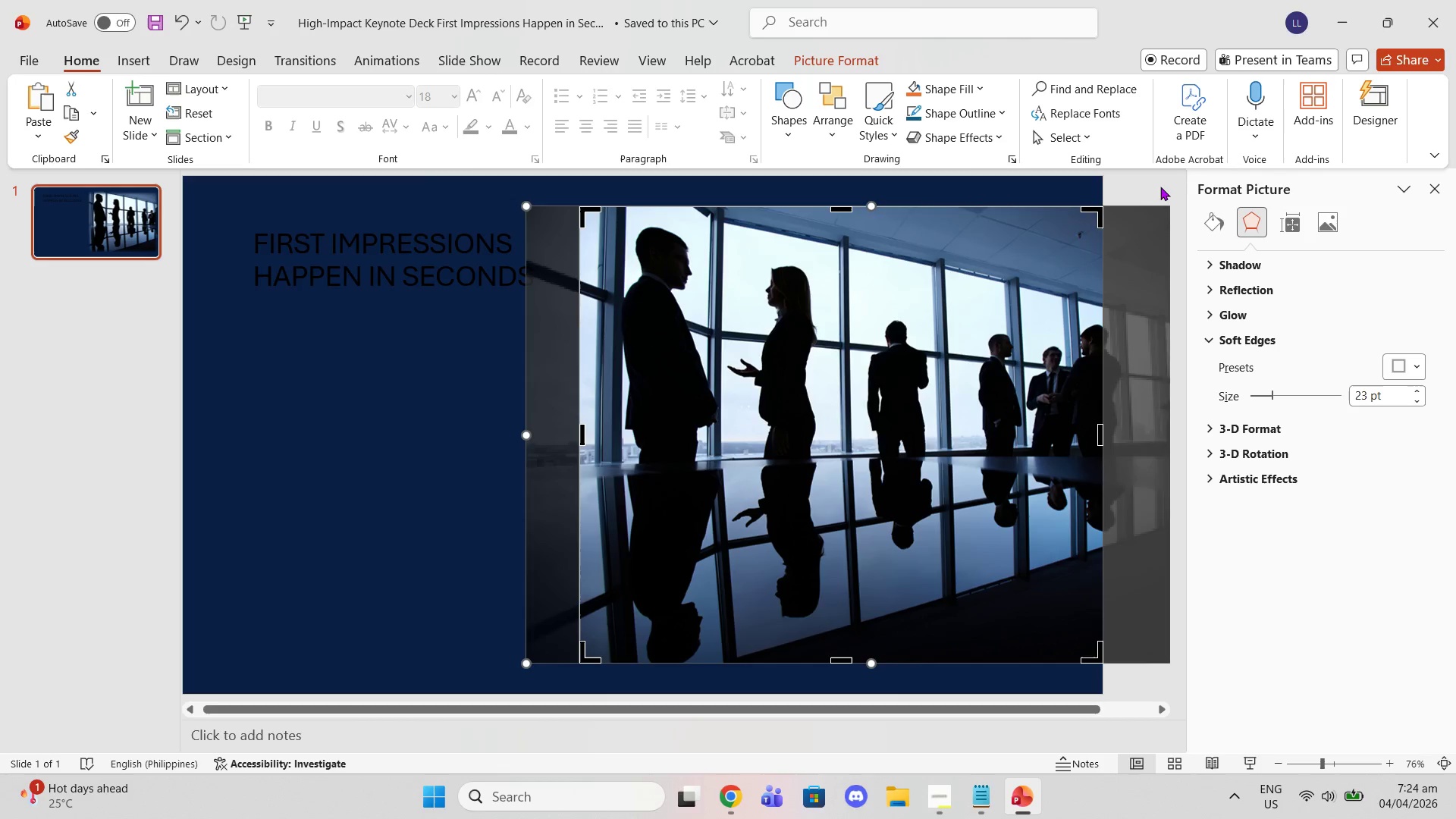 
left_click([1144, 186])
 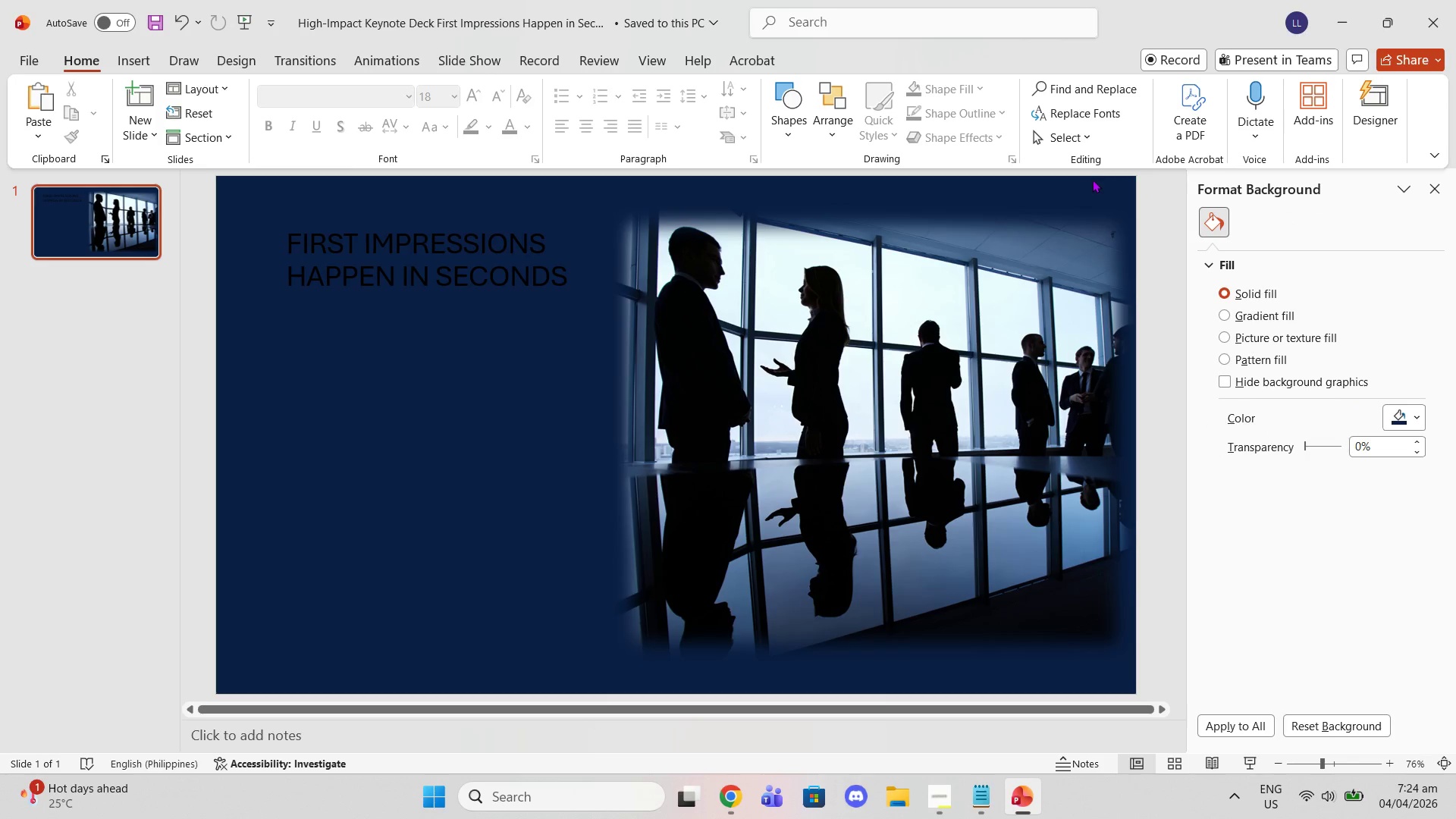 
left_click_drag(start_coordinate=[140, 68], to_coordinate=[136, 68])
 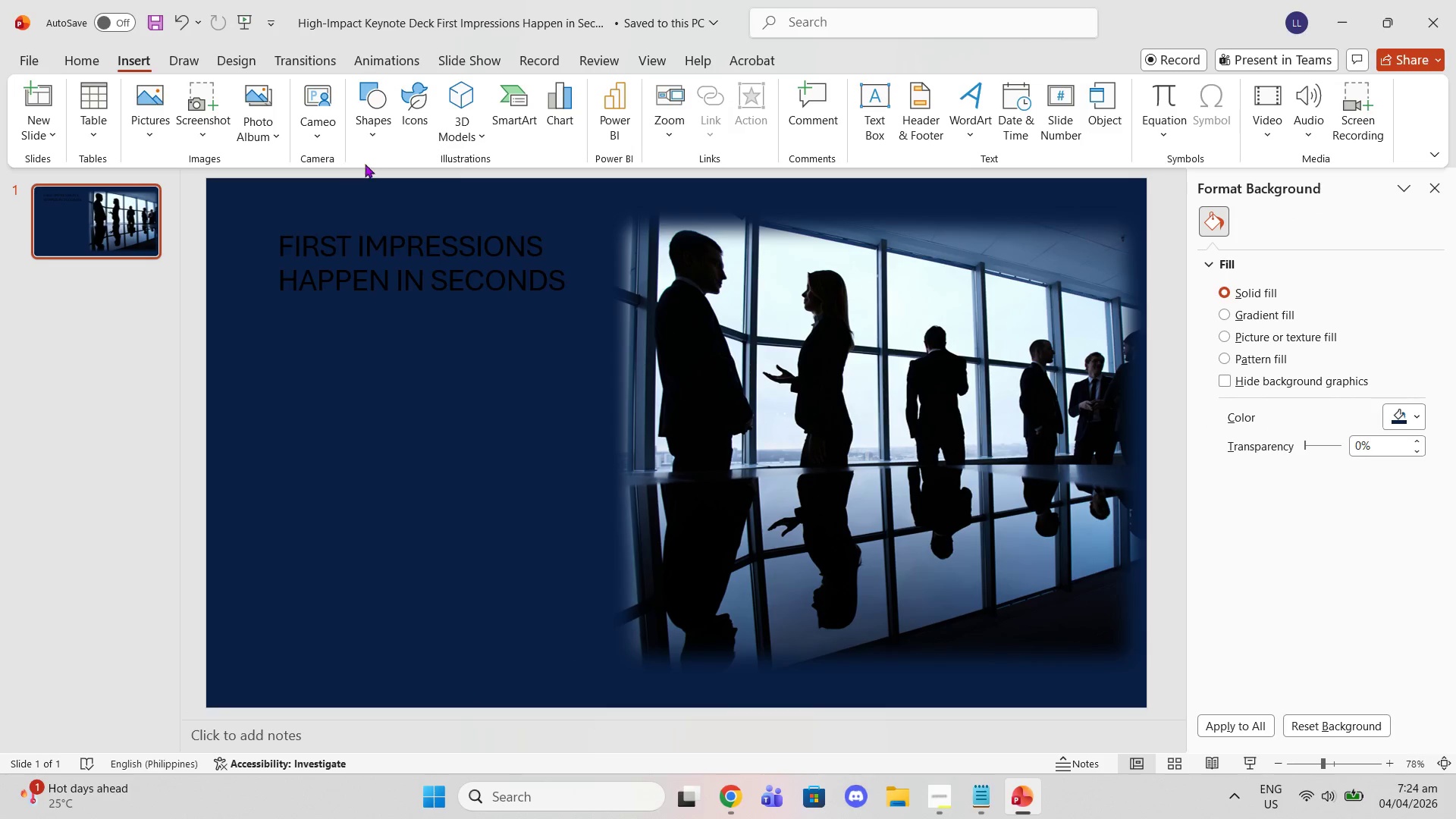 
left_click([369, 146])
 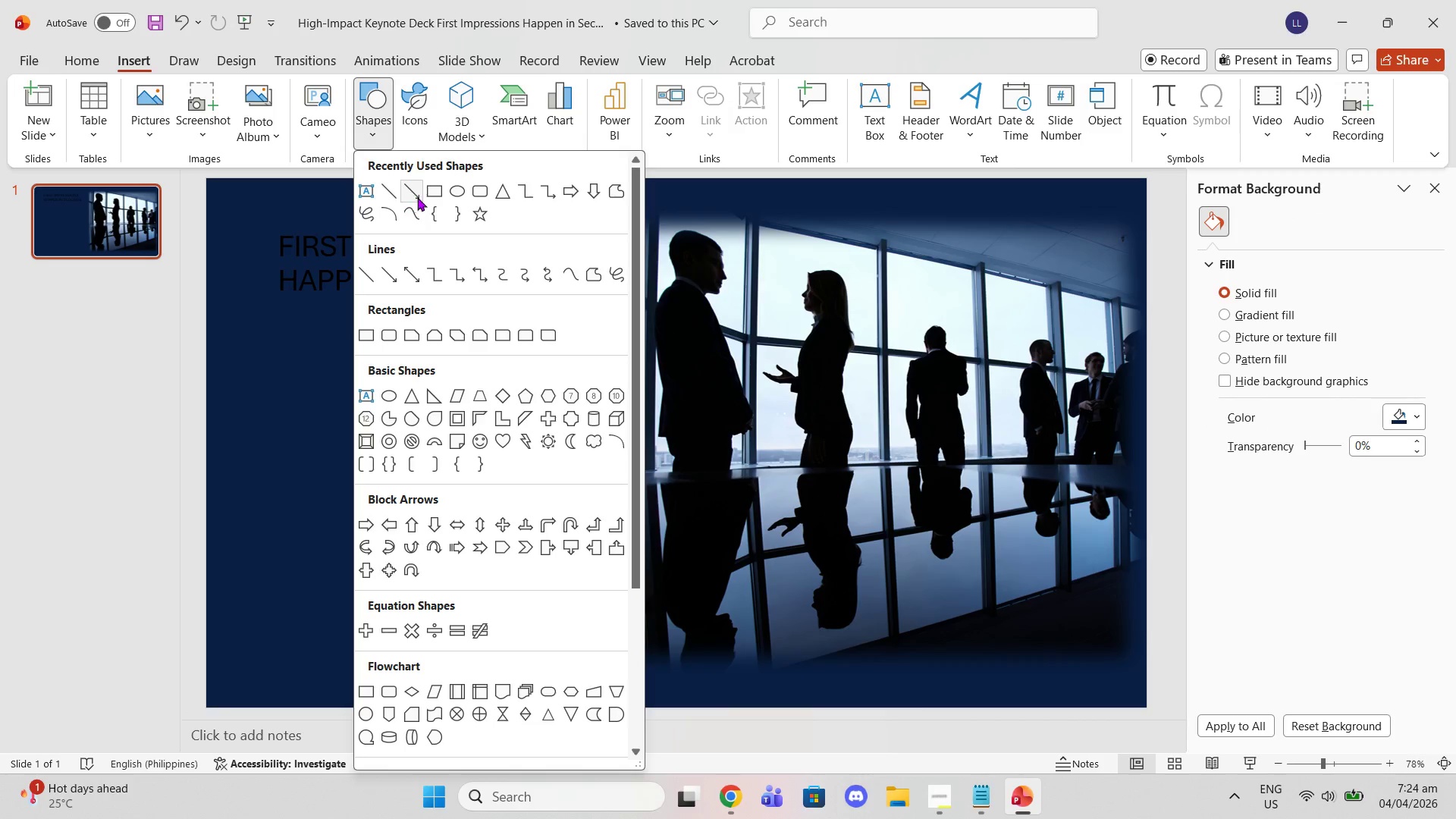 
left_click([431, 190])
 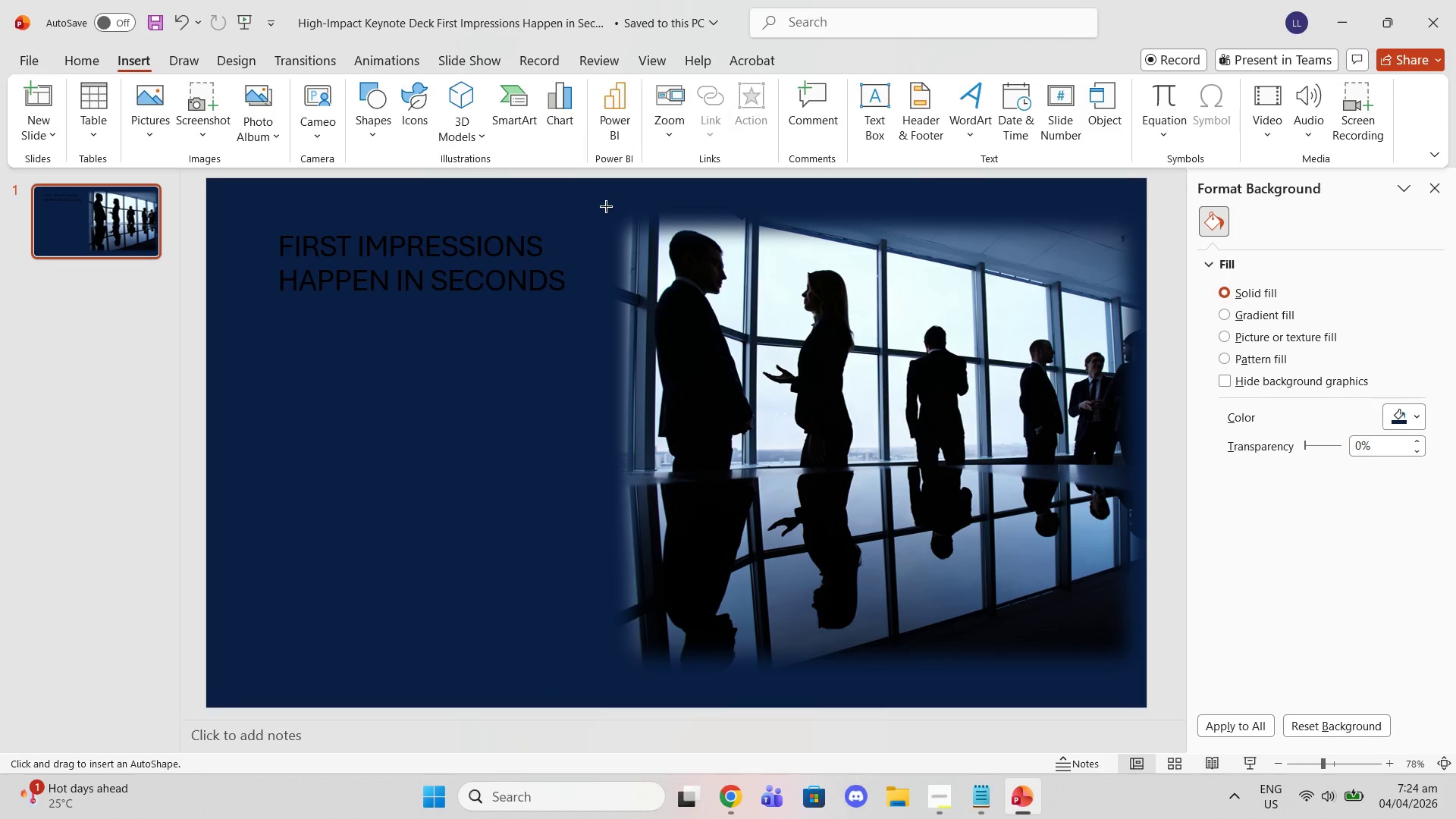 
left_click_drag(start_coordinate=[610, 208], to_coordinate=[1144, 666])
 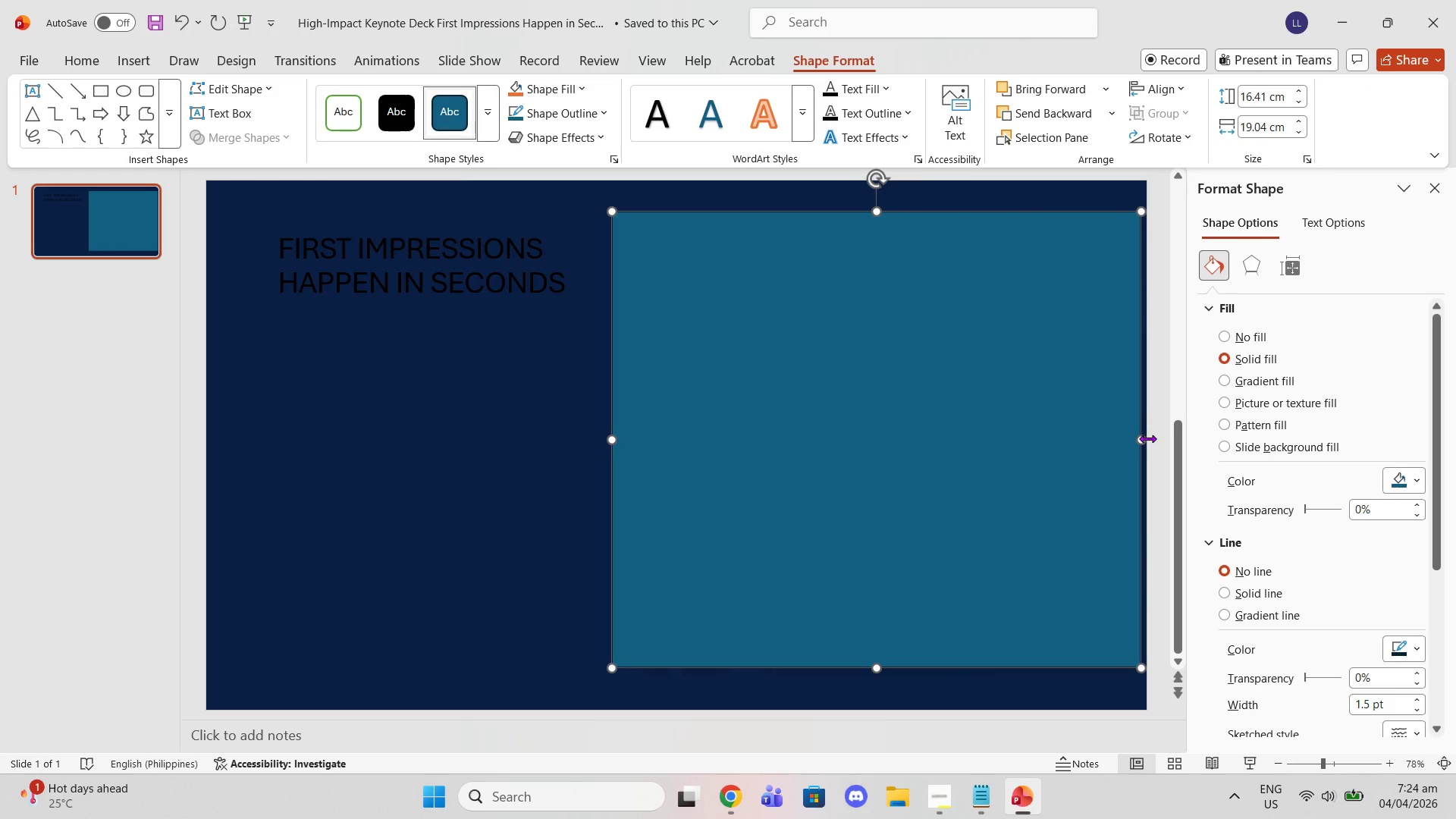 
left_click_drag(start_coordinate=[1144, 438], to_coordinate=[1141, 426])
 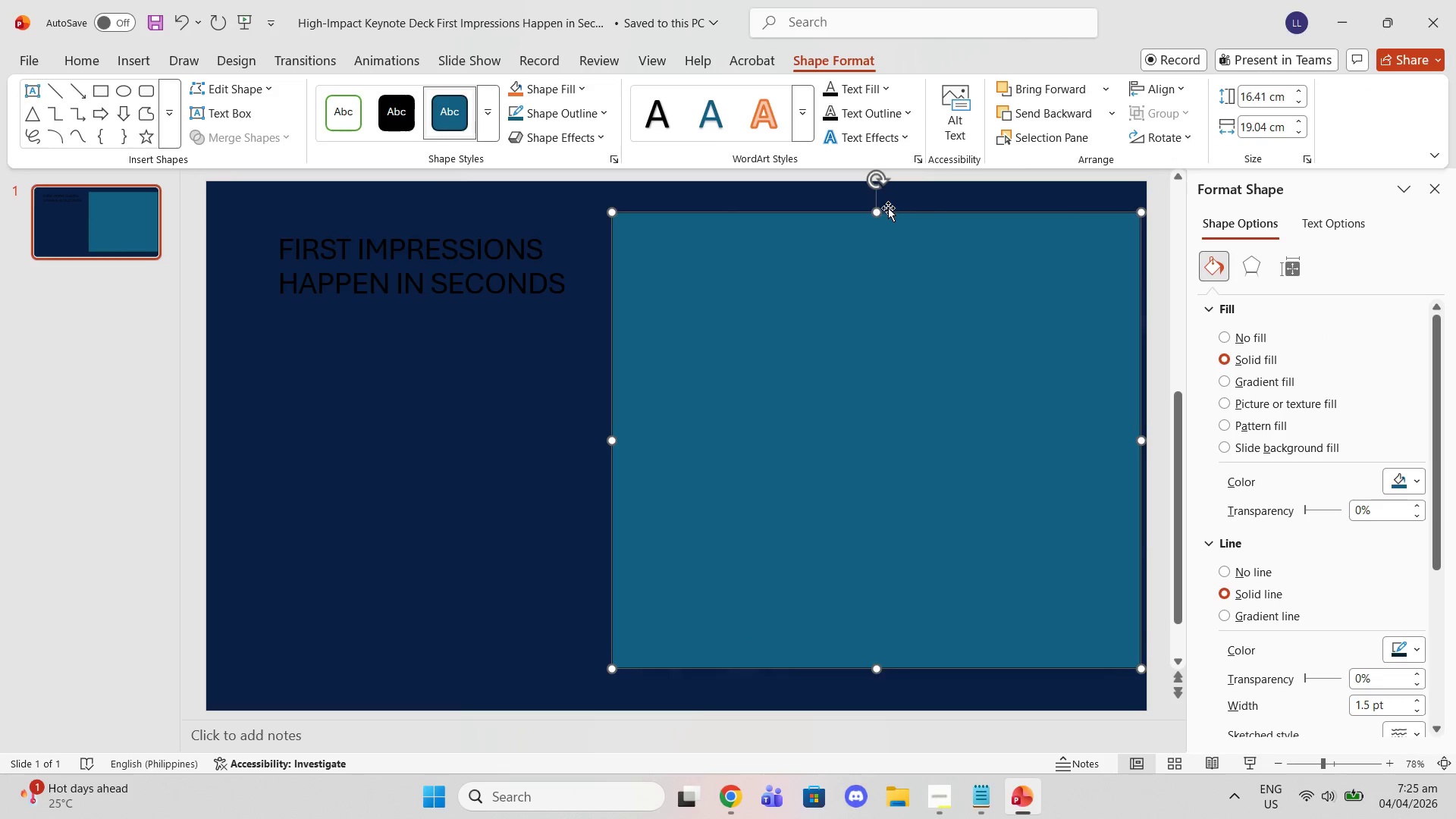 
left_click_drag(start_coordinate=[874, 212], to_coordinate=[882, 212])
 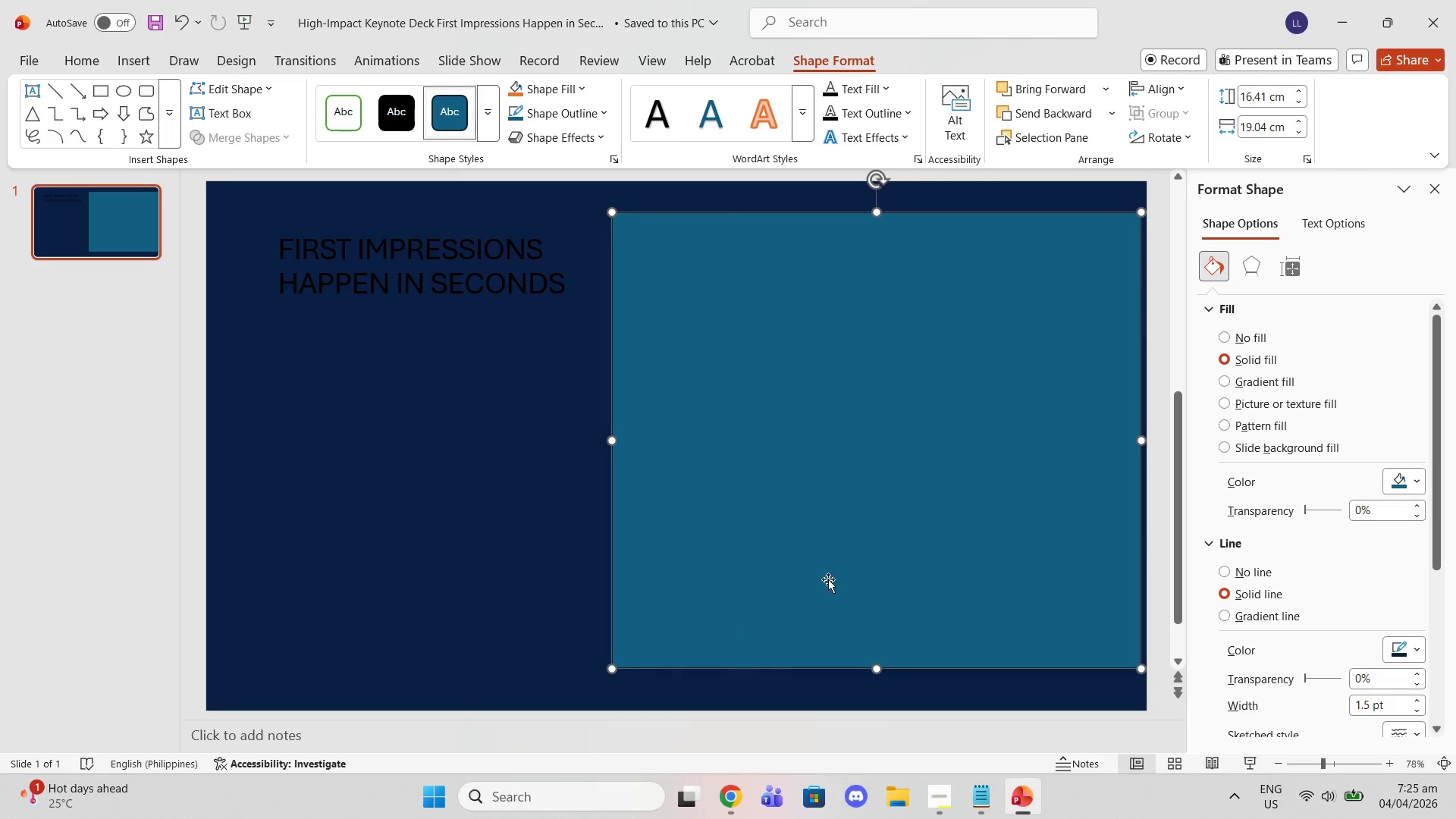 
left_click_drag(start_coordinate=[874, 671], to_coordinate=[896, 676])
 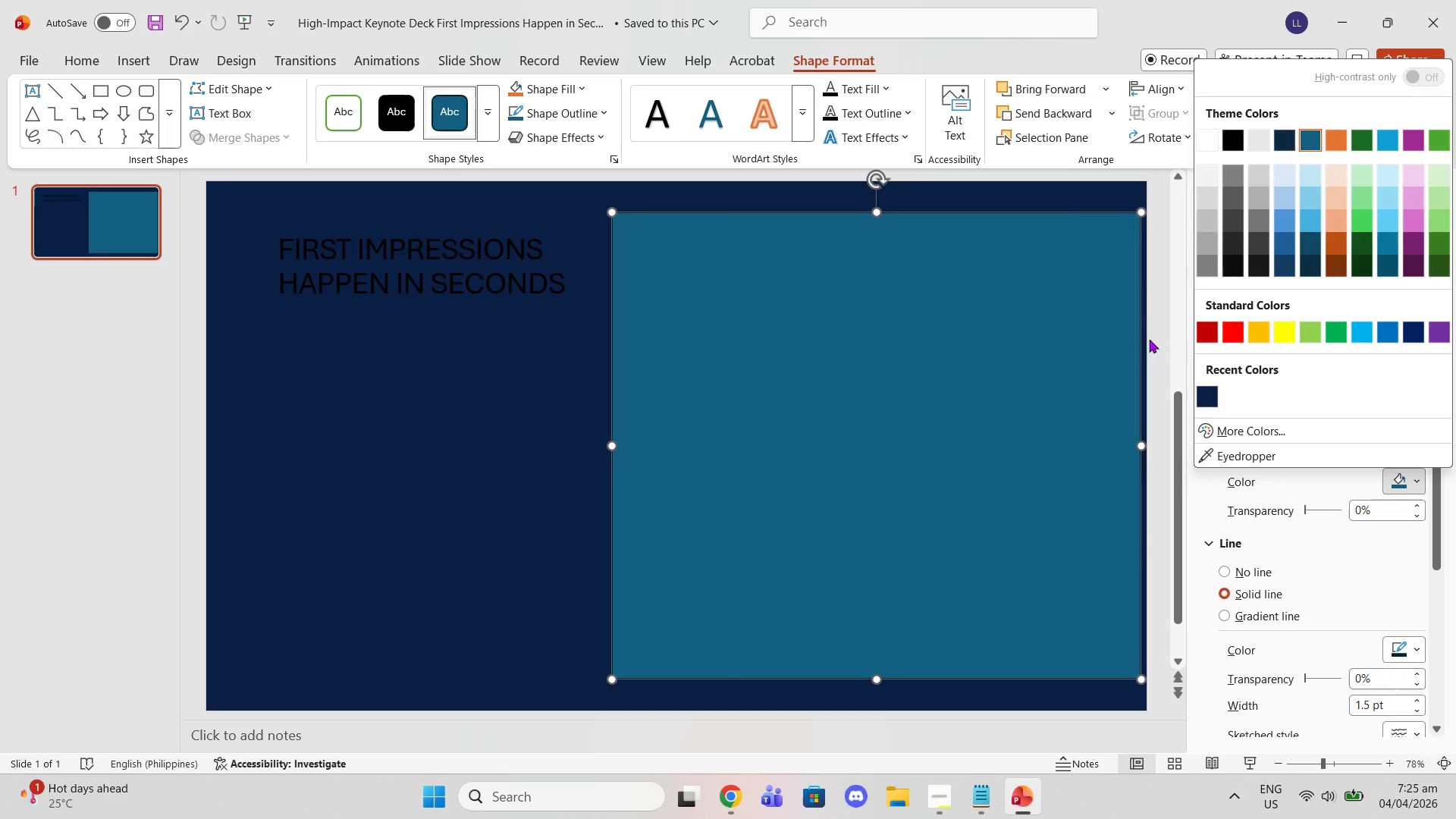 
left_click([1210, 413])
 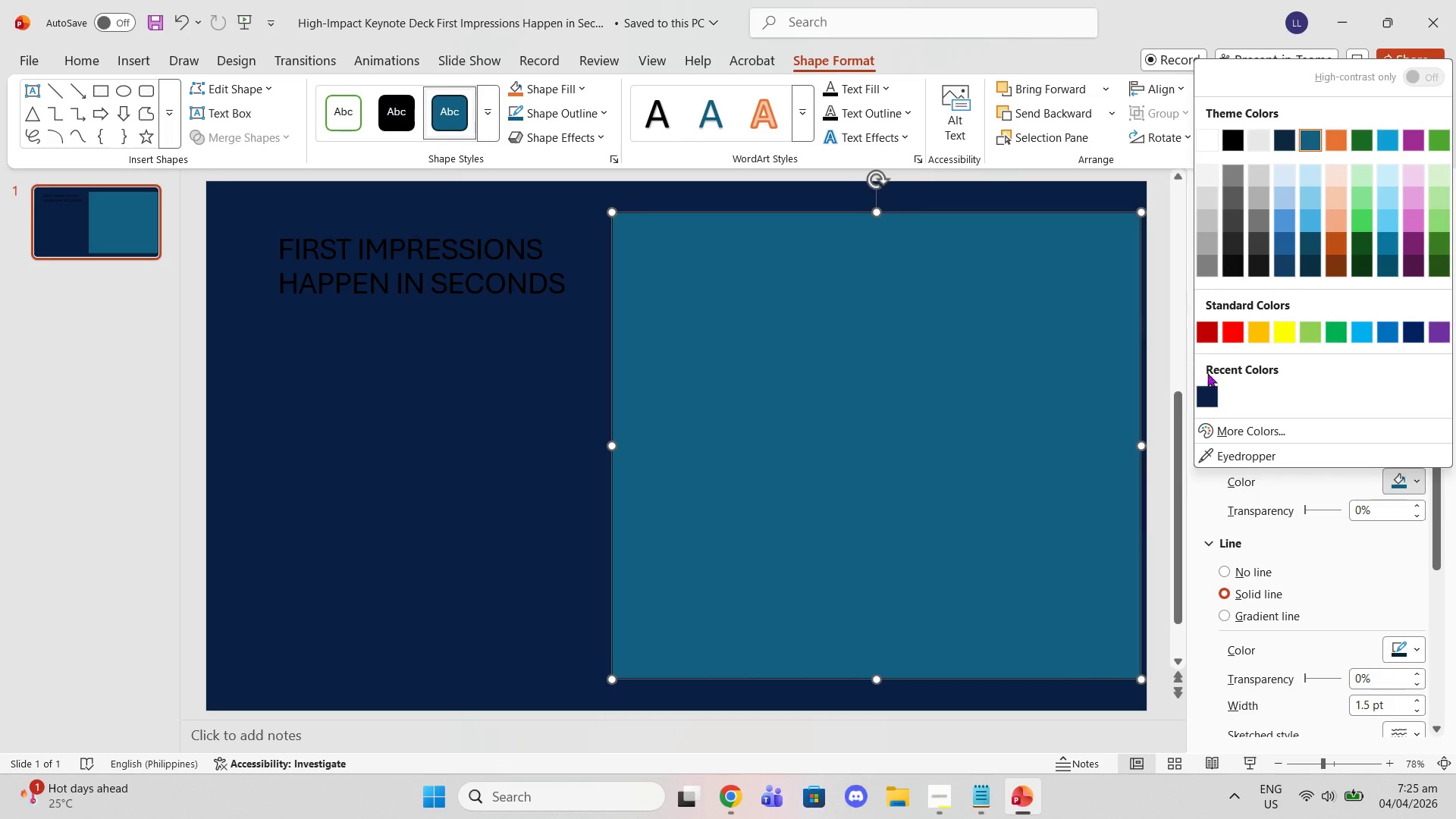 
left_click([1199, 403])
 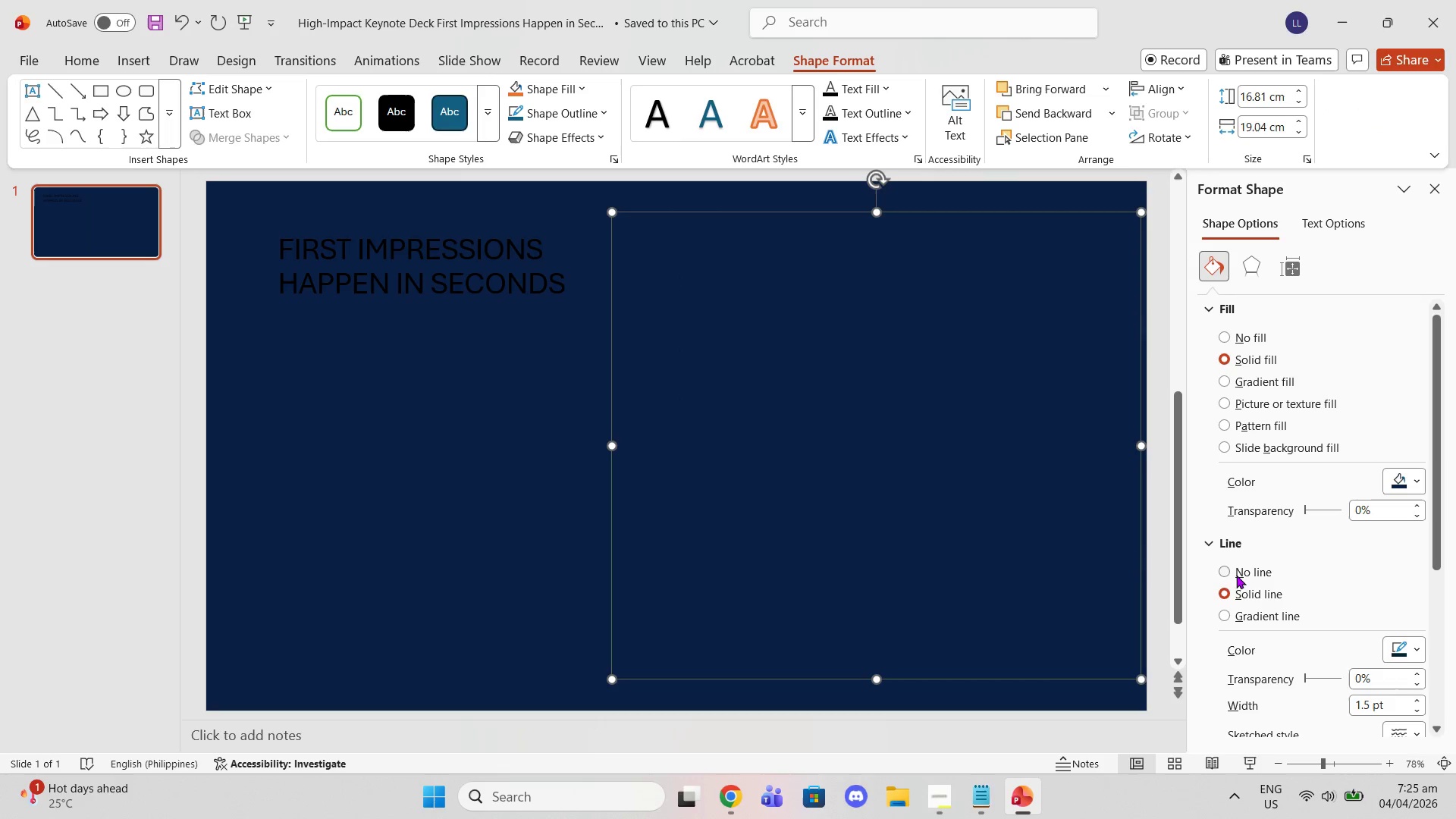 
left_click([1221, 571])
 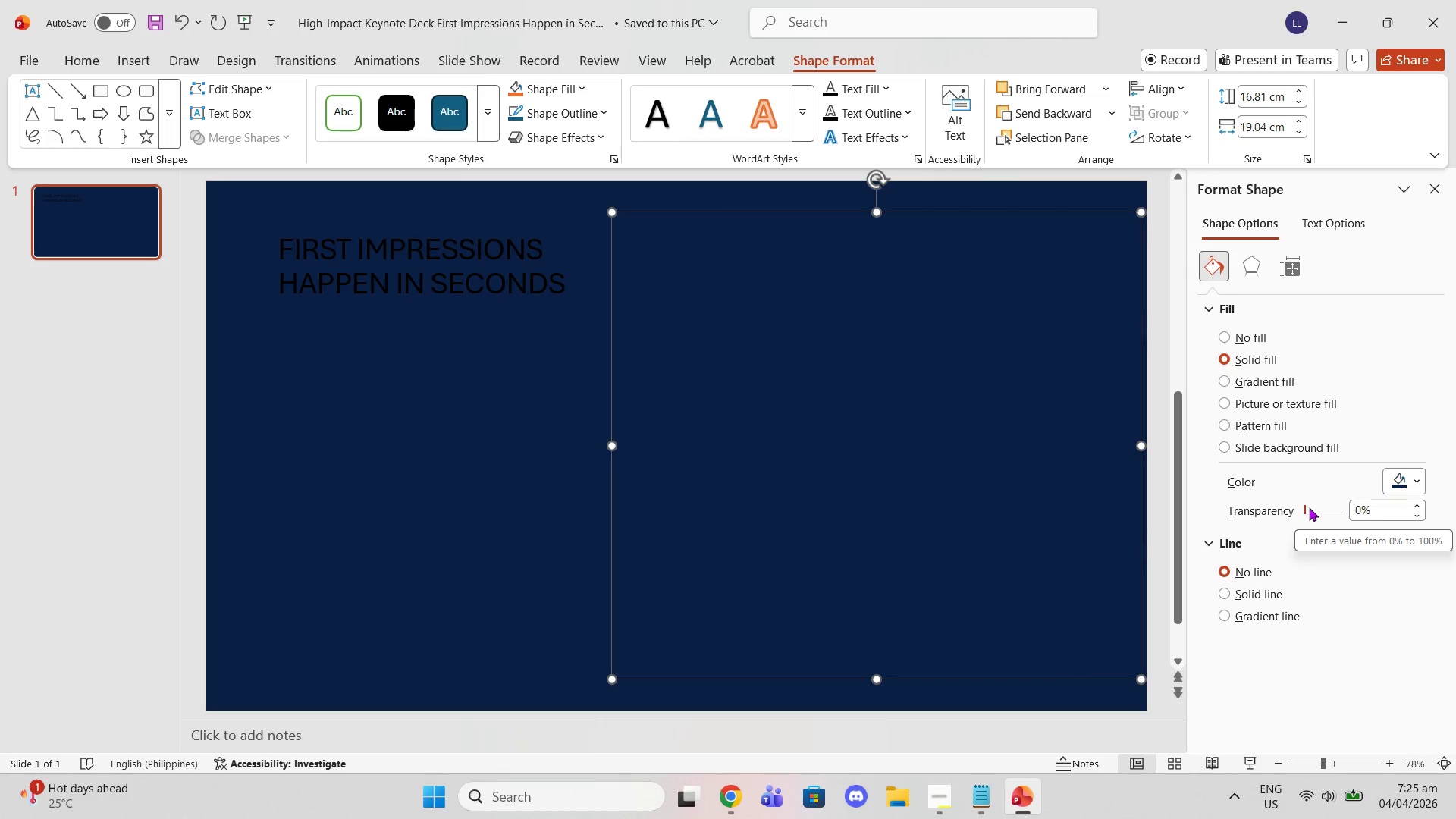 
left_click_drag(start_coordinate=[1302, 507], to_coordinate=[1329, 507])
 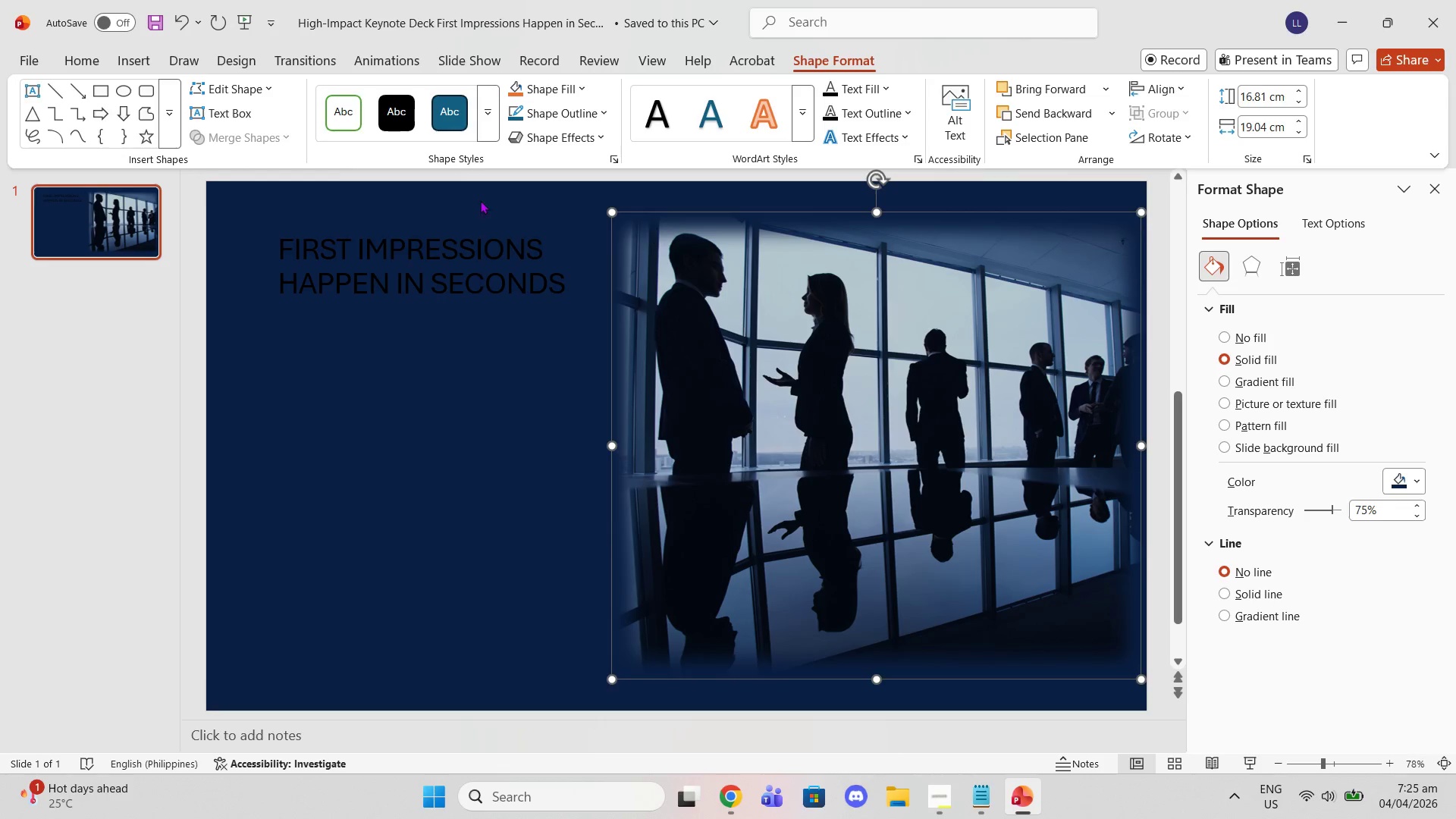 
left_click_drag(start_coordinate=[453, 201], to_coordinate=[453, 205])
 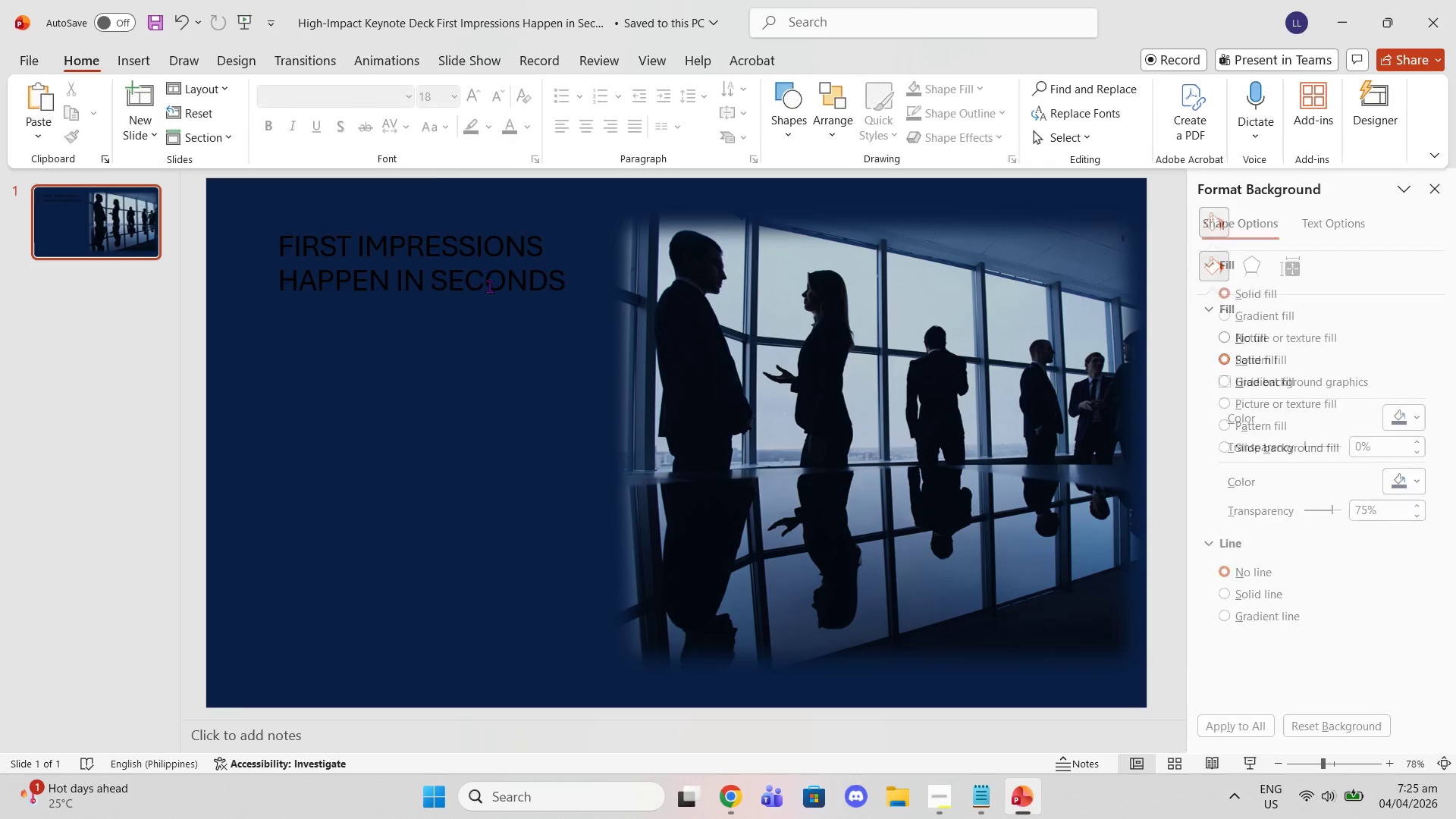 
double_click([489, 286])
 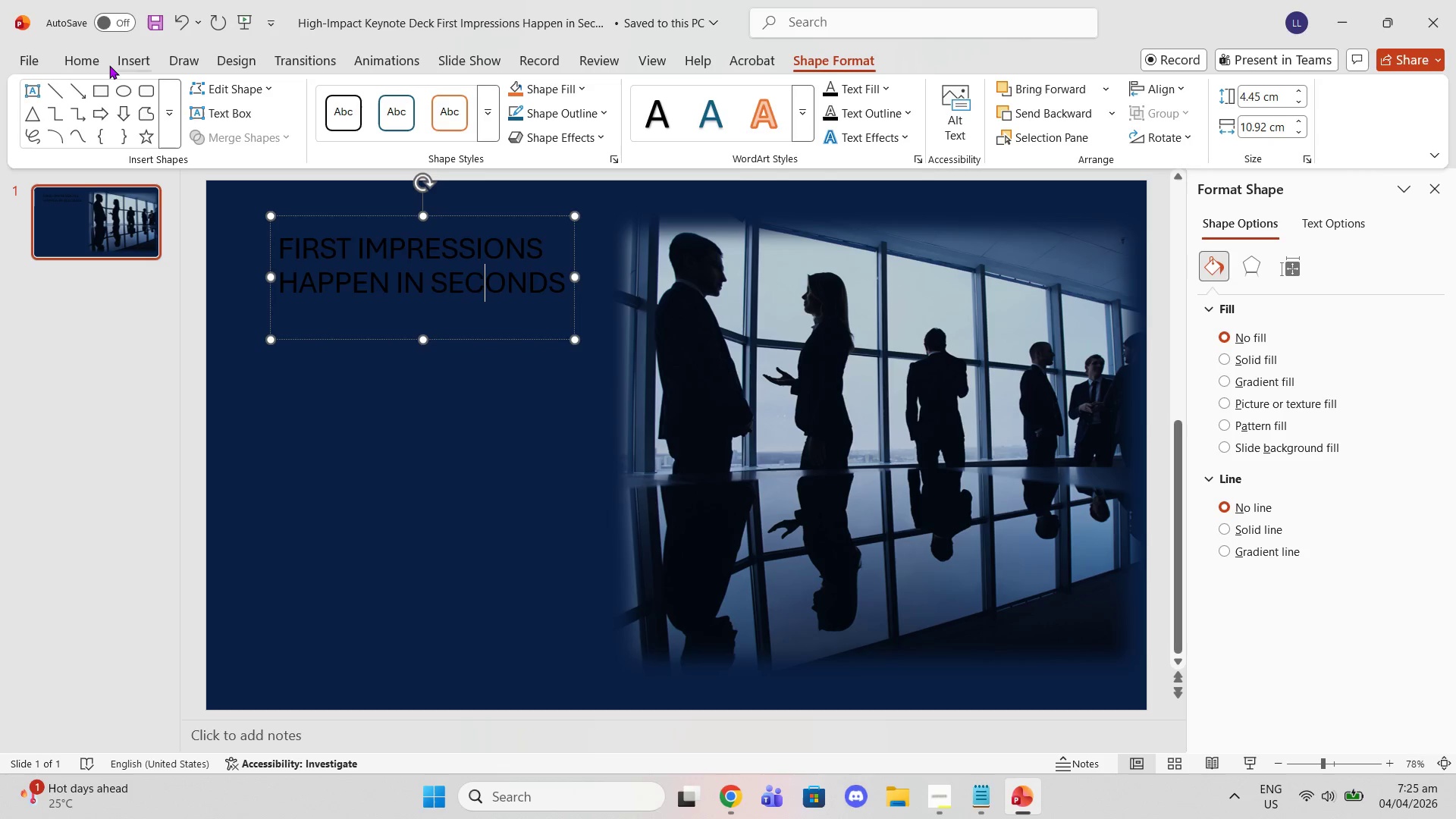 
double_click([102, 65])
 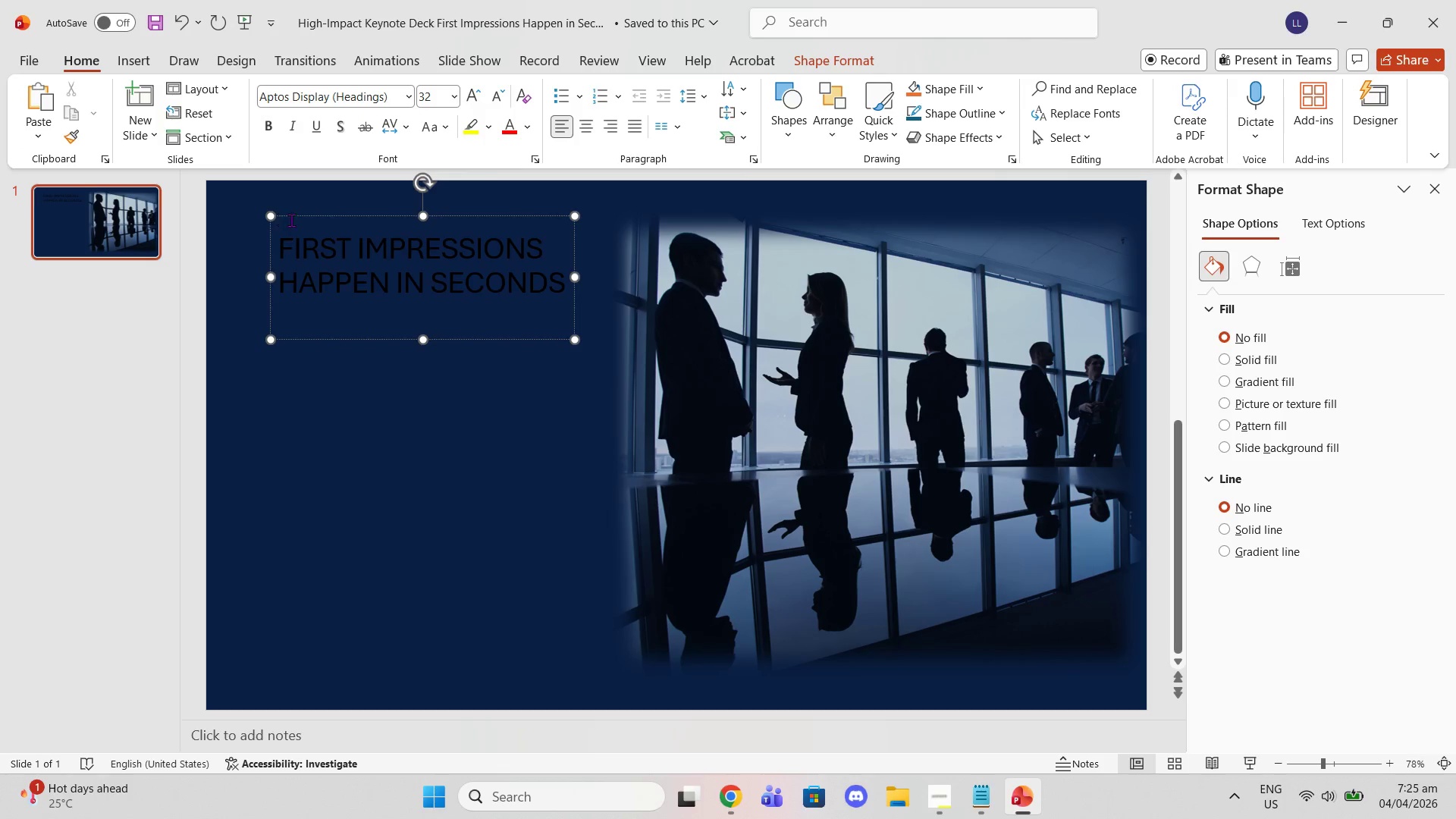 
left_click([300, 215])
 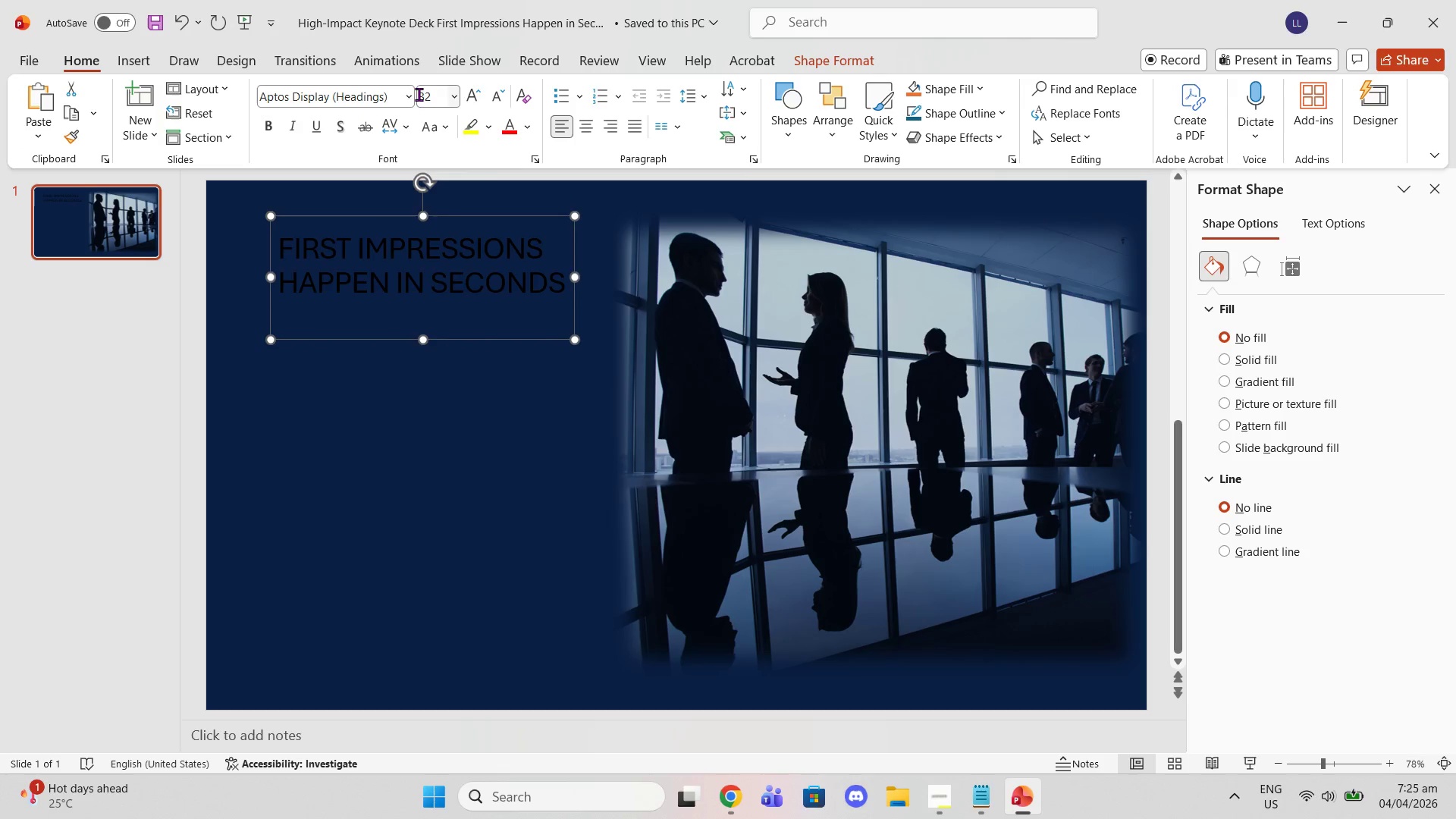 
left_click([407, 95])
 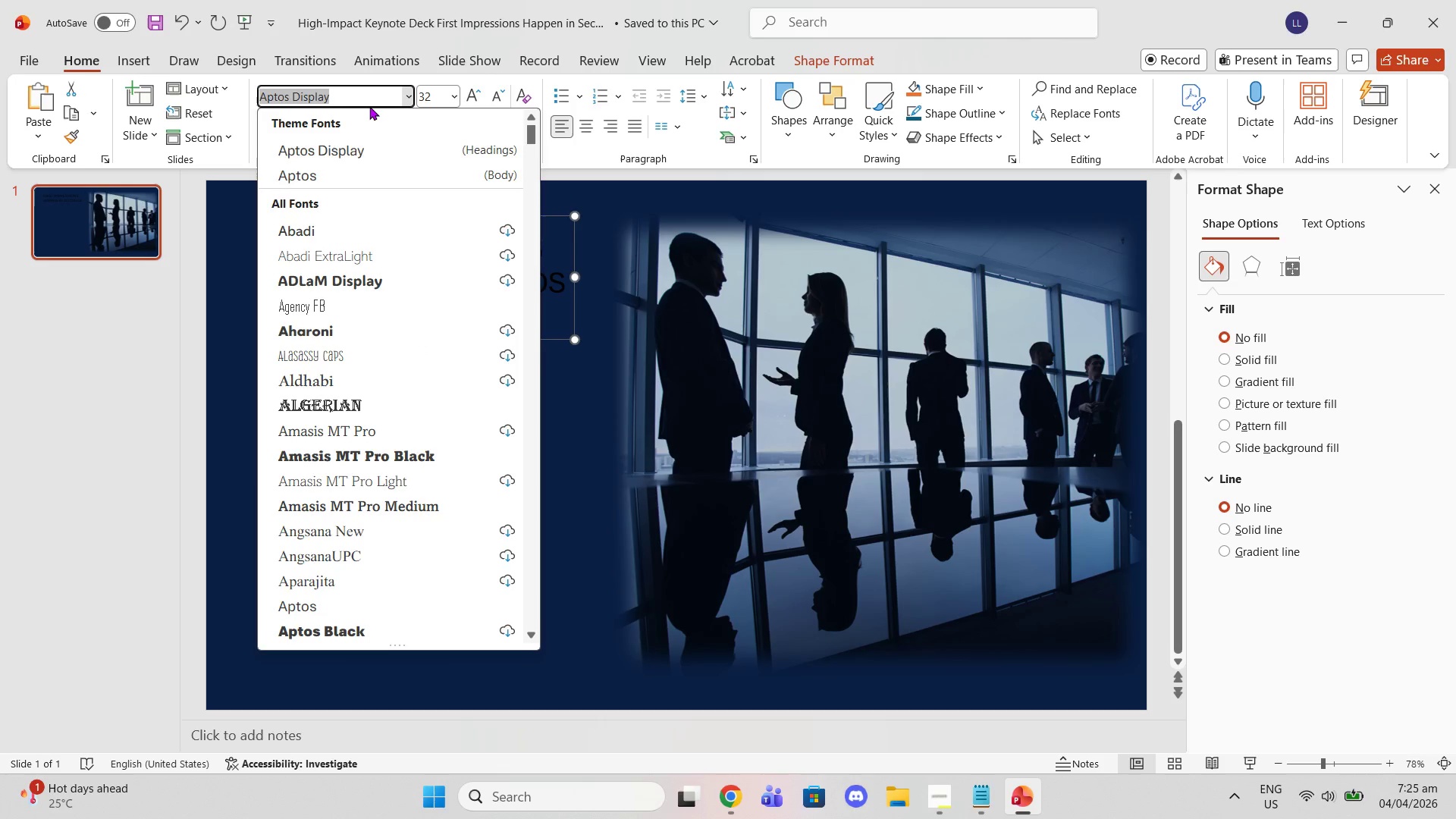 
type(montseratt)
 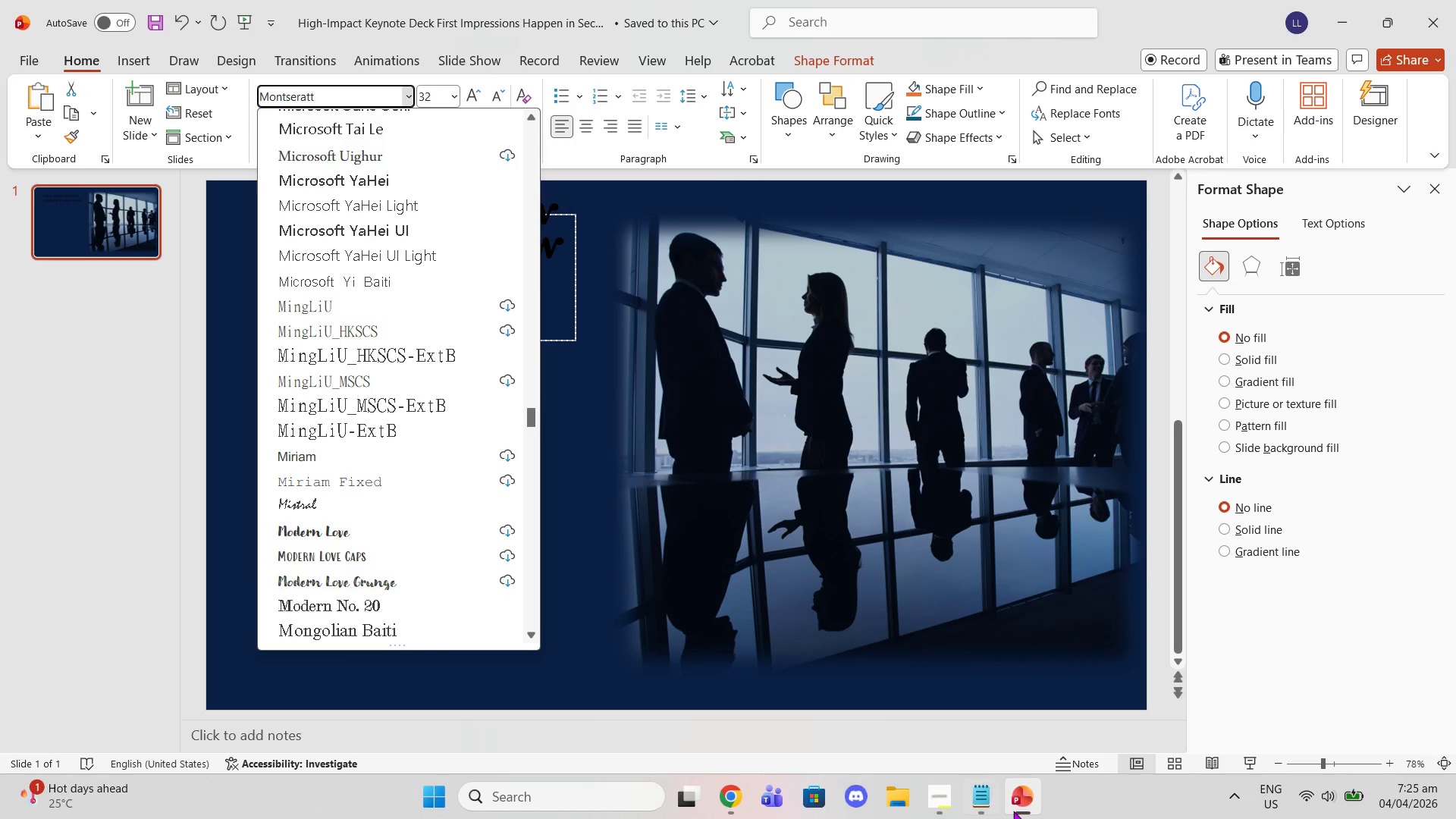 
left_click([977, 808])
 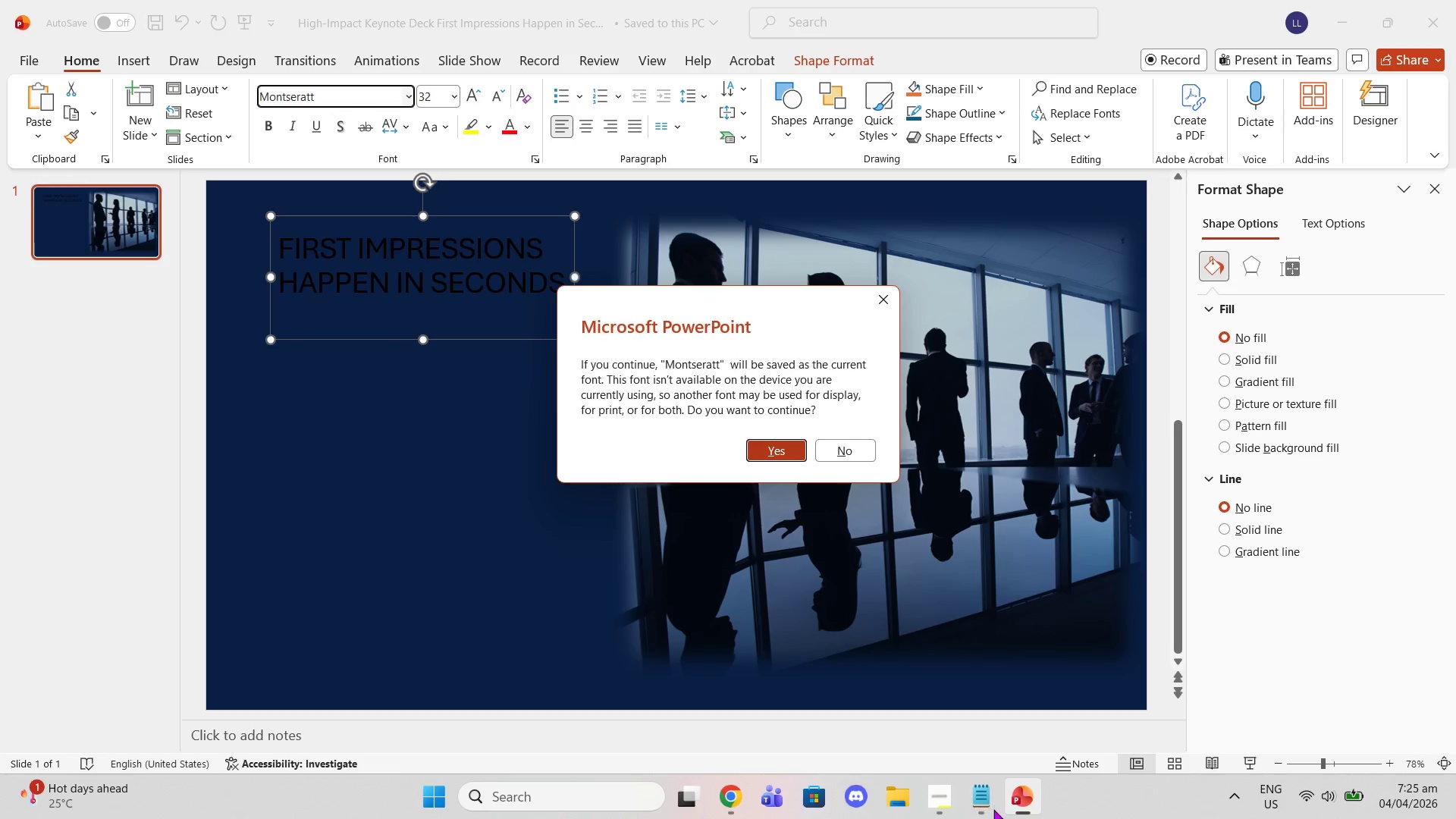 
left_click([993, 809])
 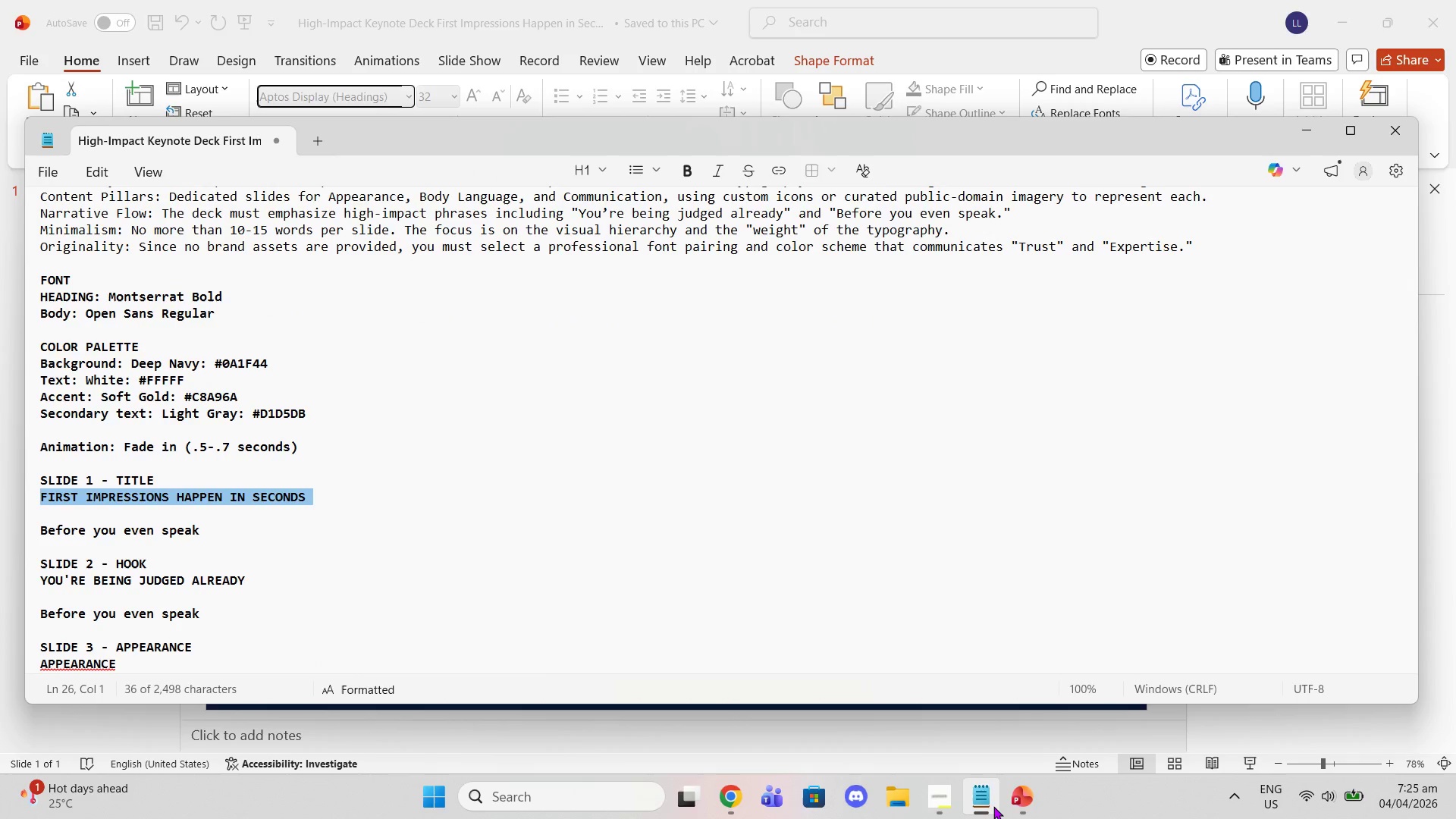 
left_click([995, 803])
 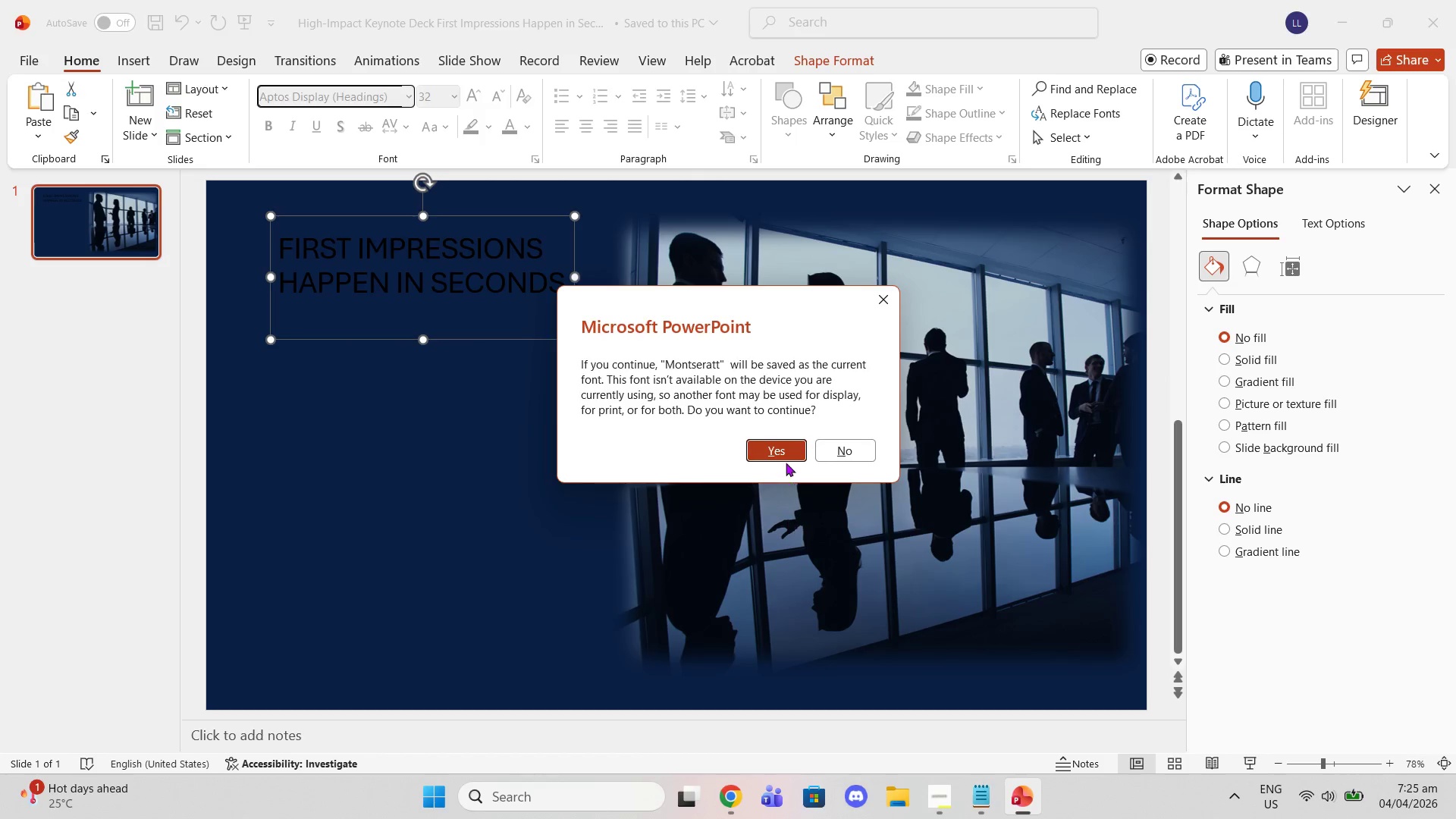 
left_click([779, 456])
 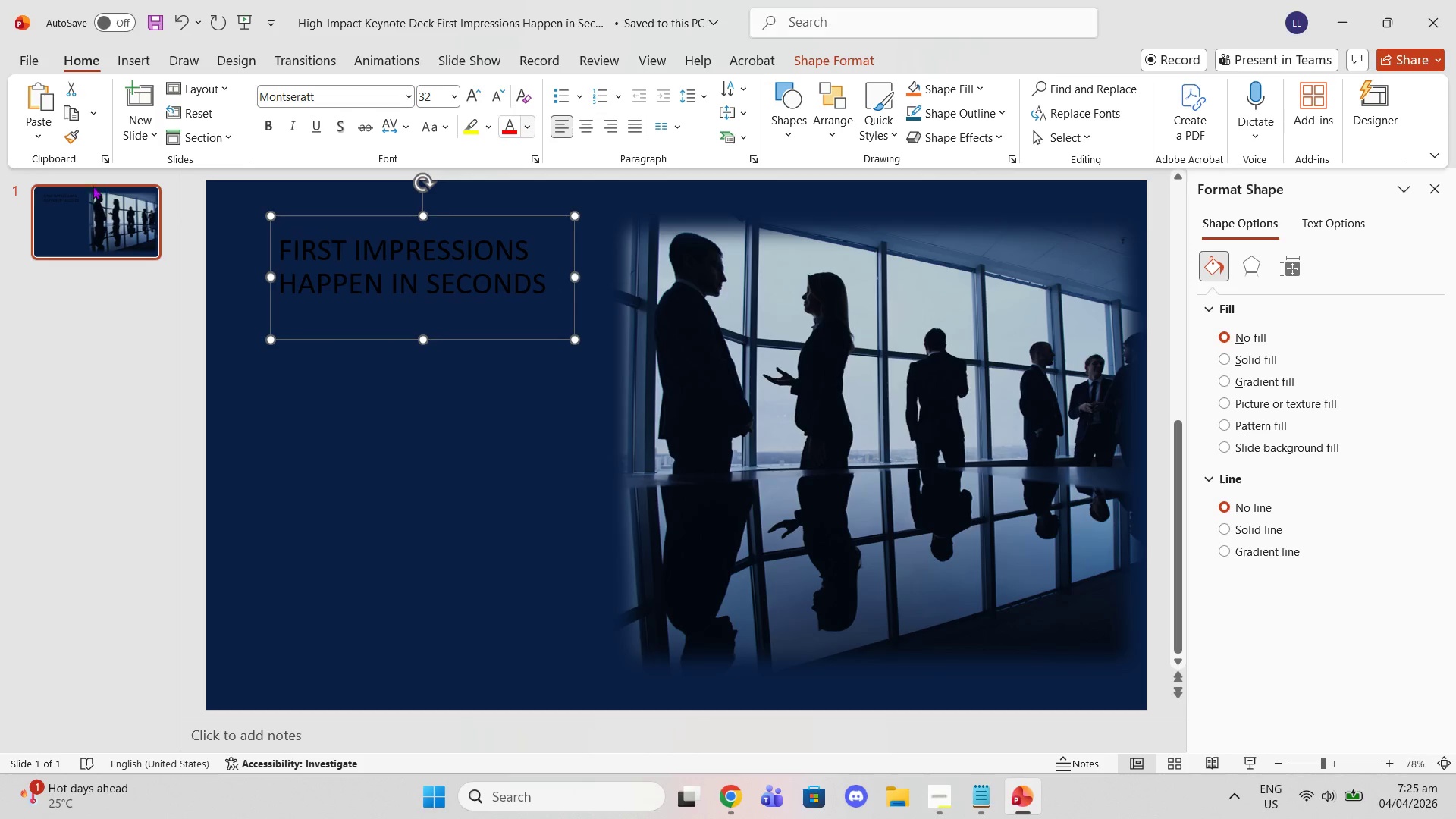 
wait(6.27)
 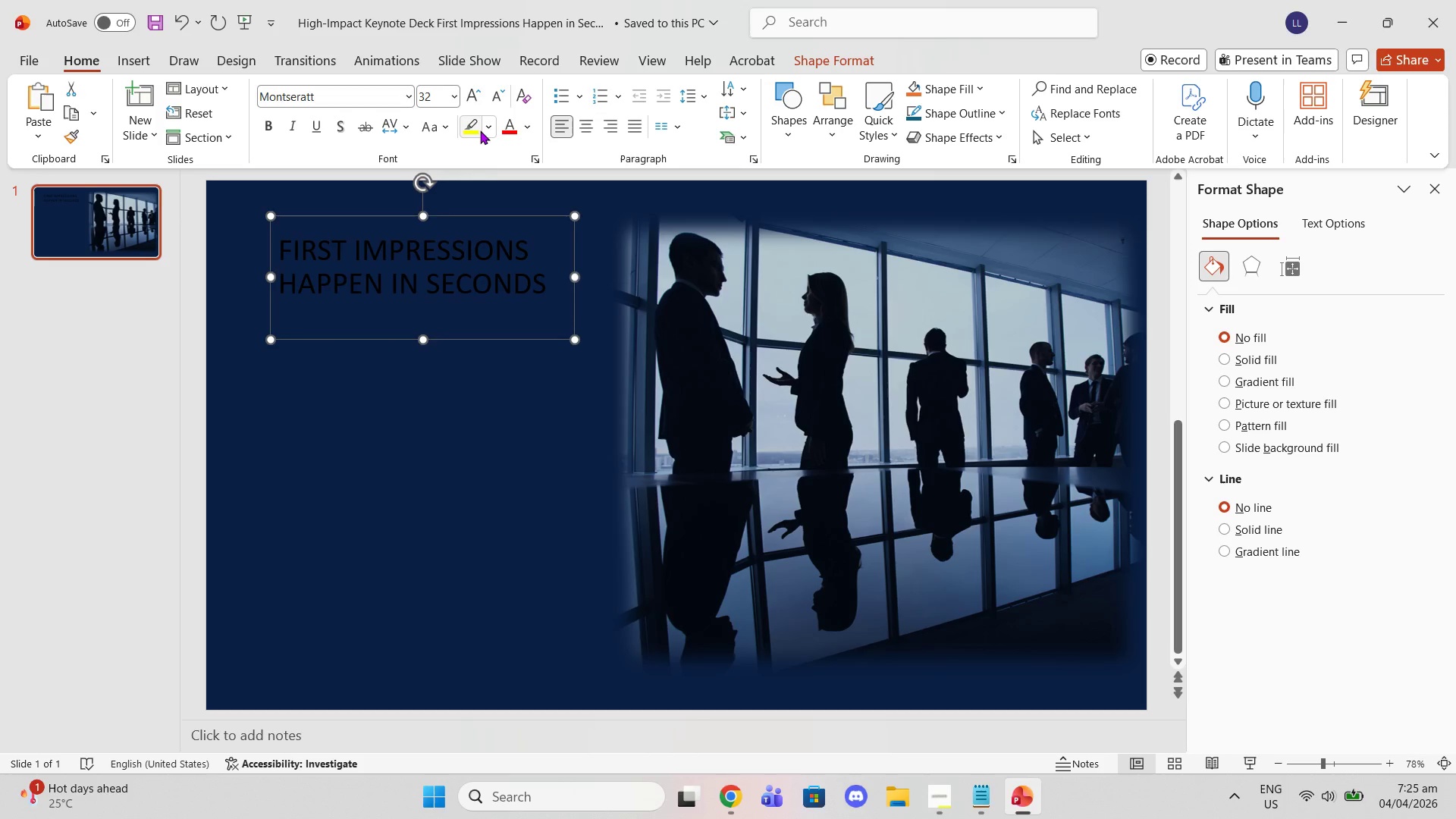 
left_click([458, 96])
 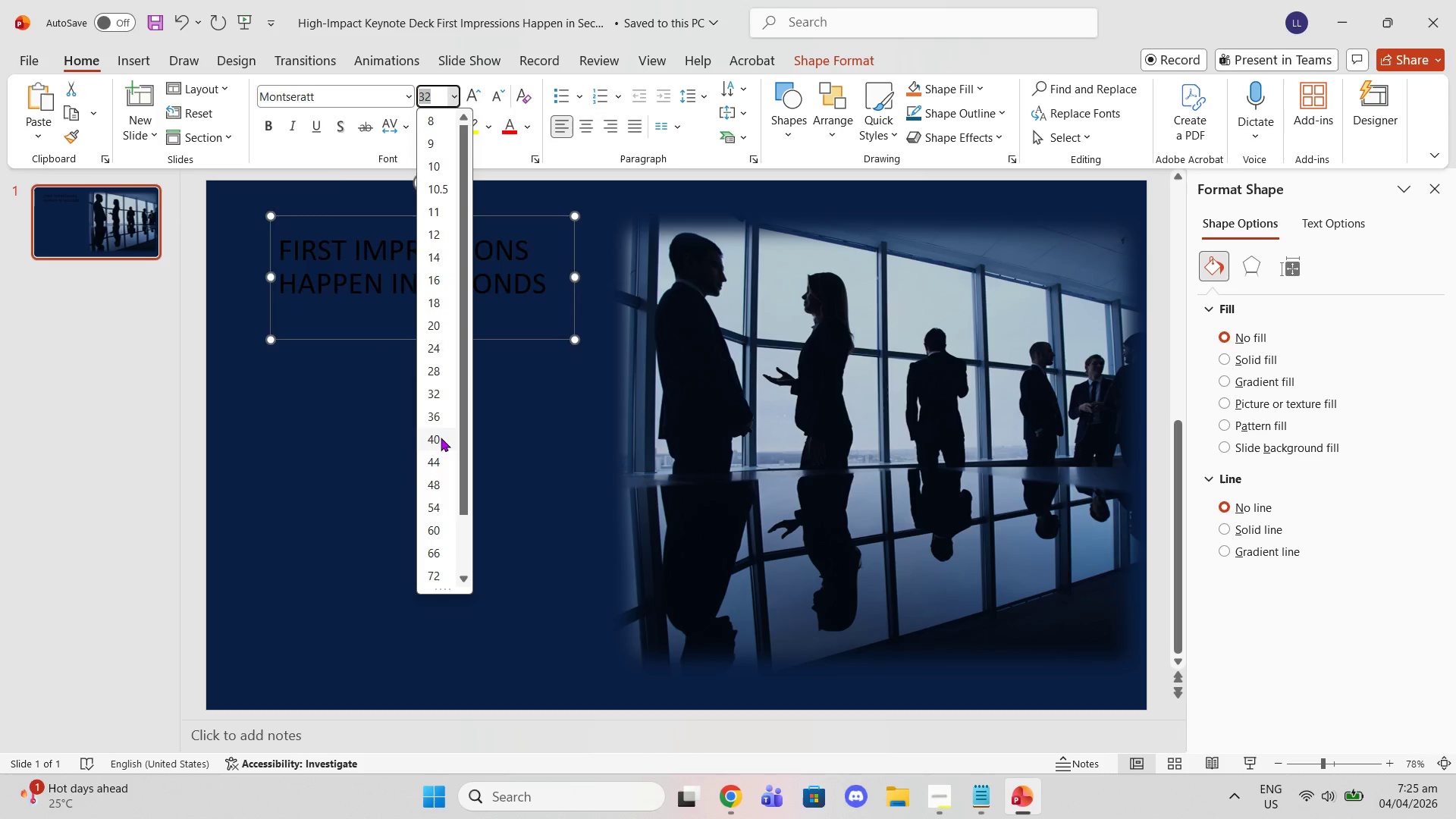 
left_click([436, 437])
 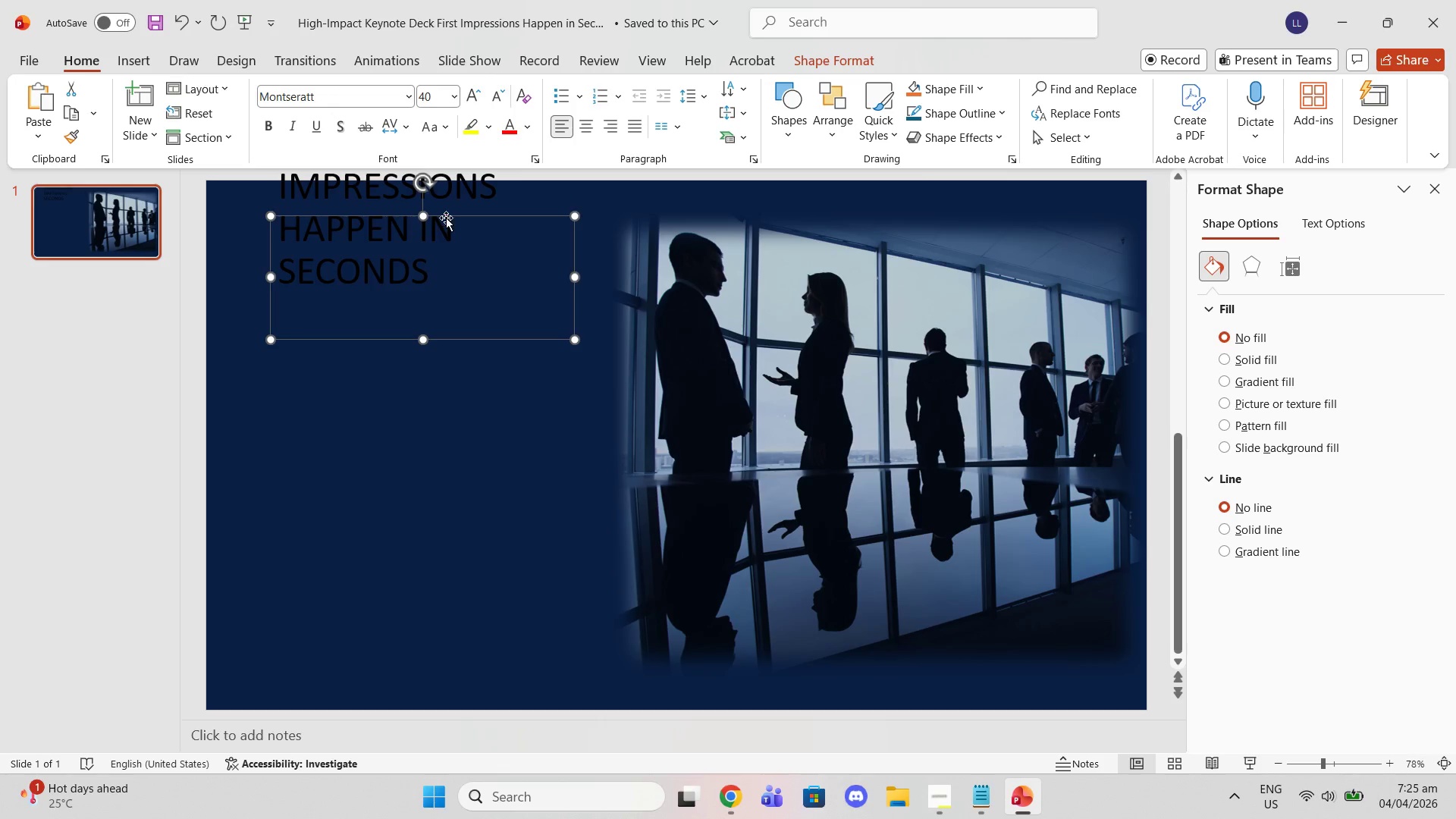 
left_click_drag(start_coordinate=[446, 218], to_coordinate=[428, 316])
 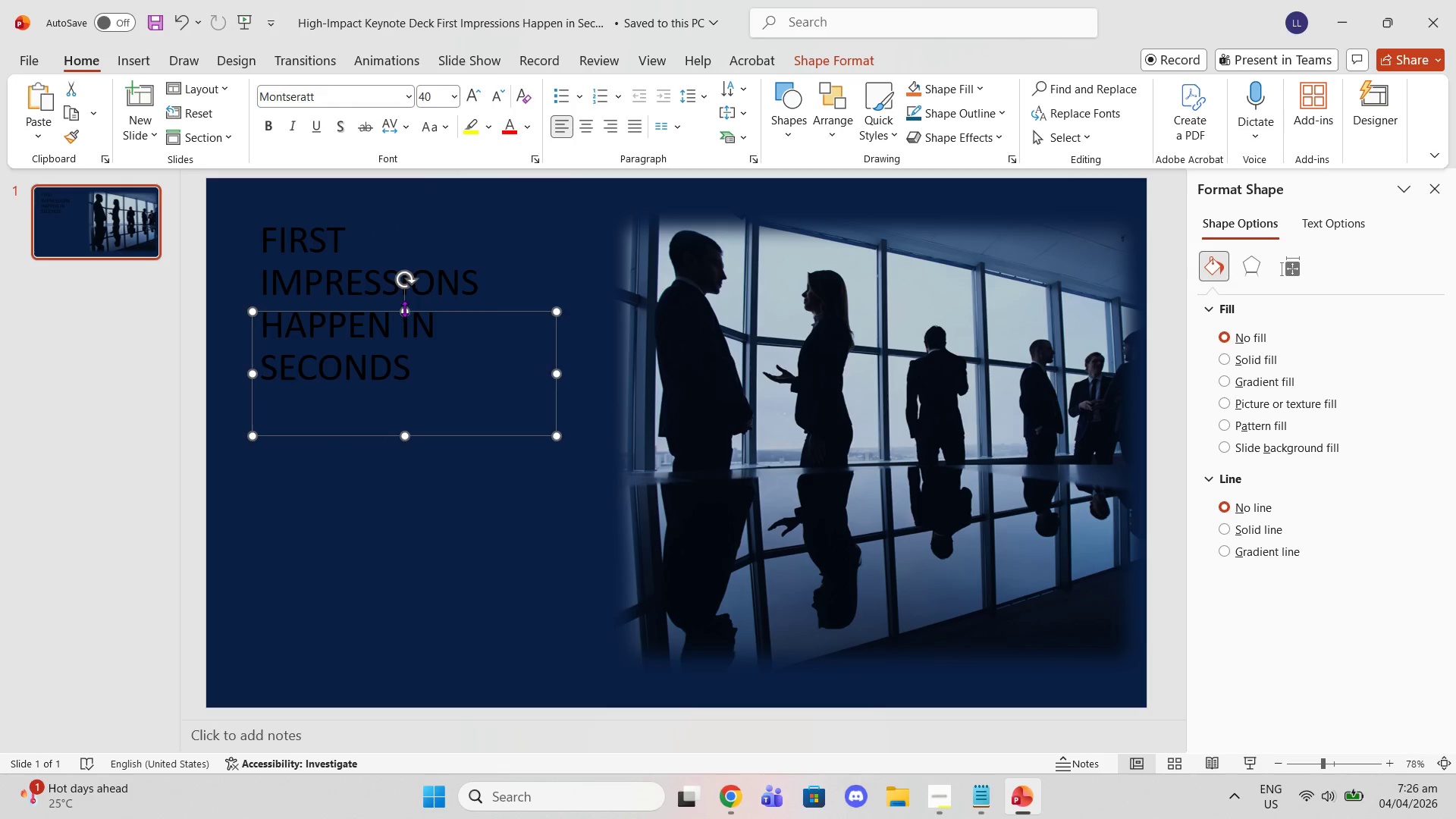 
left_click_drag(start_coordinate=[404, 309], to_coordinate=[389, 207])
 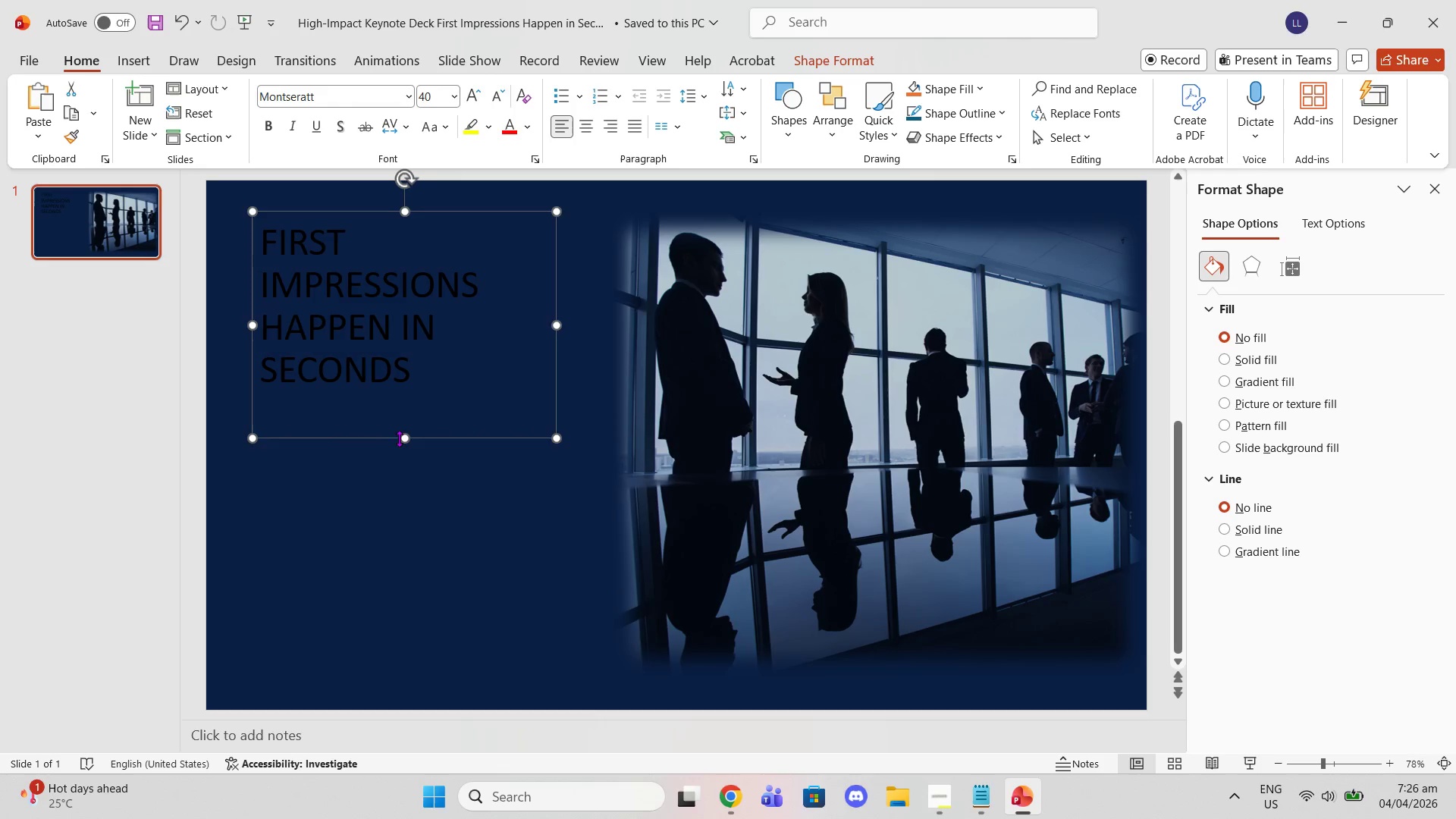 
left_click_drag(start_coordinate=[400, 438], to_coordinate=[420, 532])
 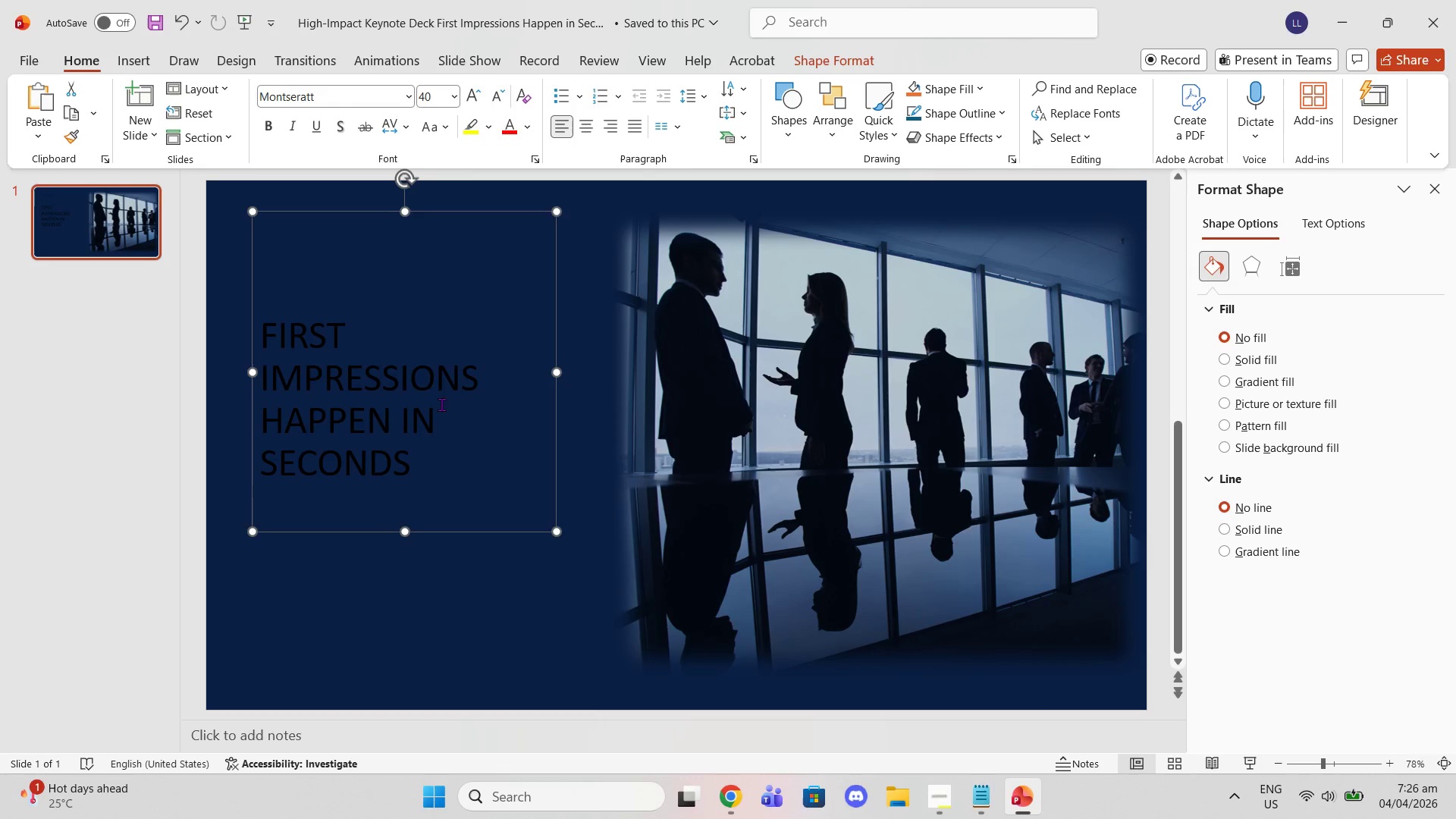 
left_click([362, 260])
 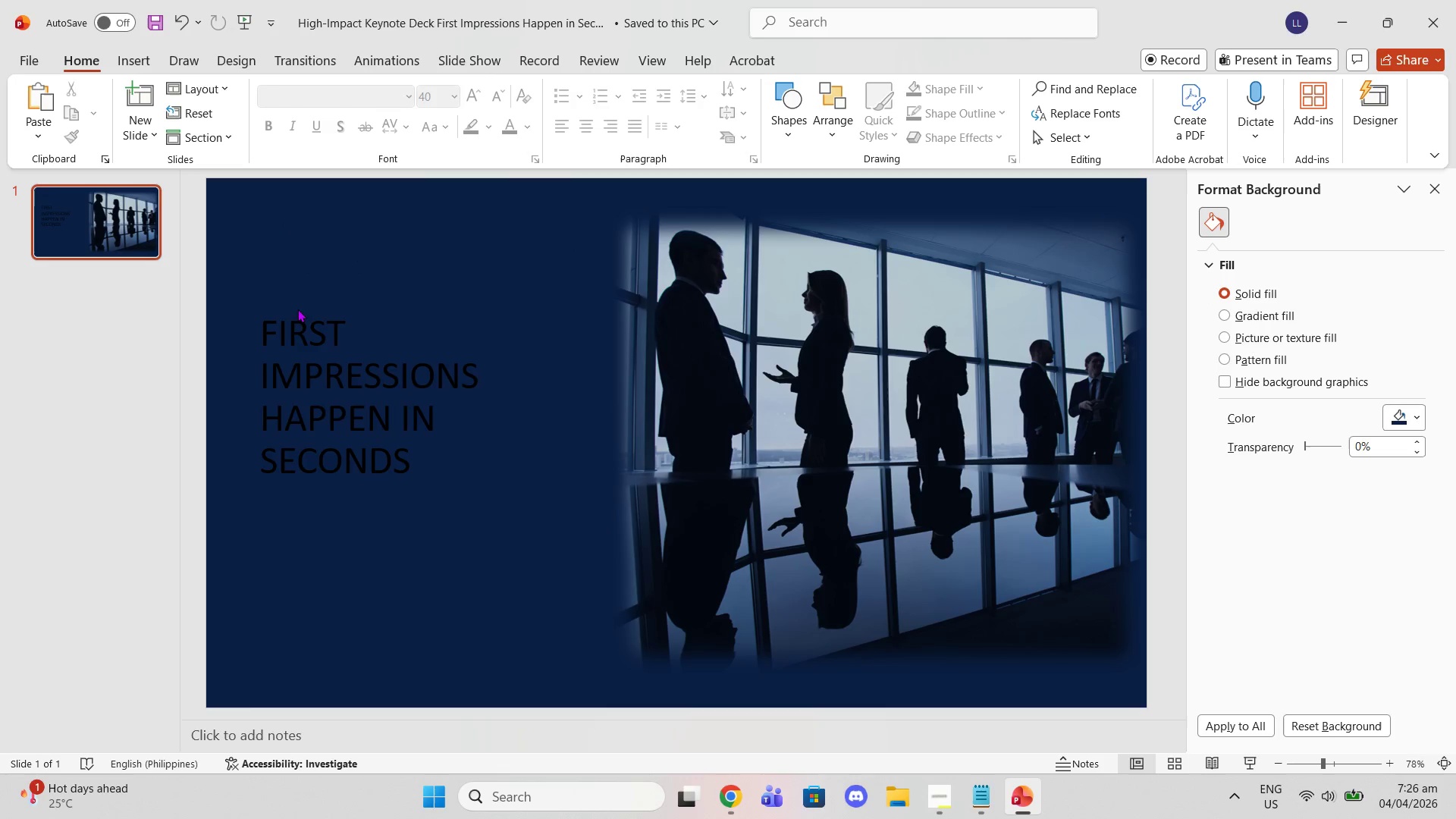 
triple_click([286, 312])
 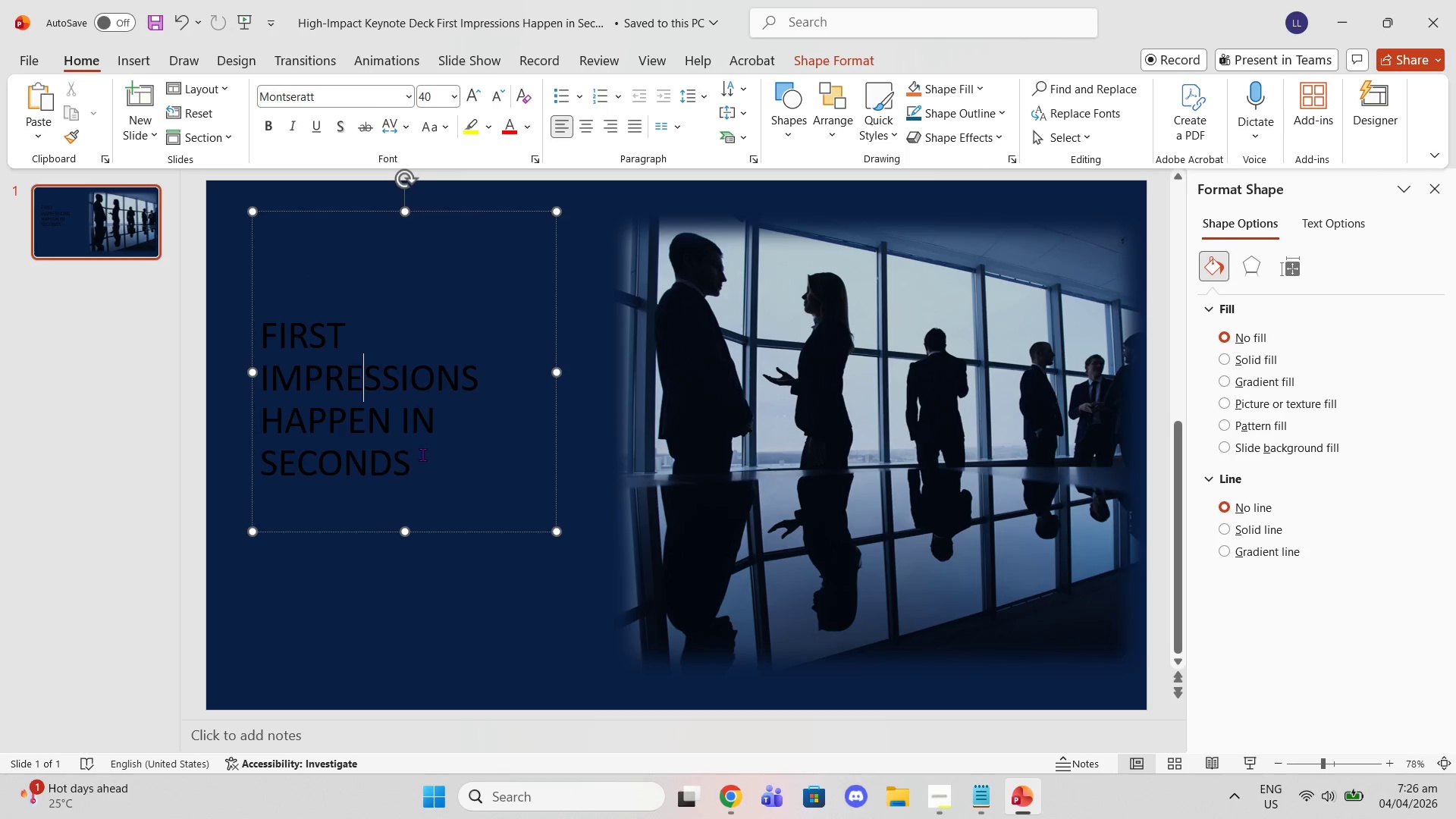 
left_click_drag(start_coordinate=[439, 473], to_coordinate=[272, 277])
 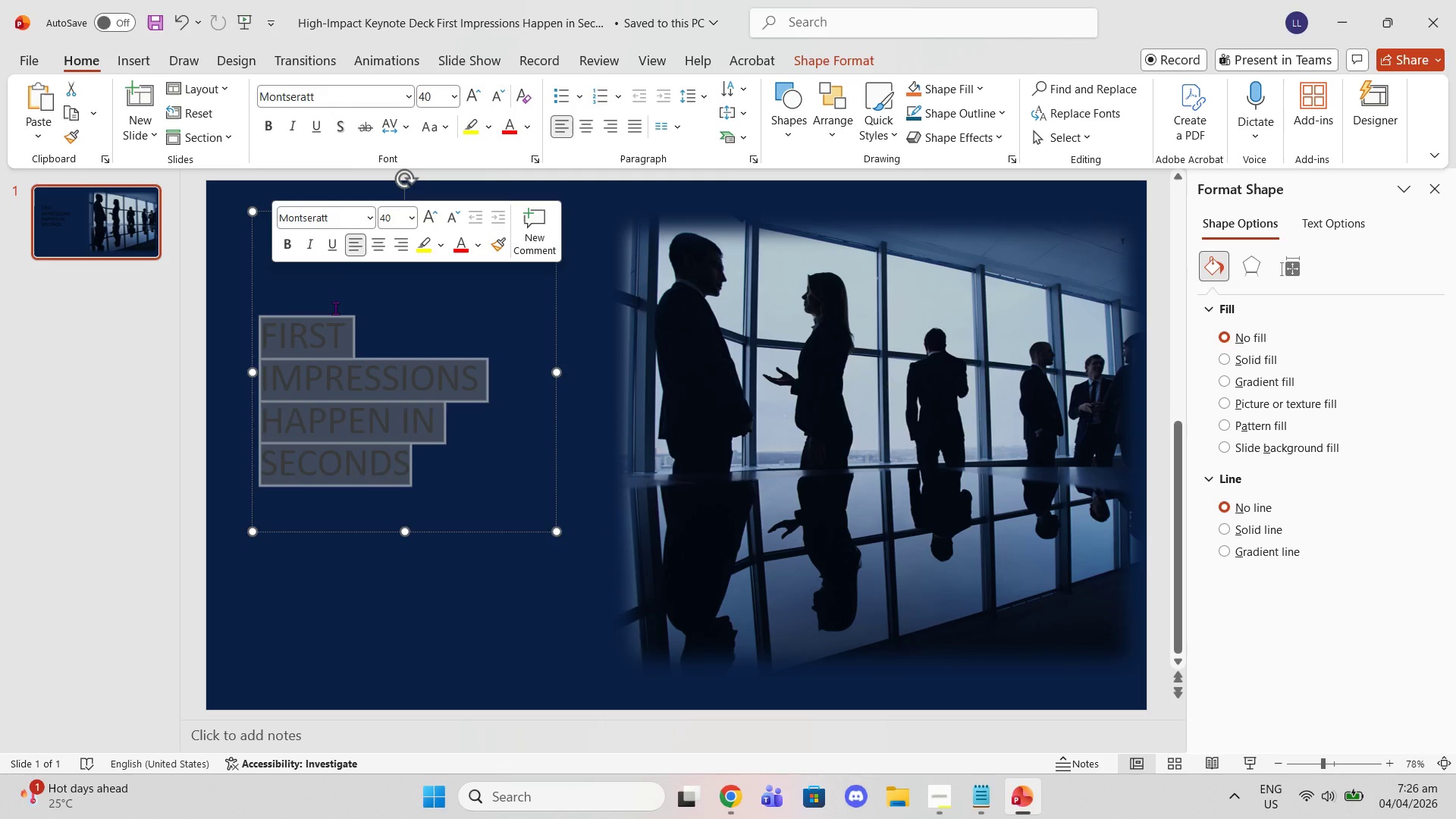 
left_click([339, 292])
 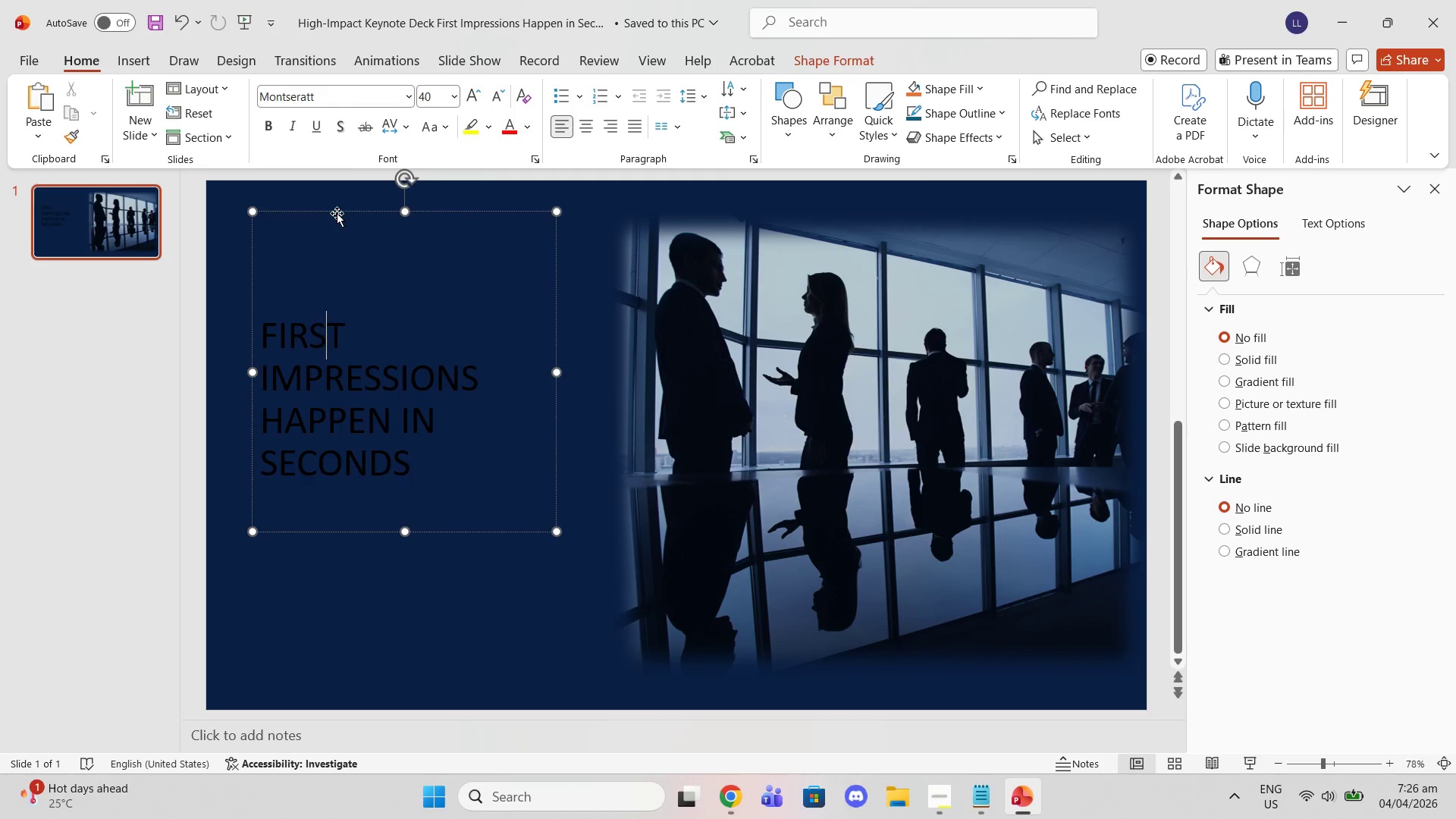 
left_click([337, 213])
 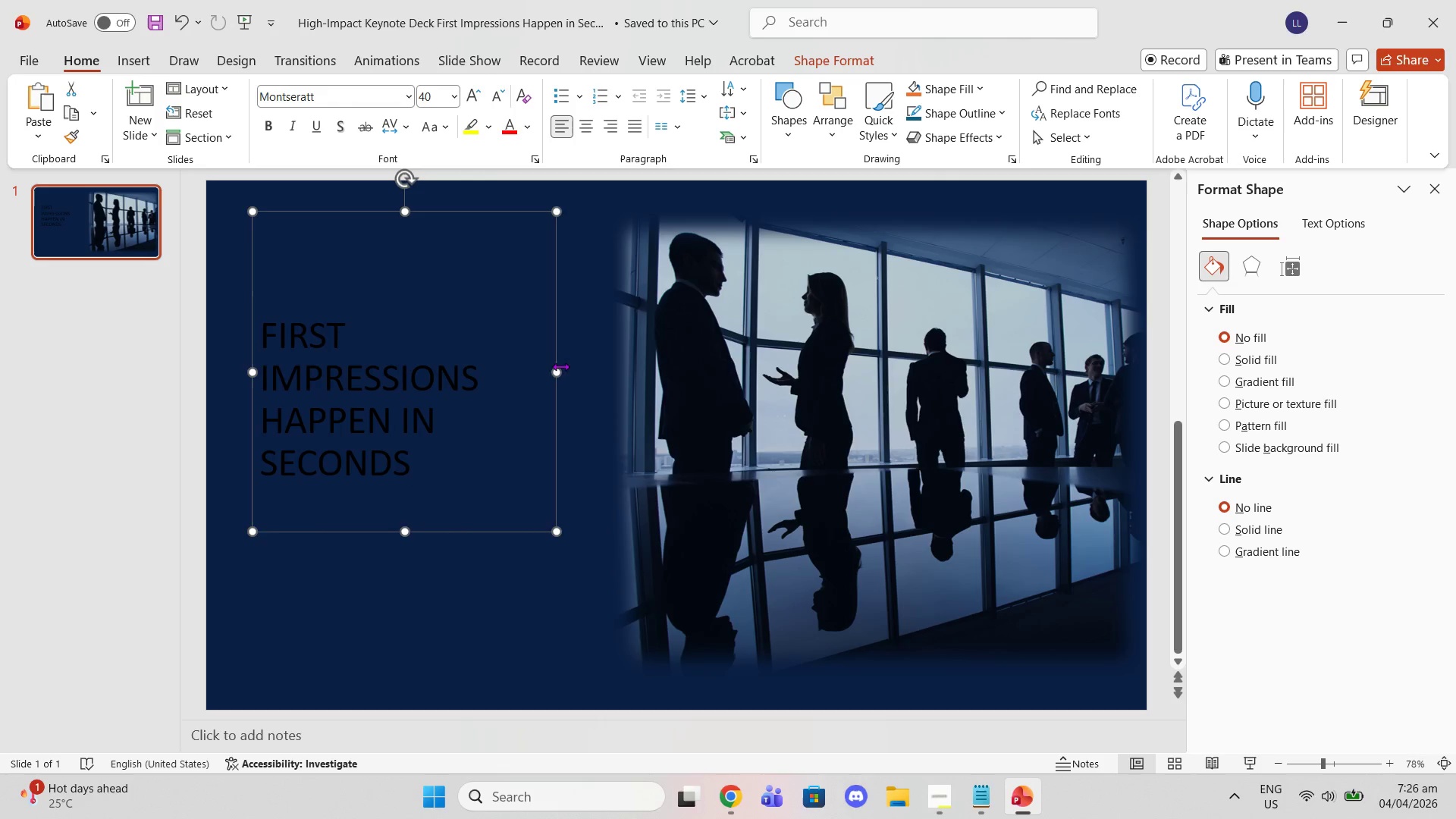 
left_click_drag(start_coordinate=[555, 371], to_coordinate=[588, 376])
 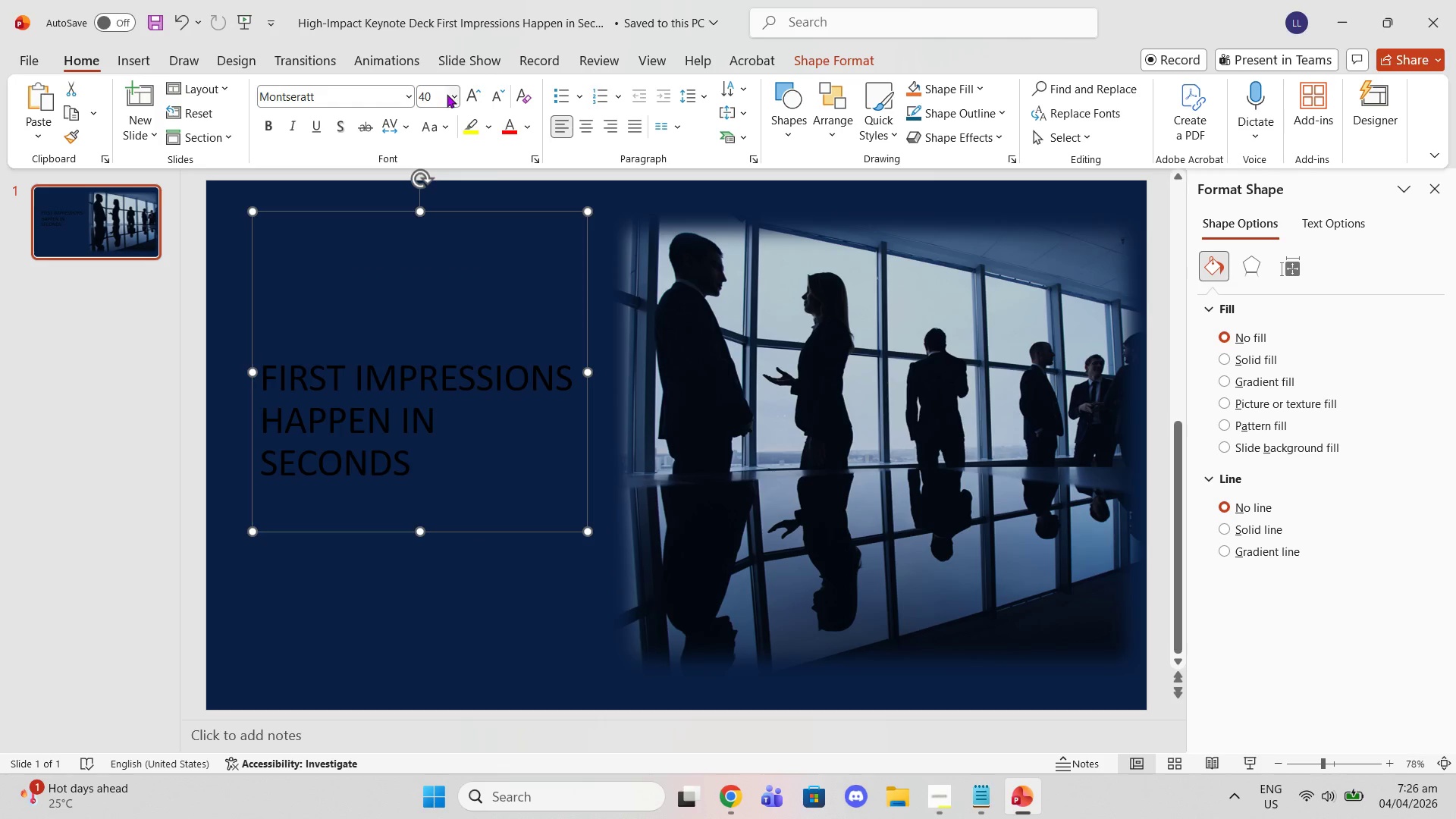 
left_click([449, 93])
 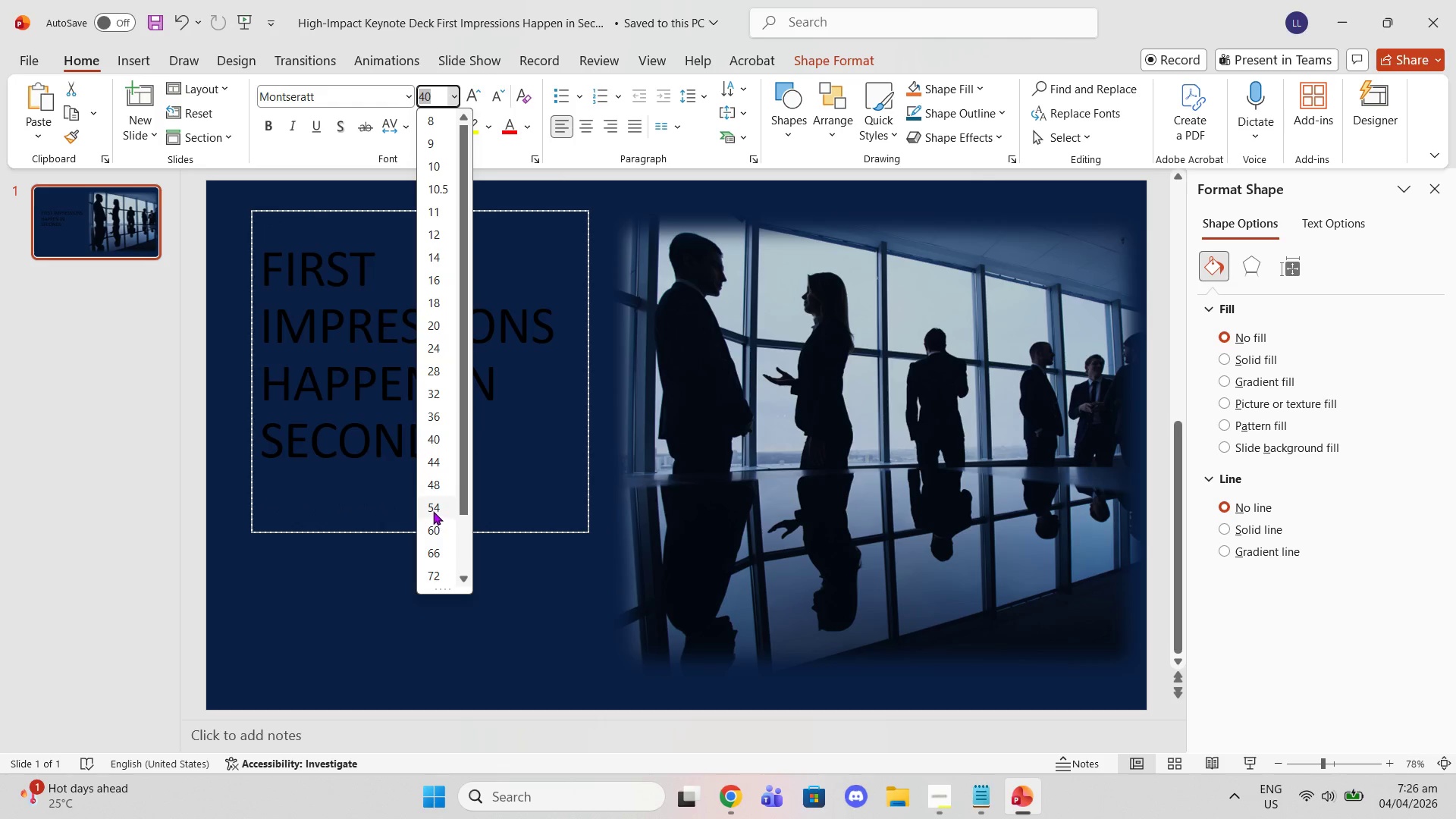 
wait(8.17)
 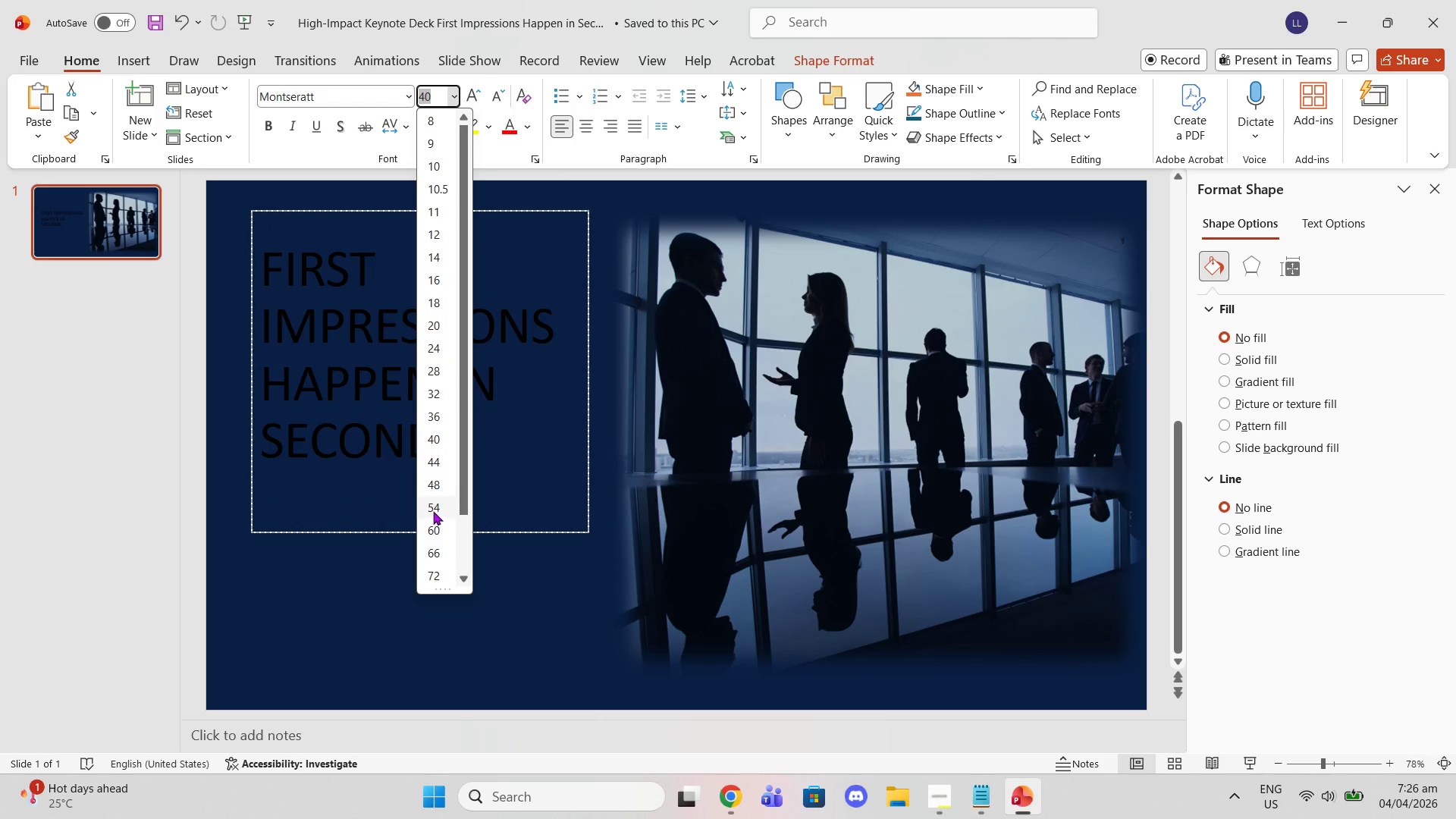 
left_click([435, 503])
 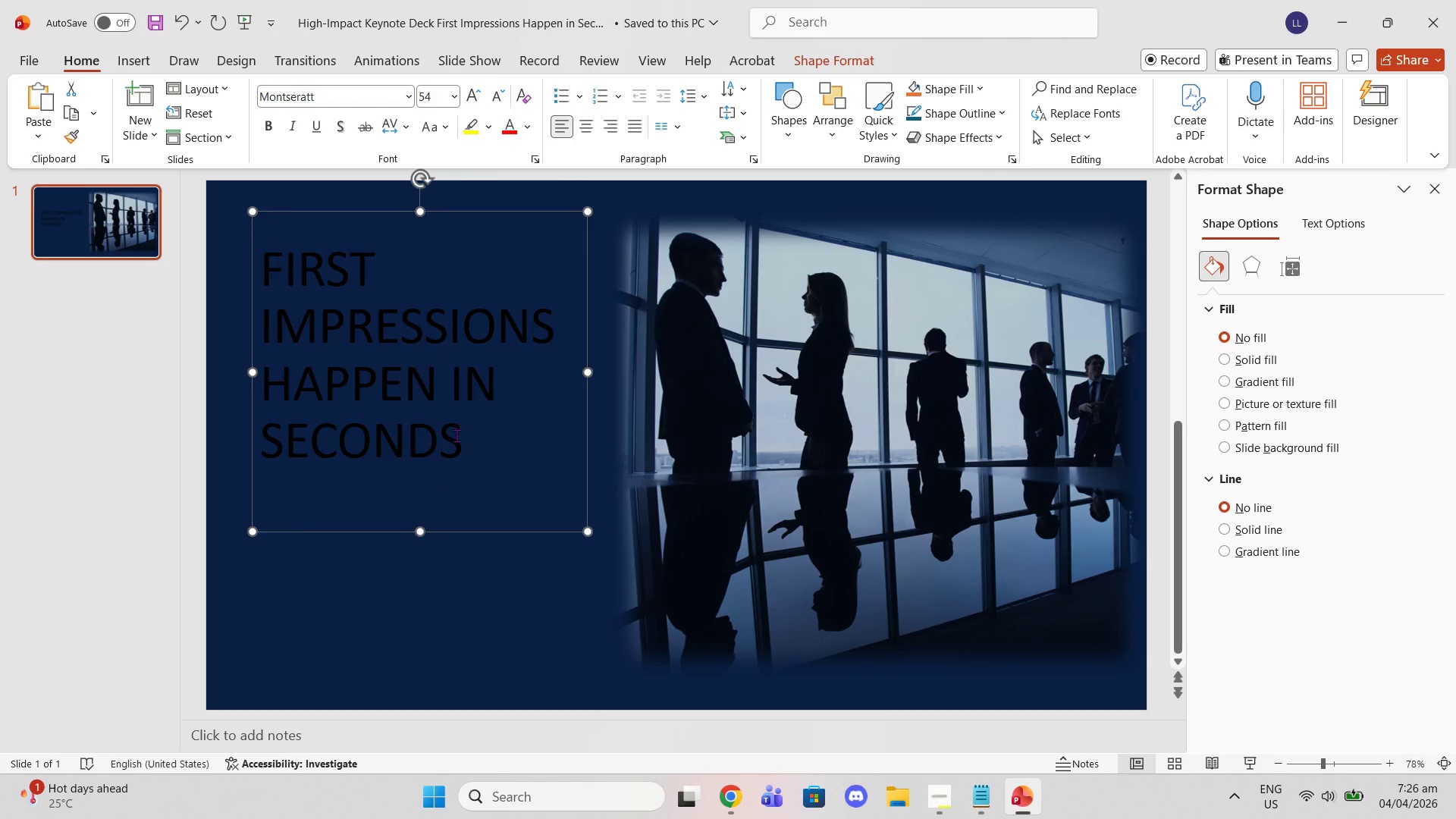 
left_click([462, 421])
 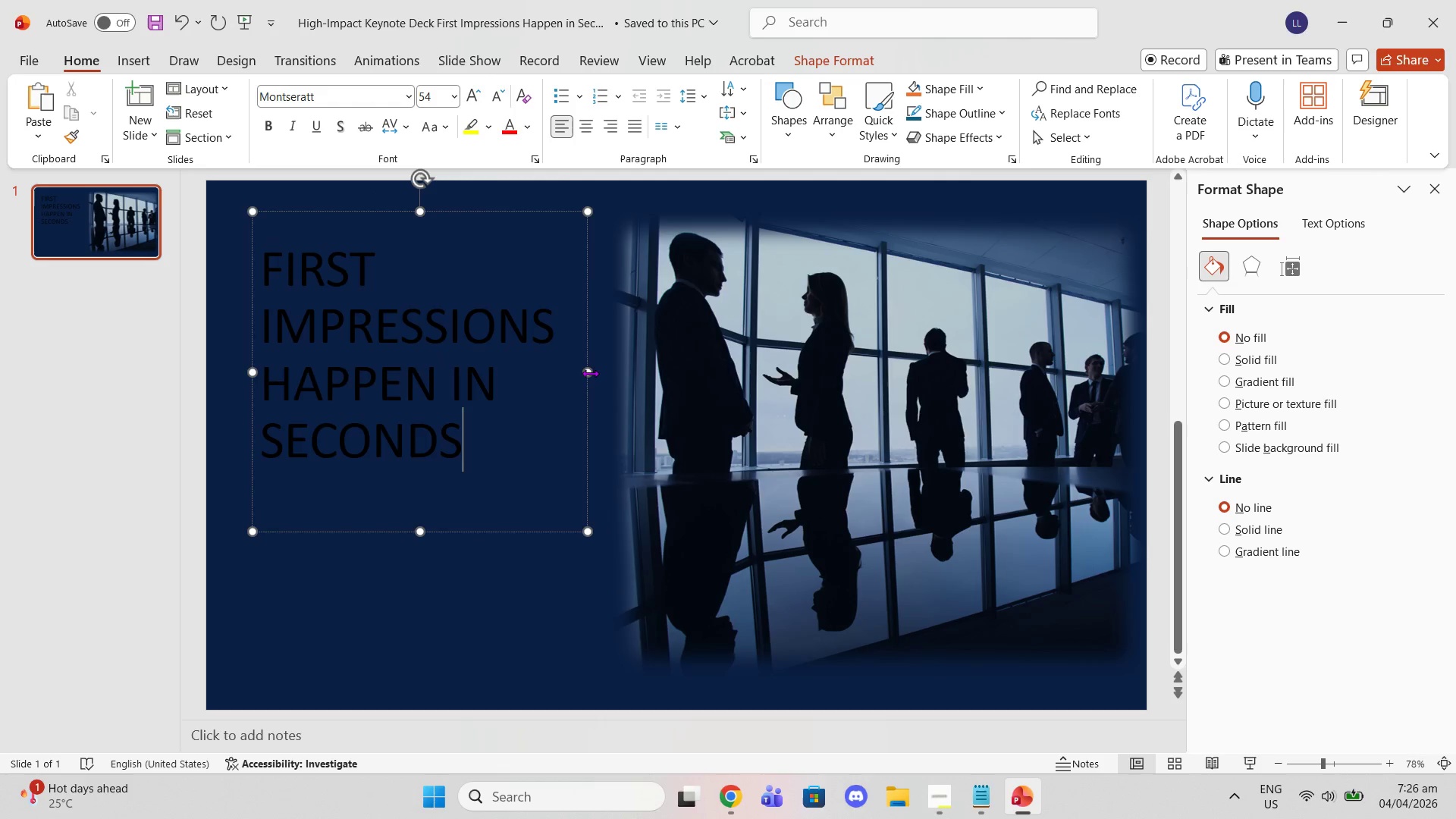 
left_click_drag(start_coordinate=[588, 373], to_coordinate=[608, 370])
 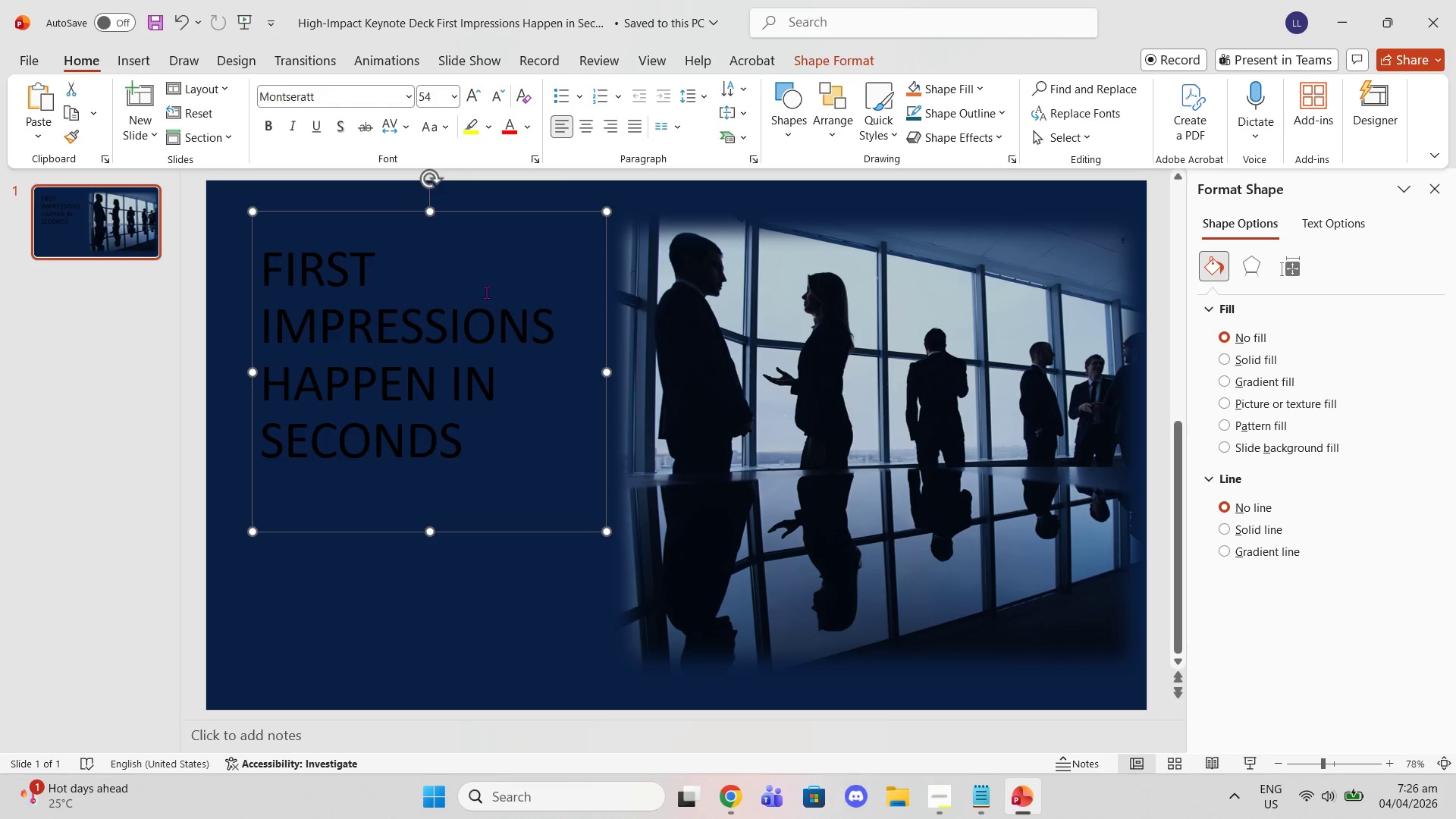 
left_click_drag(start_coordinate=[549, 335], to_coordinate=[275, 264])
 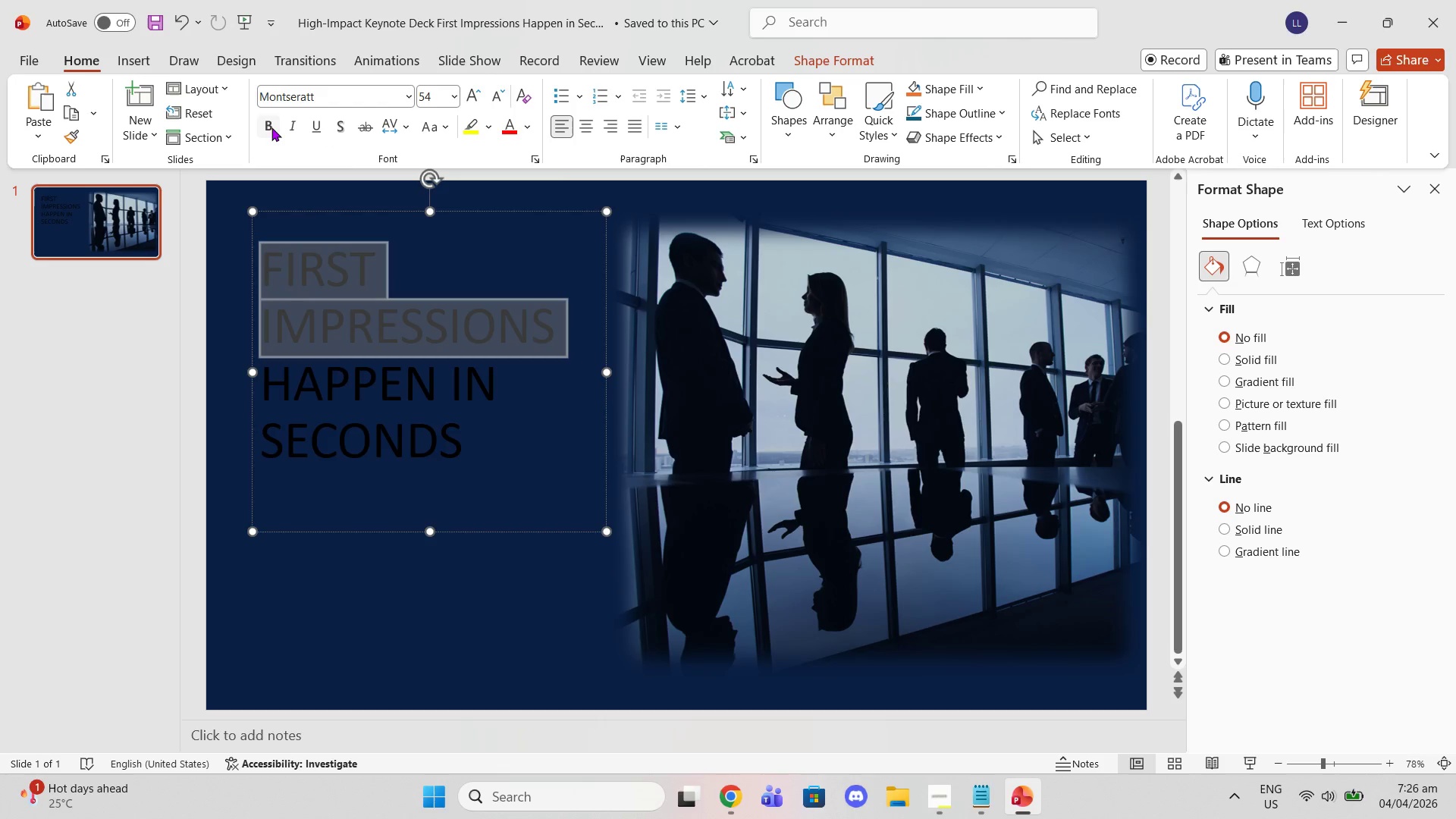 
left_click([268, 125])
 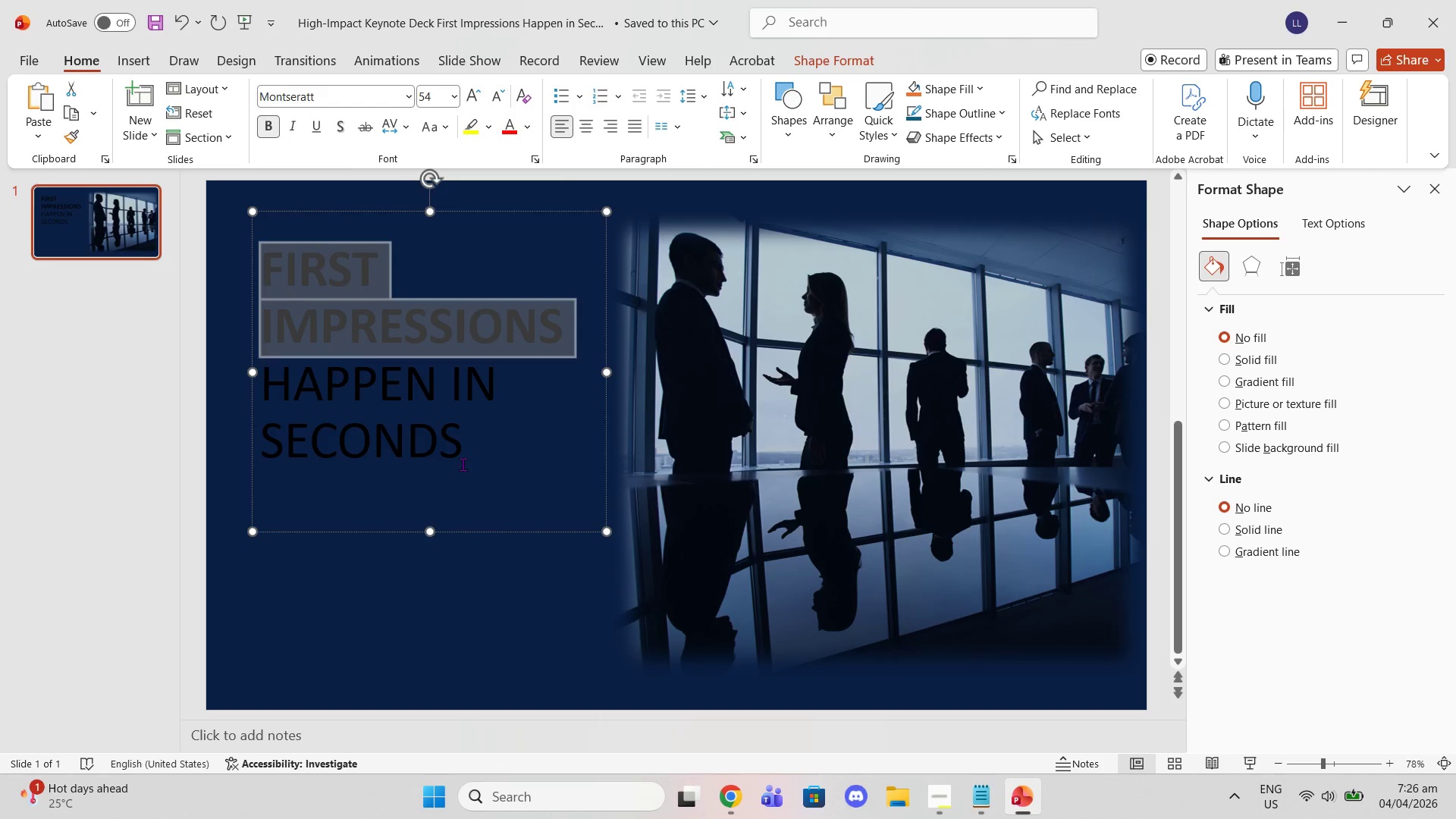 
left_click_drag(start_coordinate=[466, 449], to_coordinate=[259, 466])
 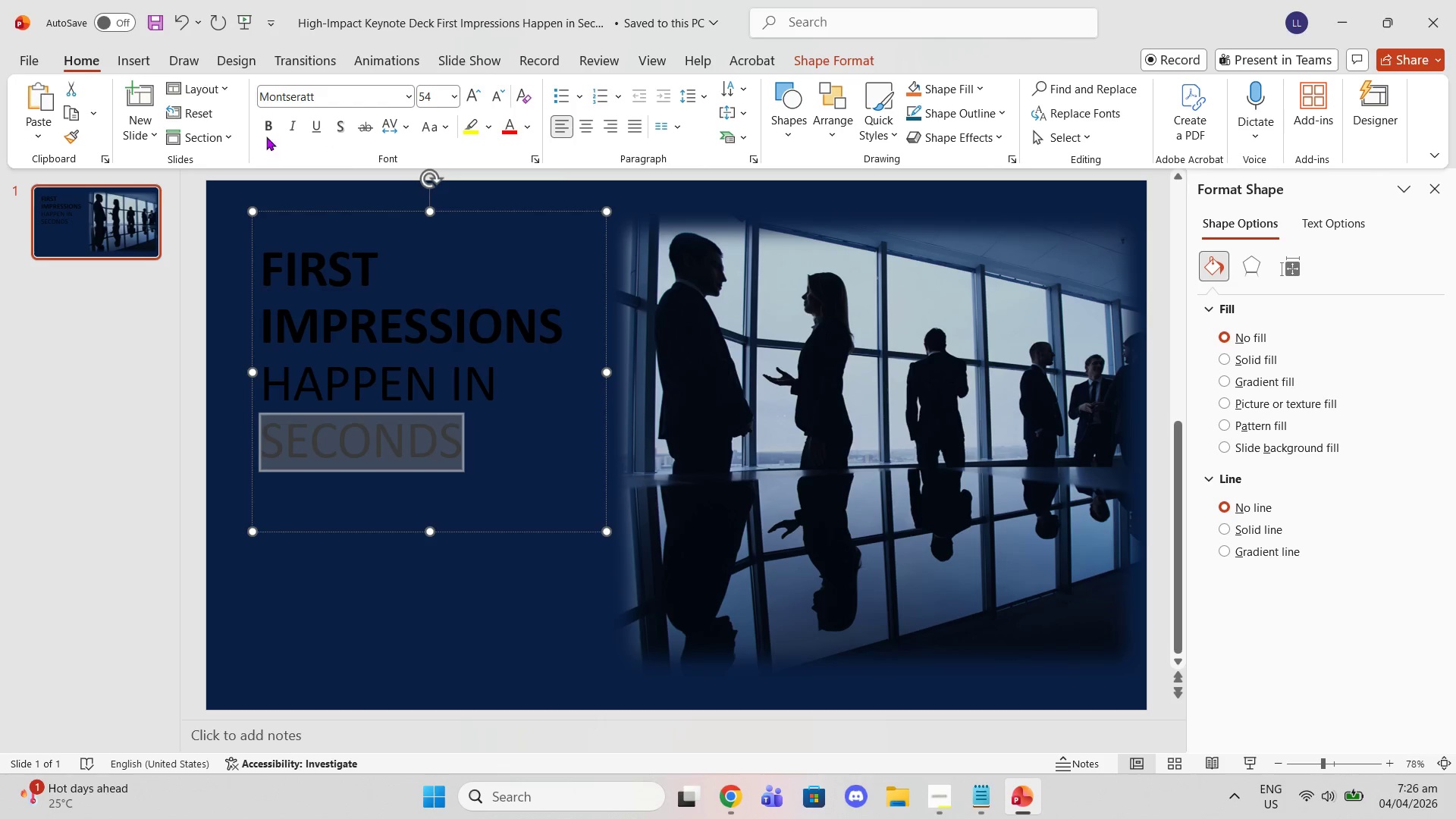 
left_click([265, 128])
 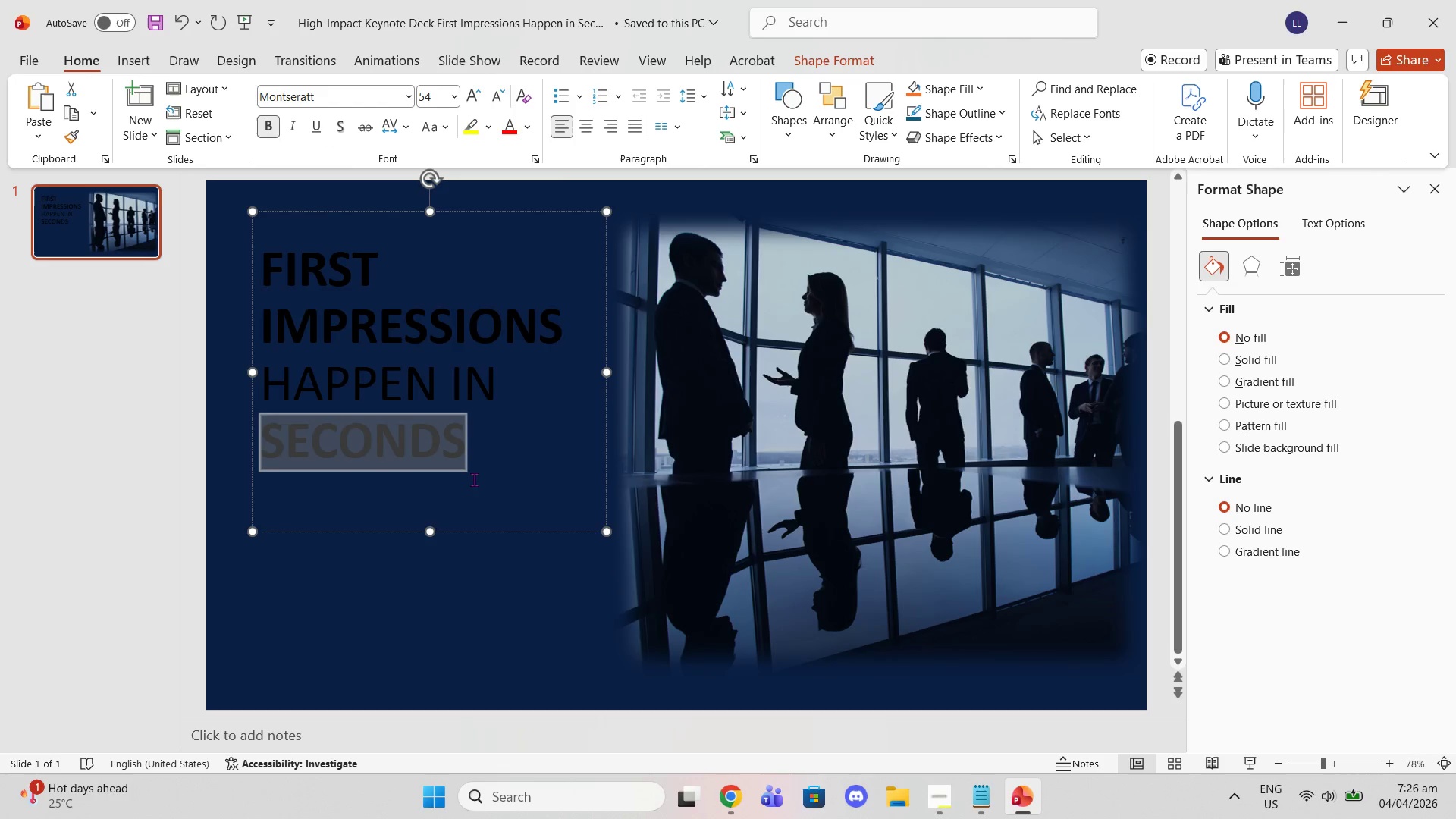 
left_click([498, 480])
 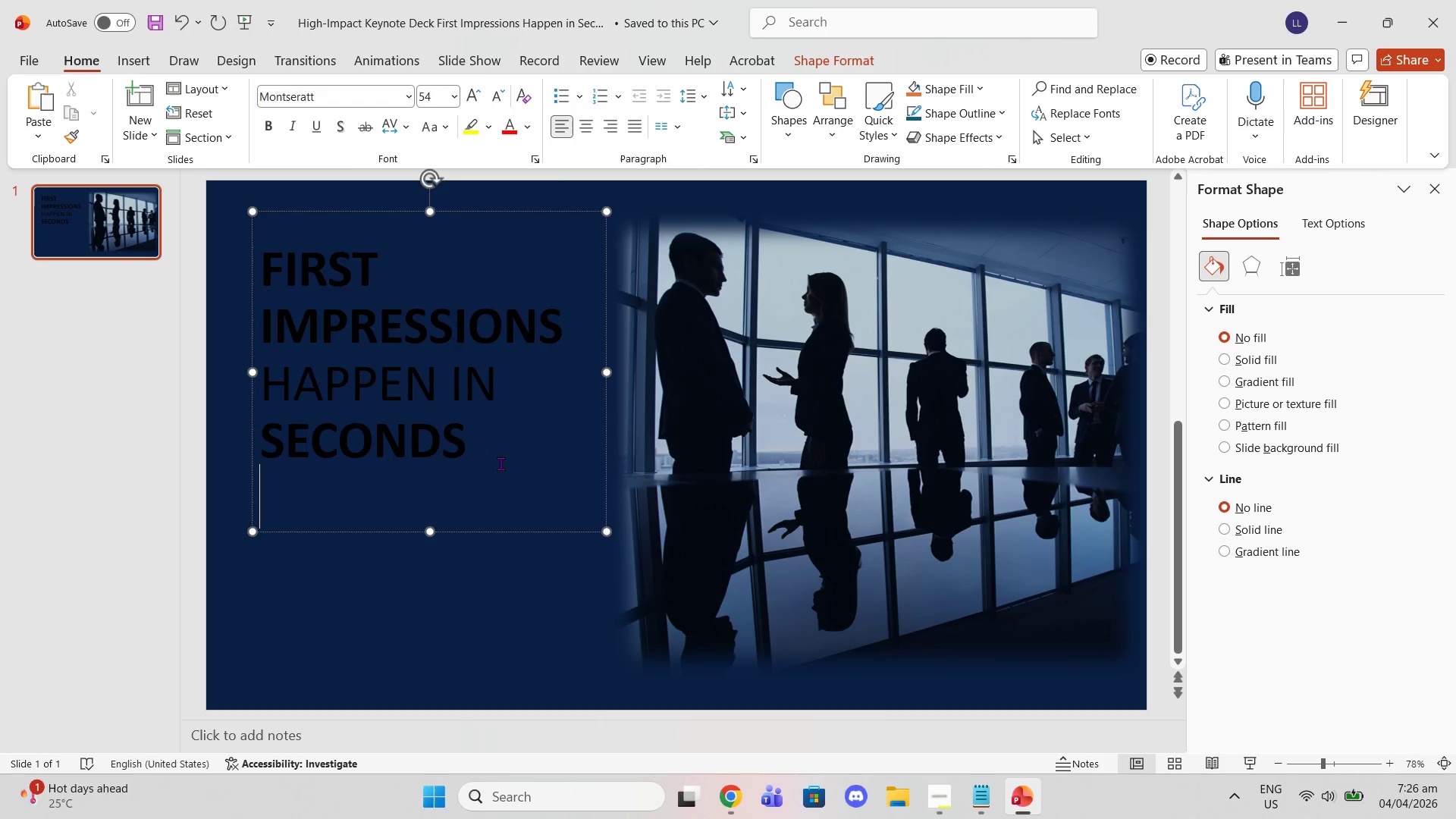 
left_click_drag(start_coordinate=[500, 463], to_coordinate=[283, 263])
 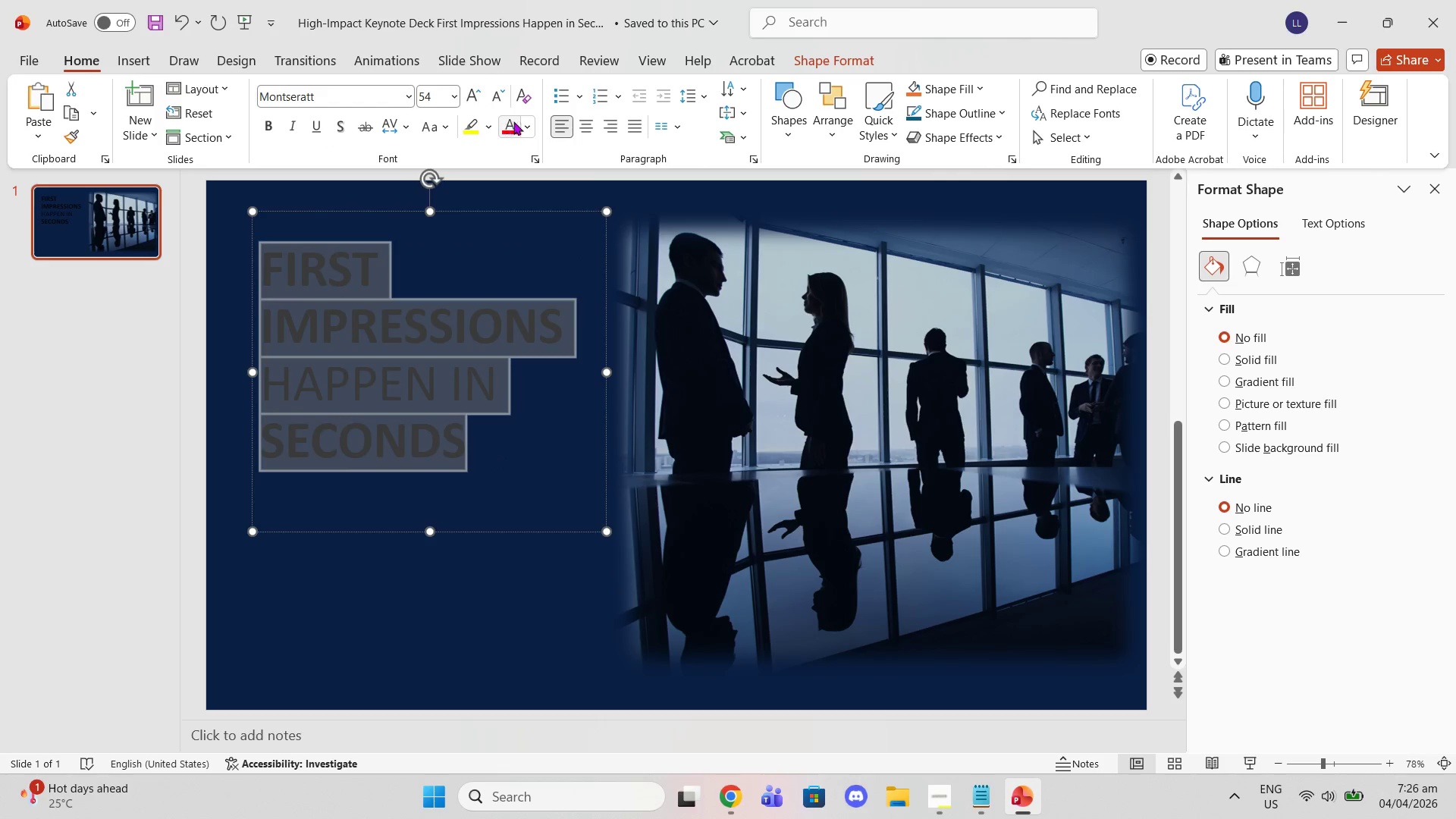 
left_click([532, 121])
 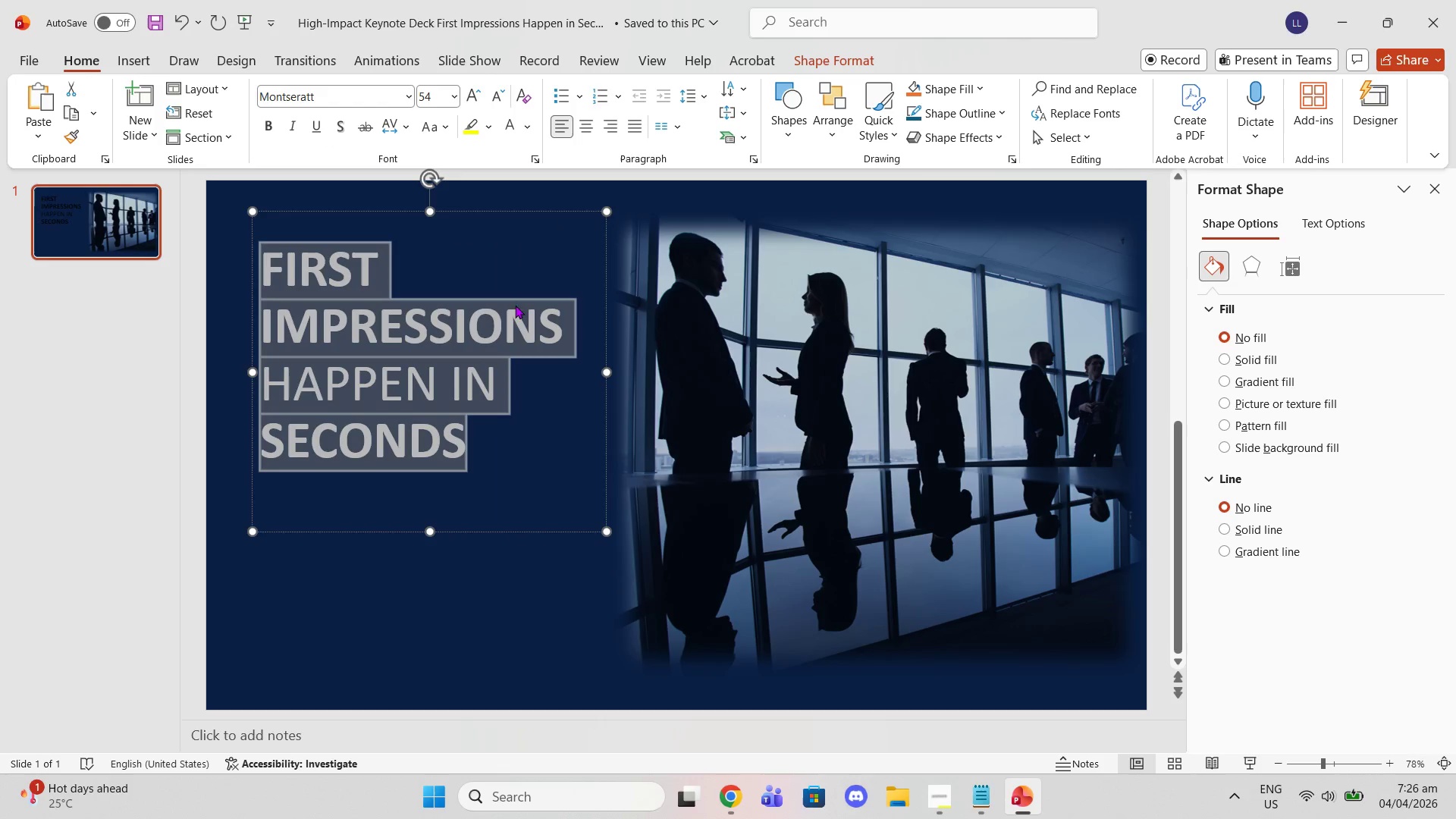 
left_click([534, 503])
 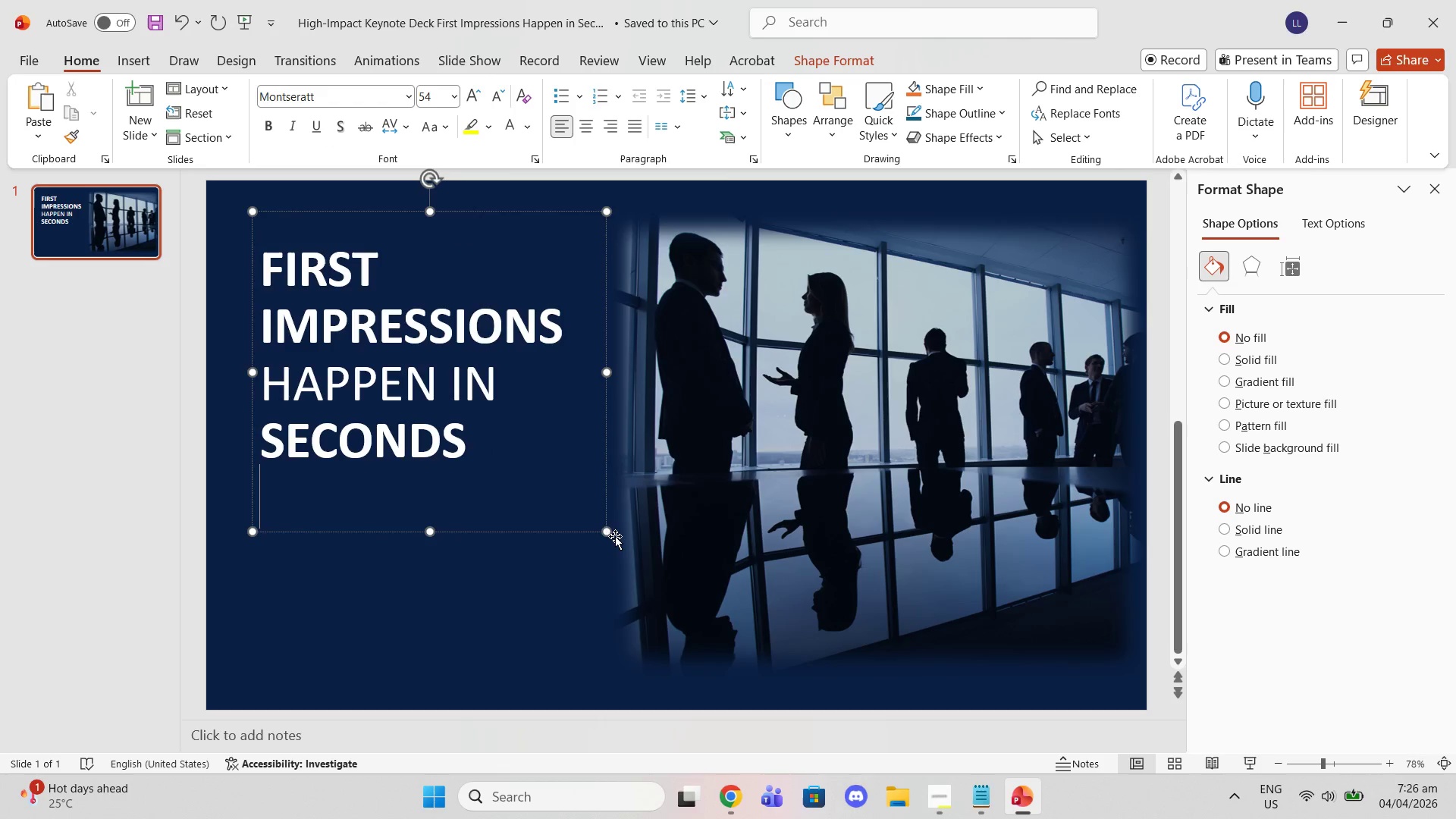 
left_click_drag(start_coordinate=[607, 532], to_coordinate=[613, 536])
 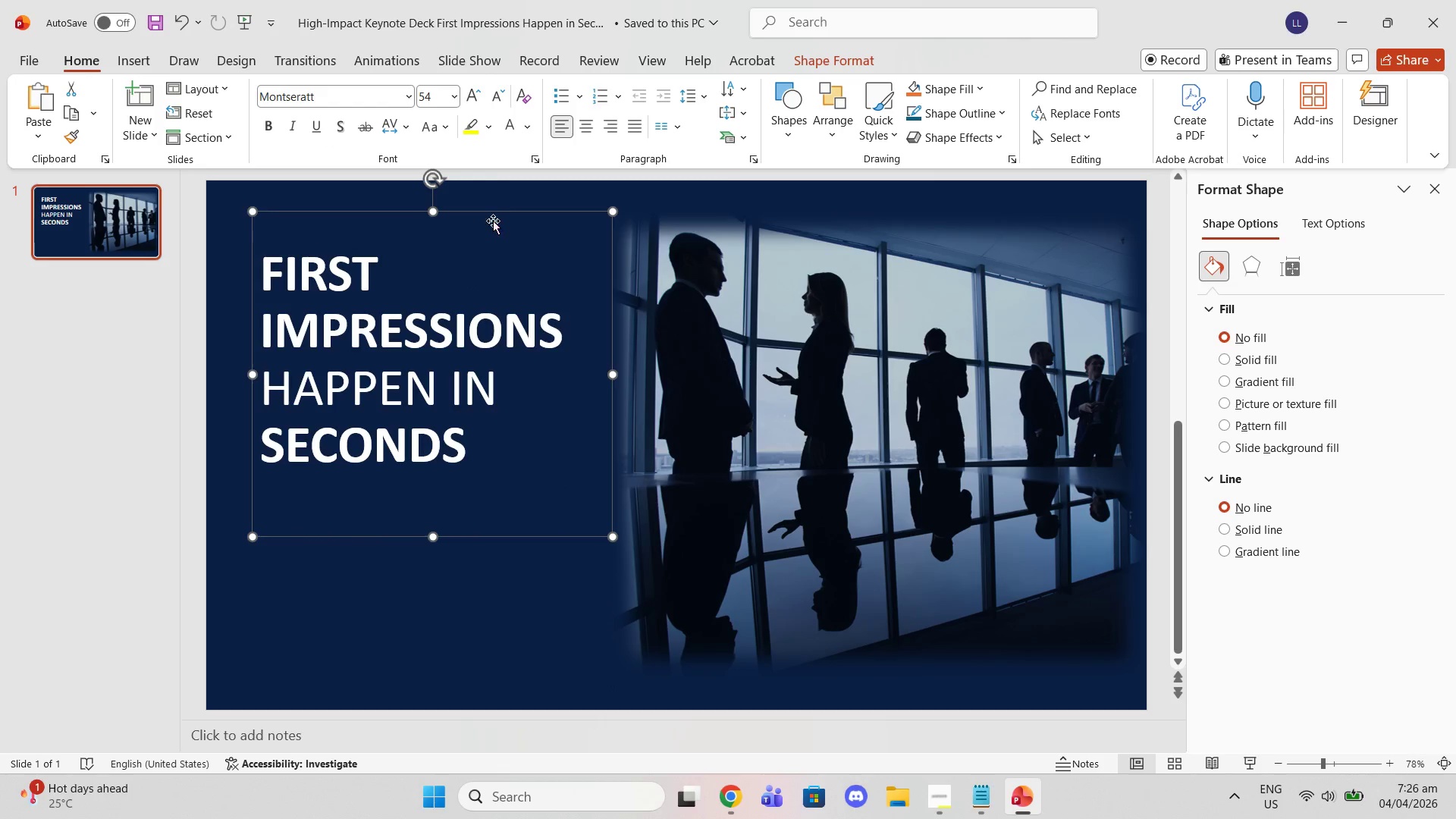 
left_click([482, 196])
 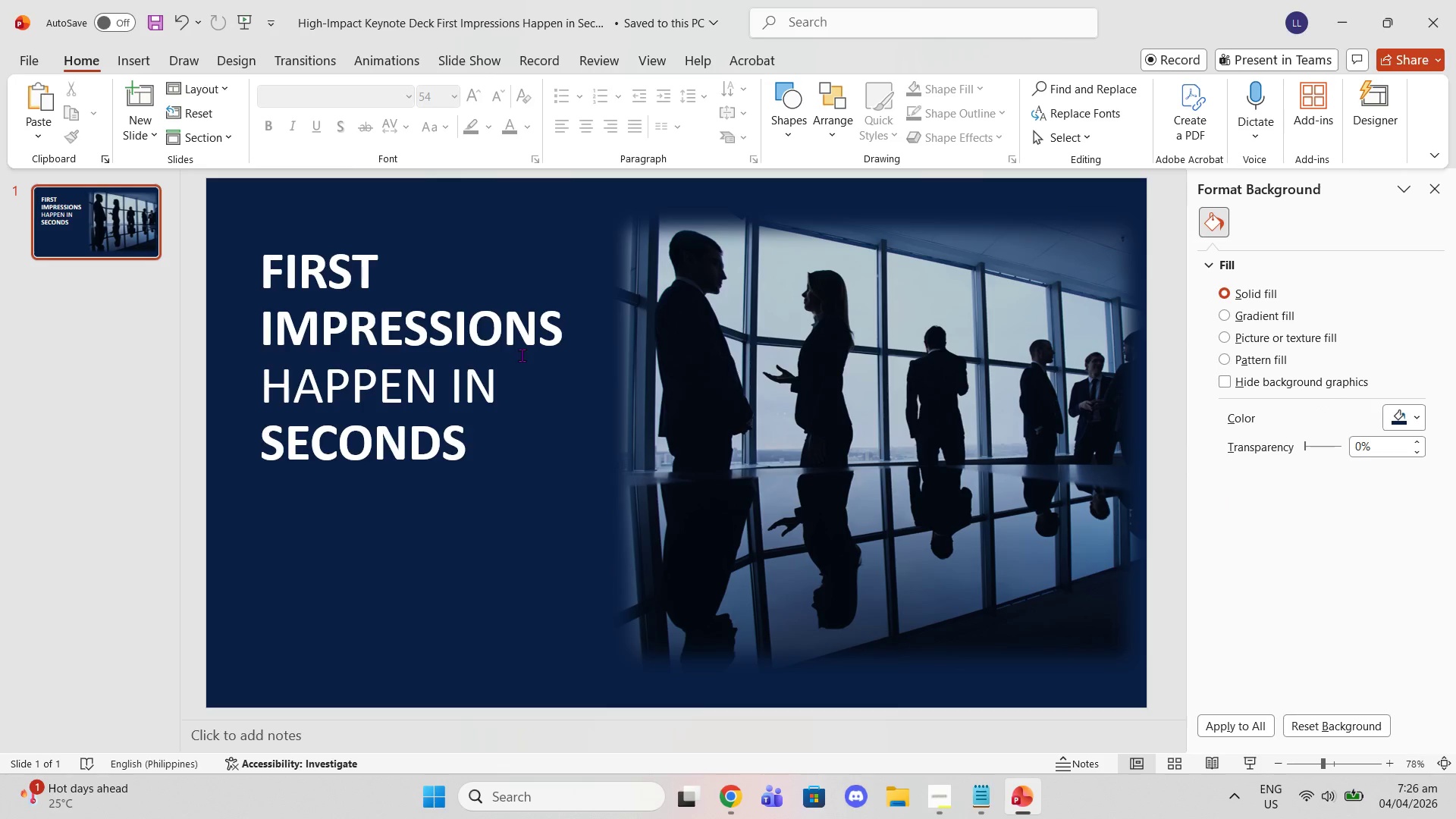 
left_click_drag(start_coordinate=[501, 392], to_coordinate=[293, 382])
 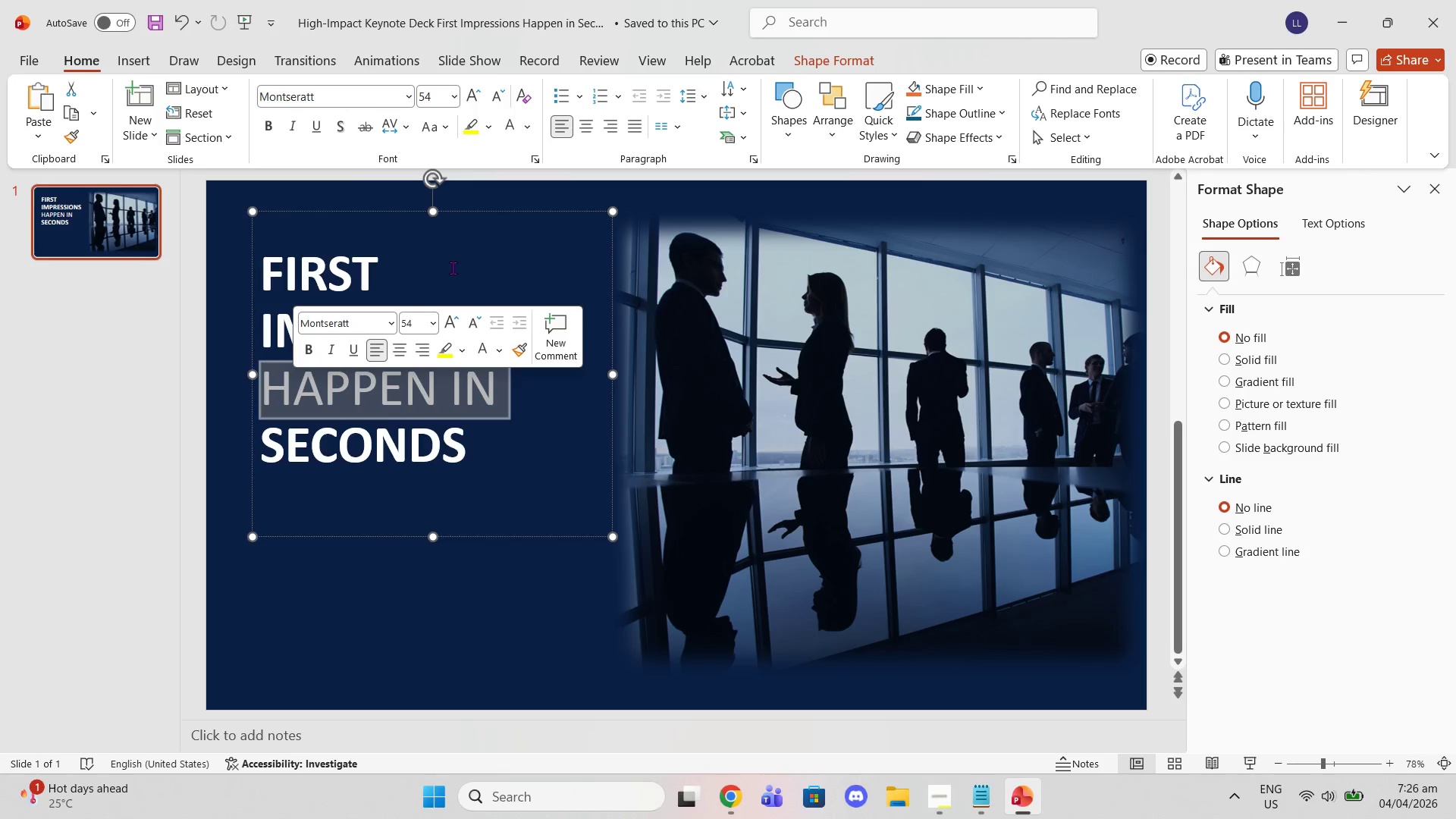 
left_click([457, 264])
 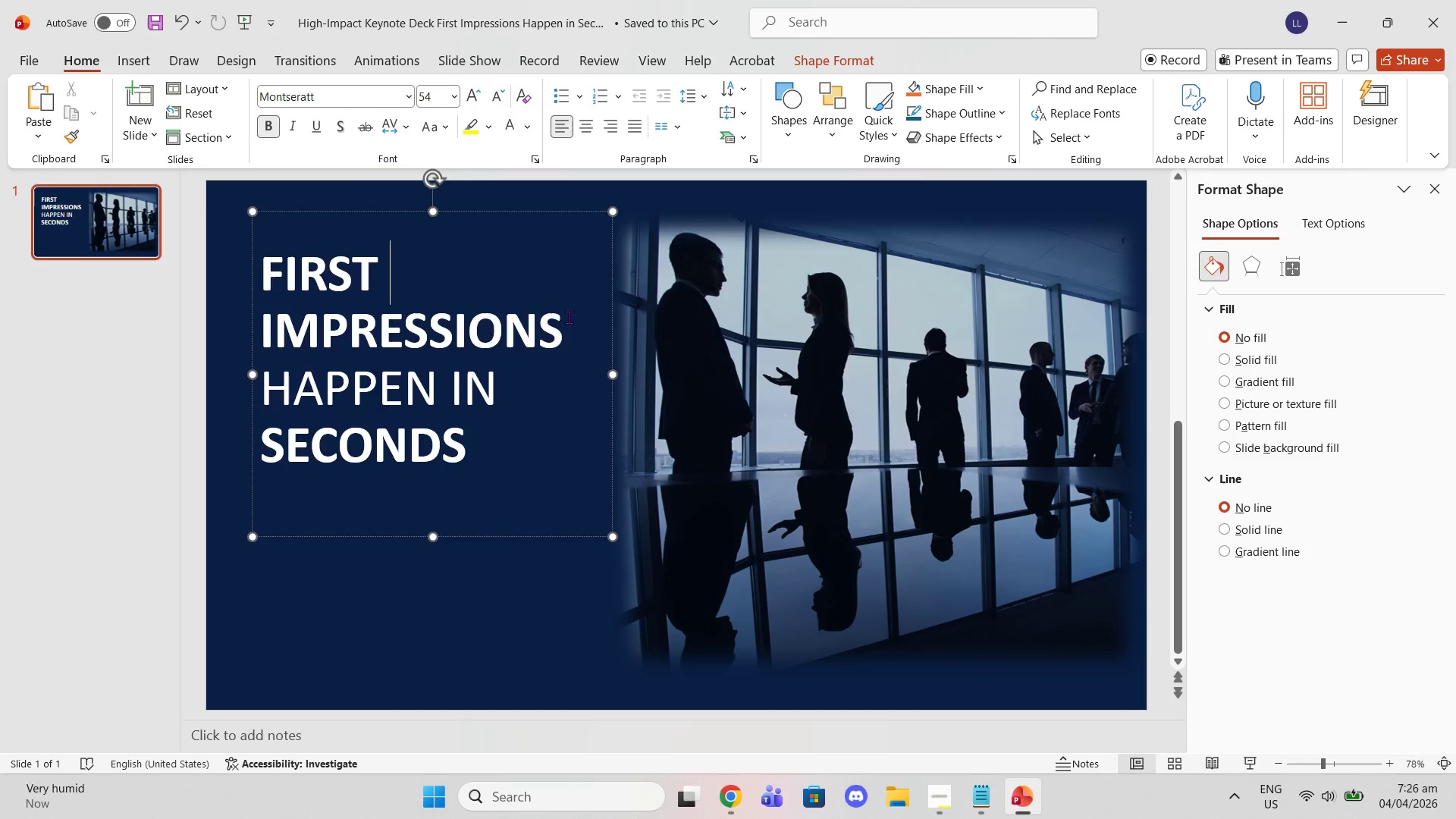 
left_click_drag(start_coordinate=[569, 318], to_coordinate=[278, 242])
 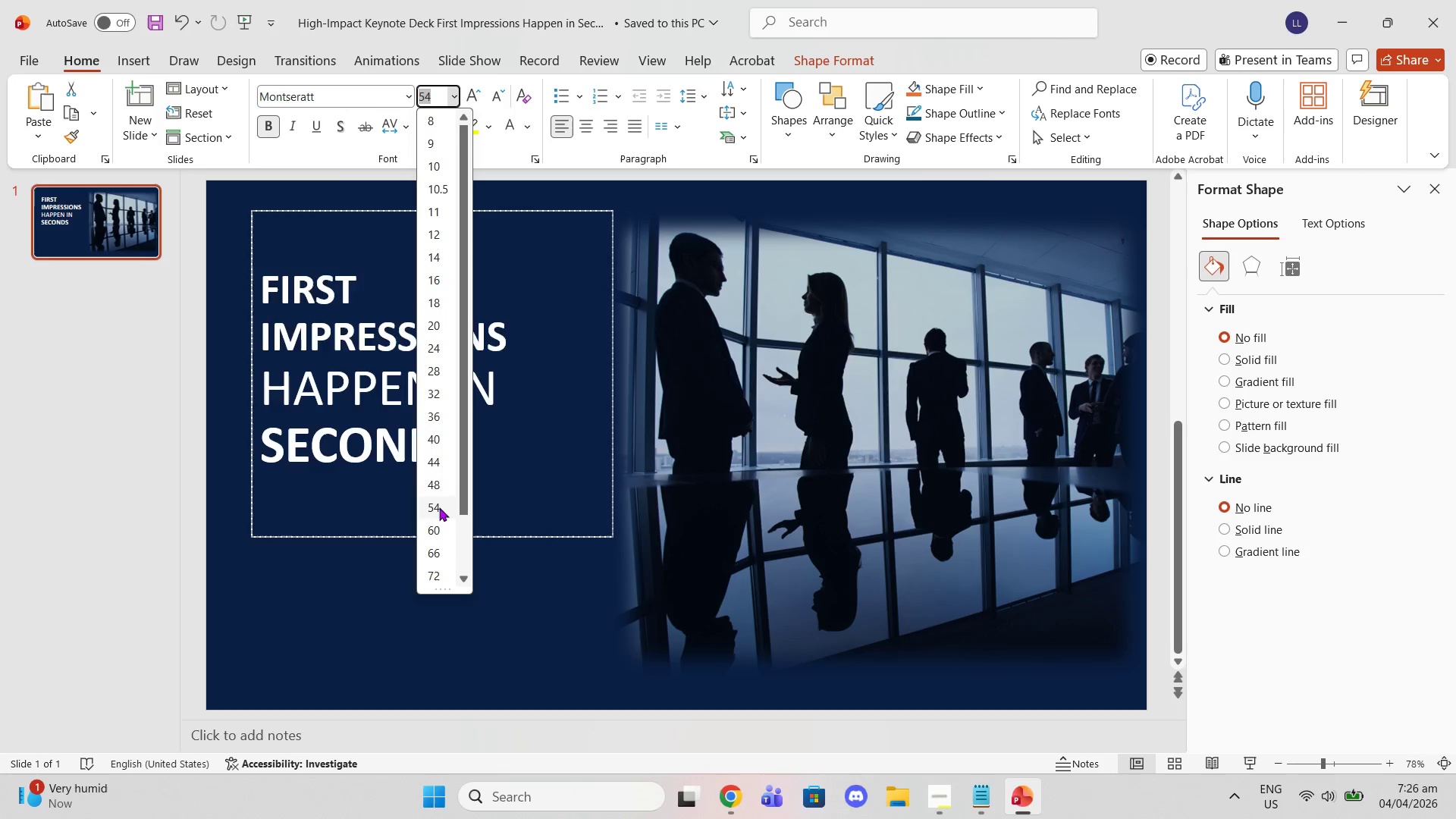 
left_click([436, 537])
 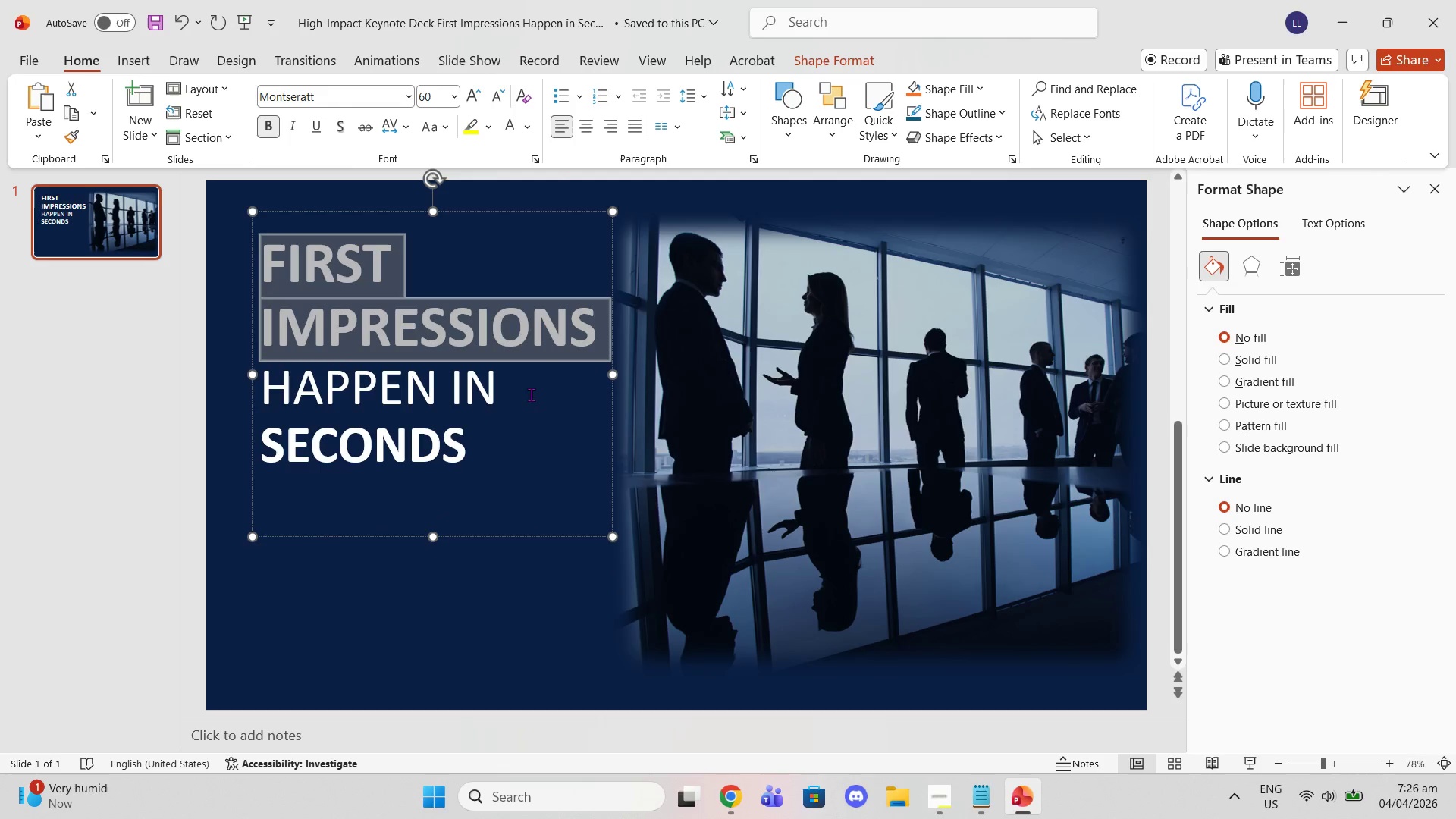 
left_click_drag(start_coordinate=[503, 472], to_coordinate=[146, 460])
 